 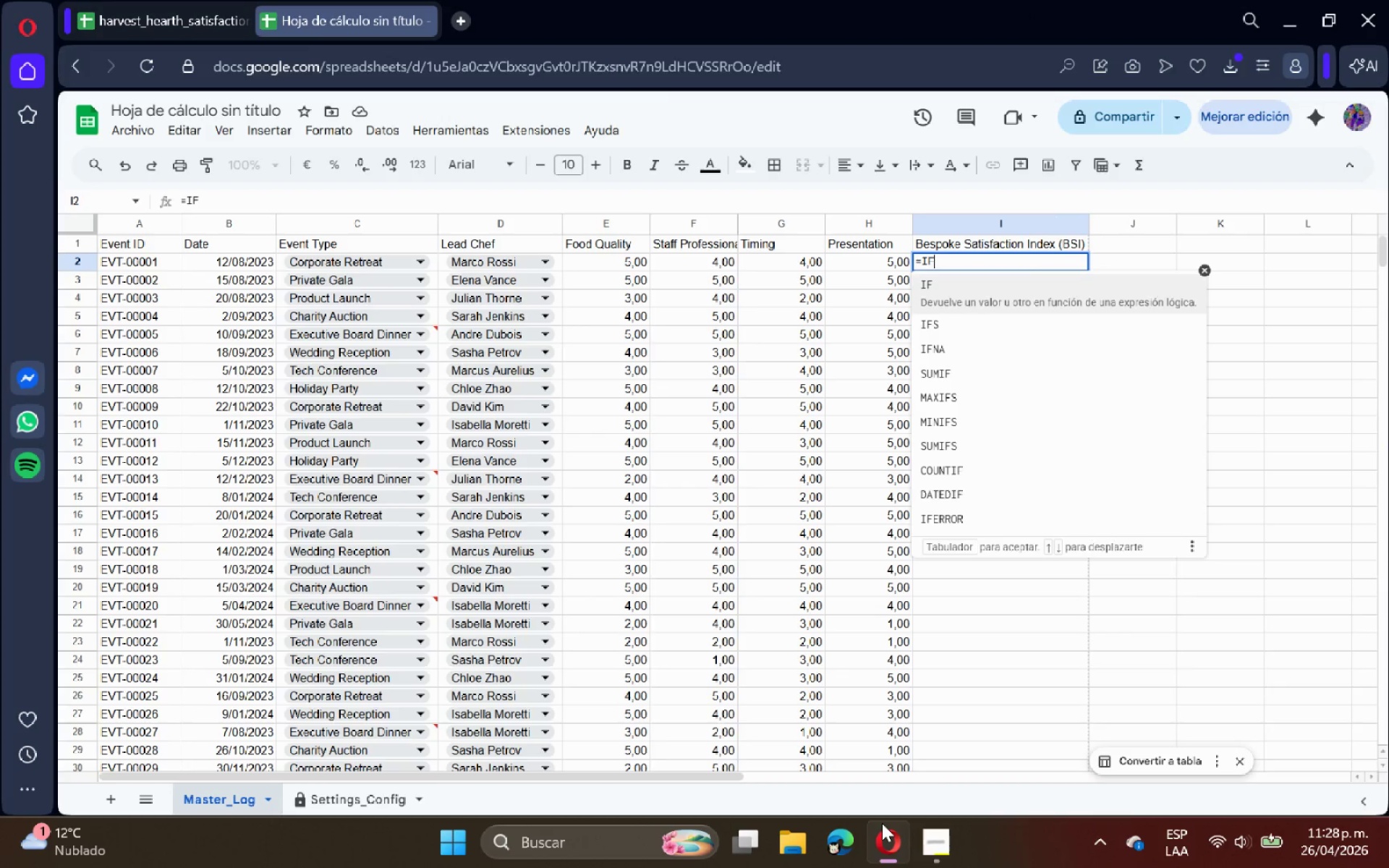 
hold_key(key=ShiftRight, duration=0.31)
 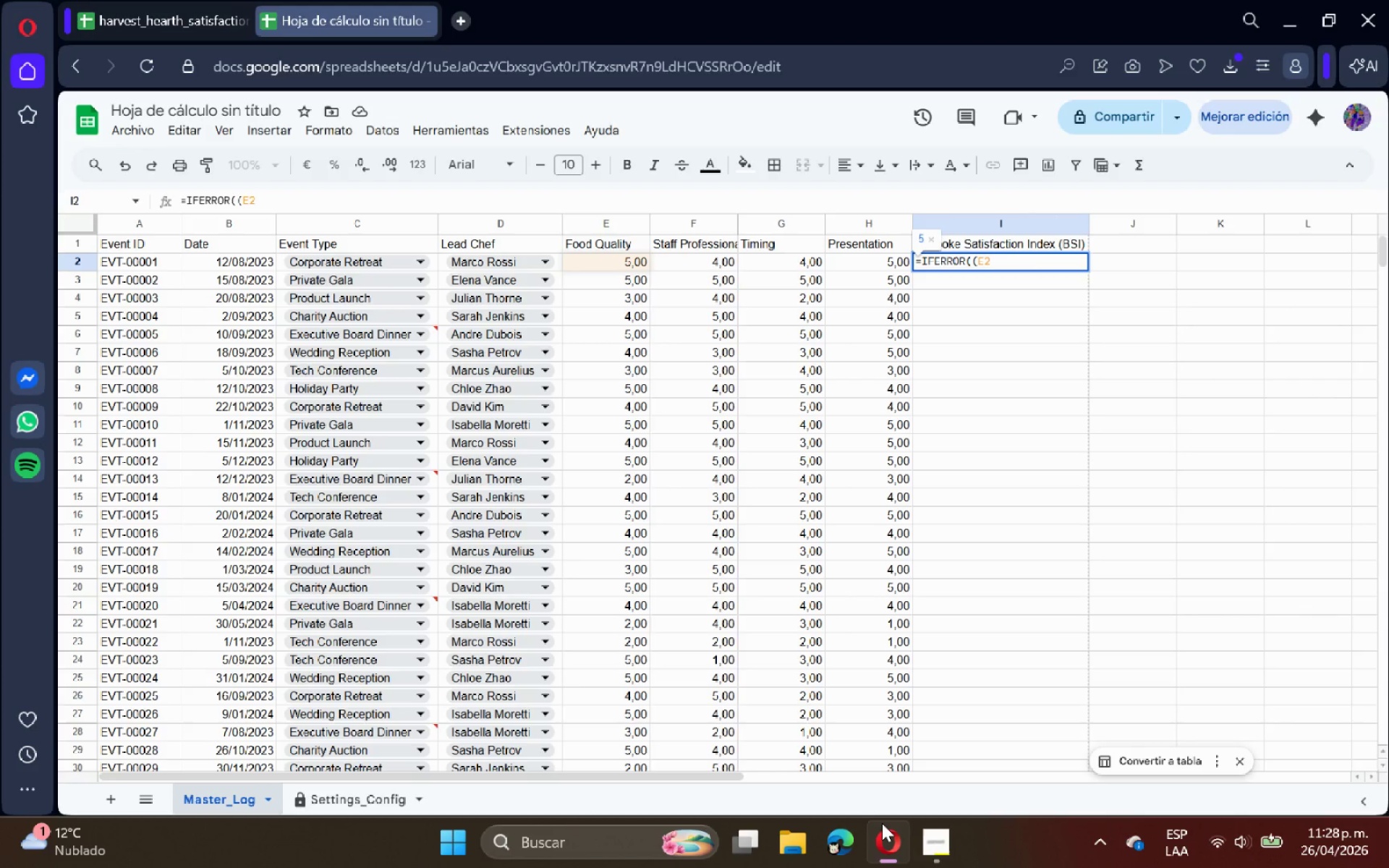 
hold_key(key=ShiftRight, duration=0.7)
 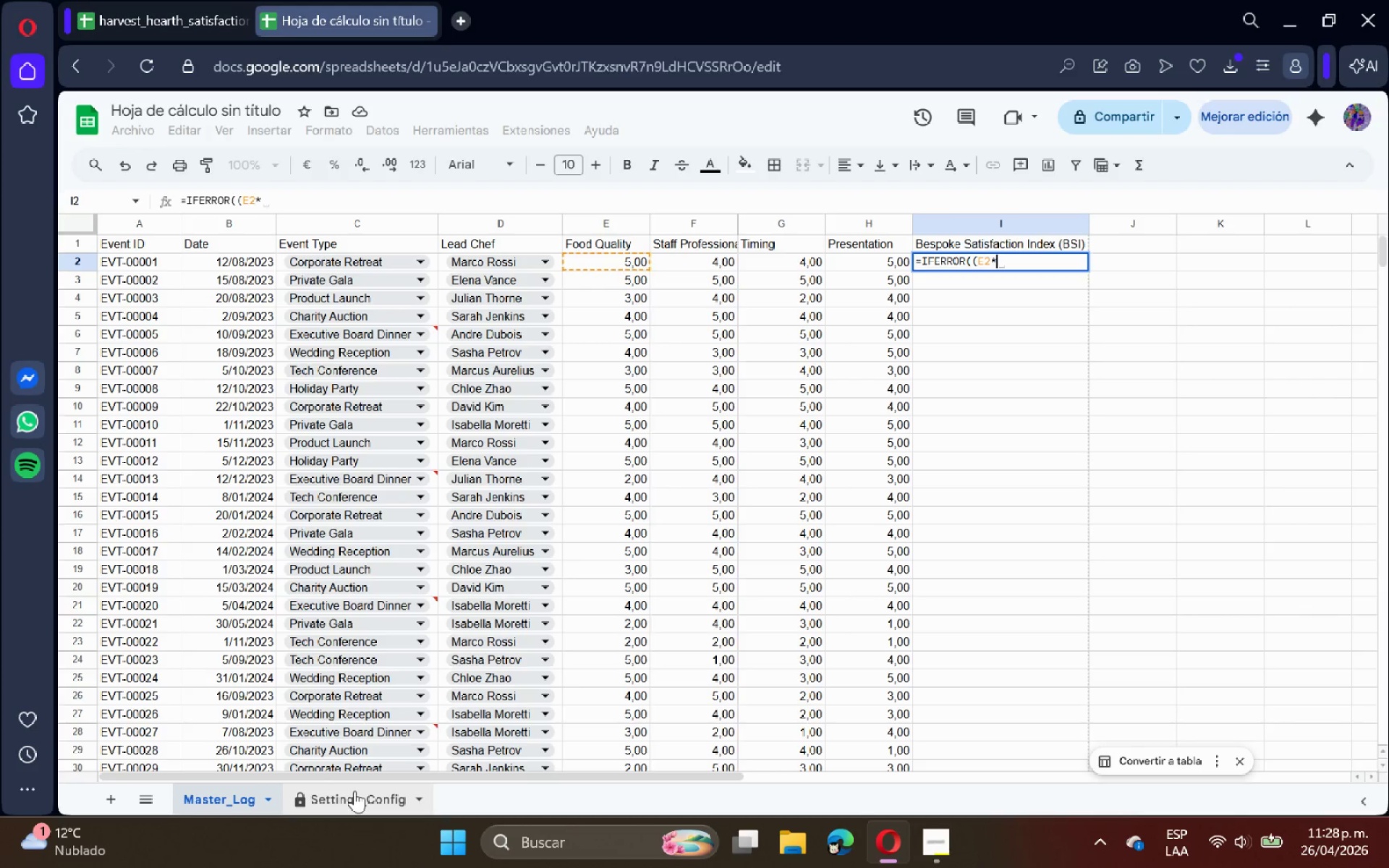 
left_click_drag(start_coordinate=[354, 791], to_coordinate=[273, 269])
 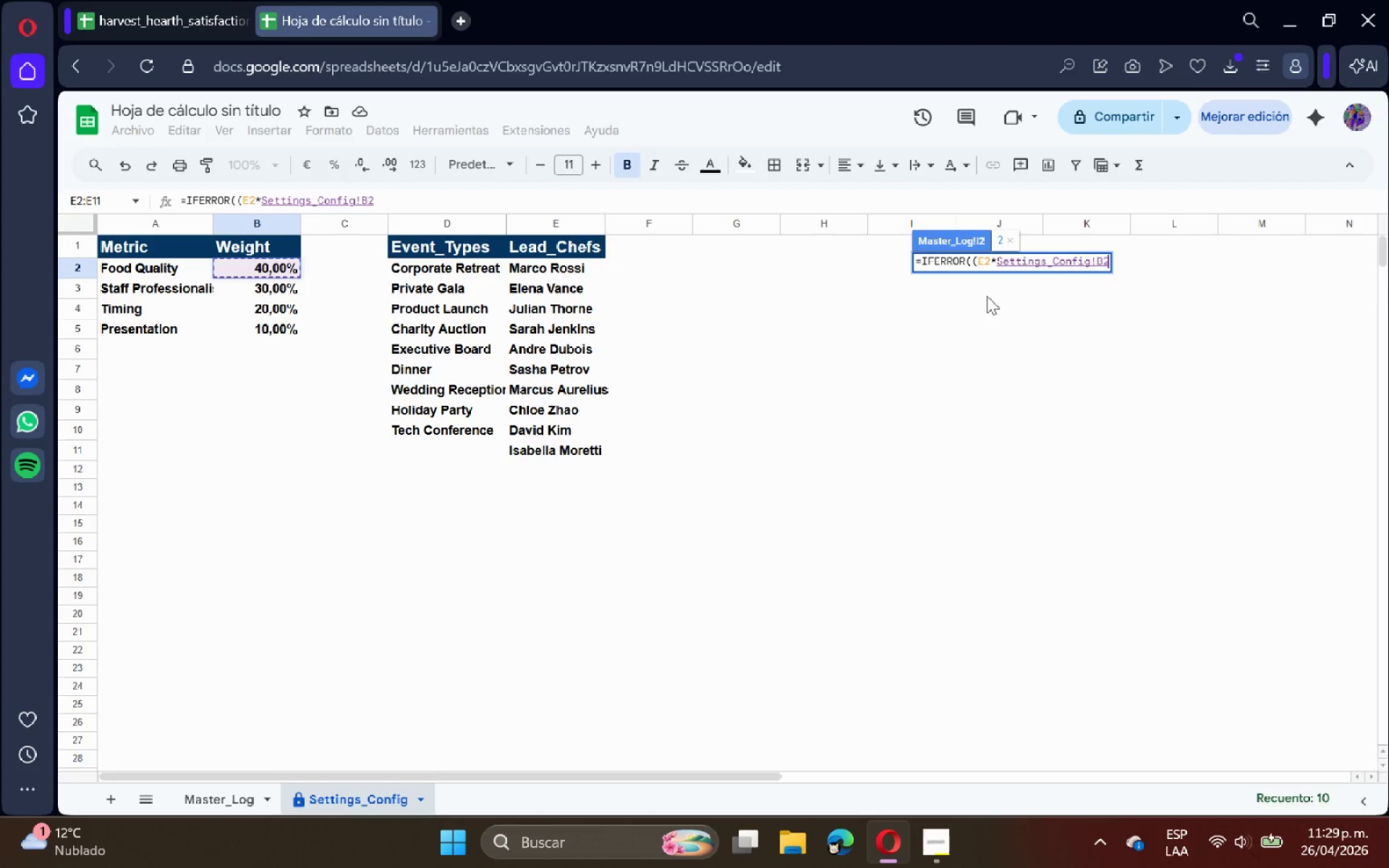 
left_click([273, 269])
 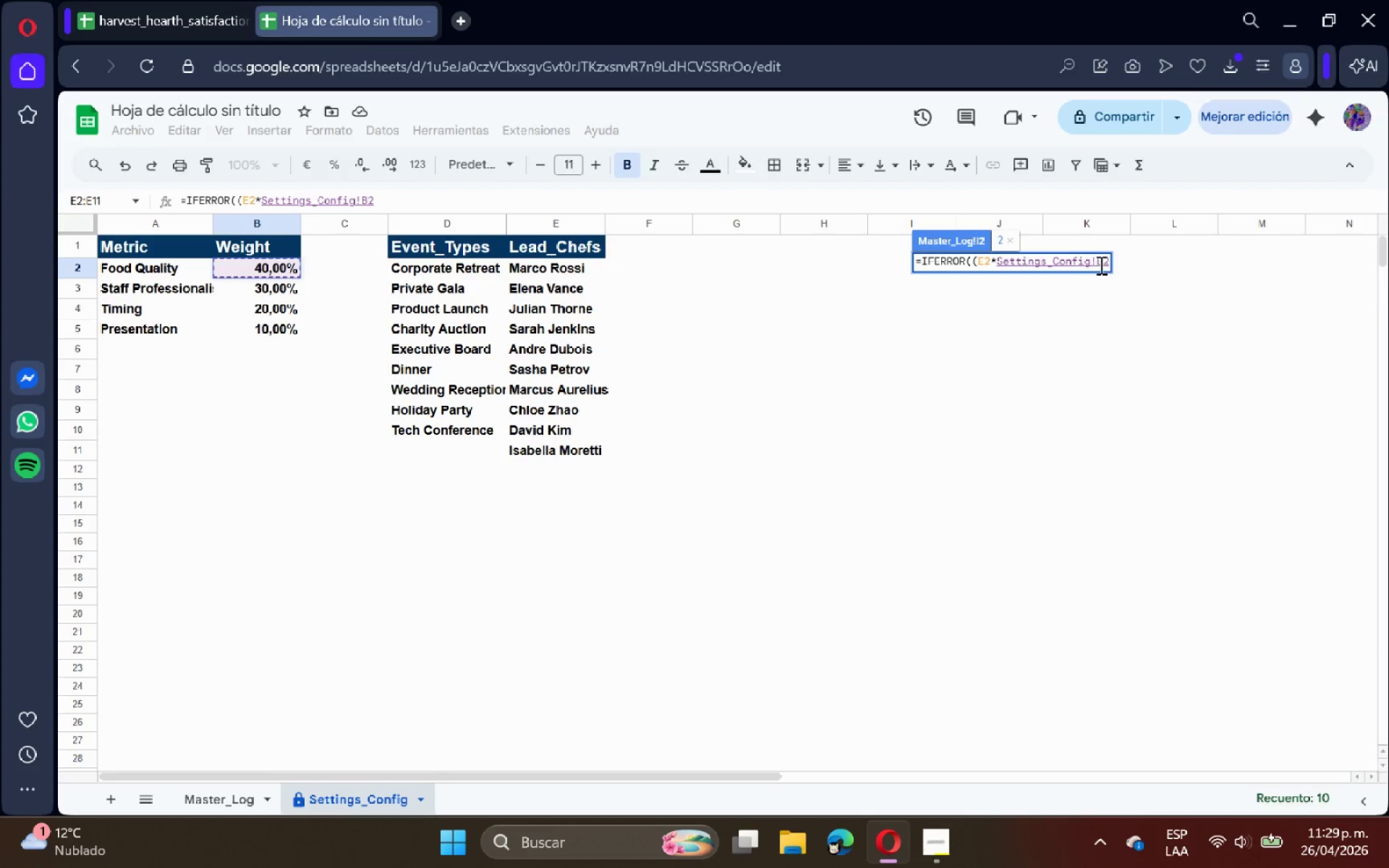 
left_click([1099, 262])
 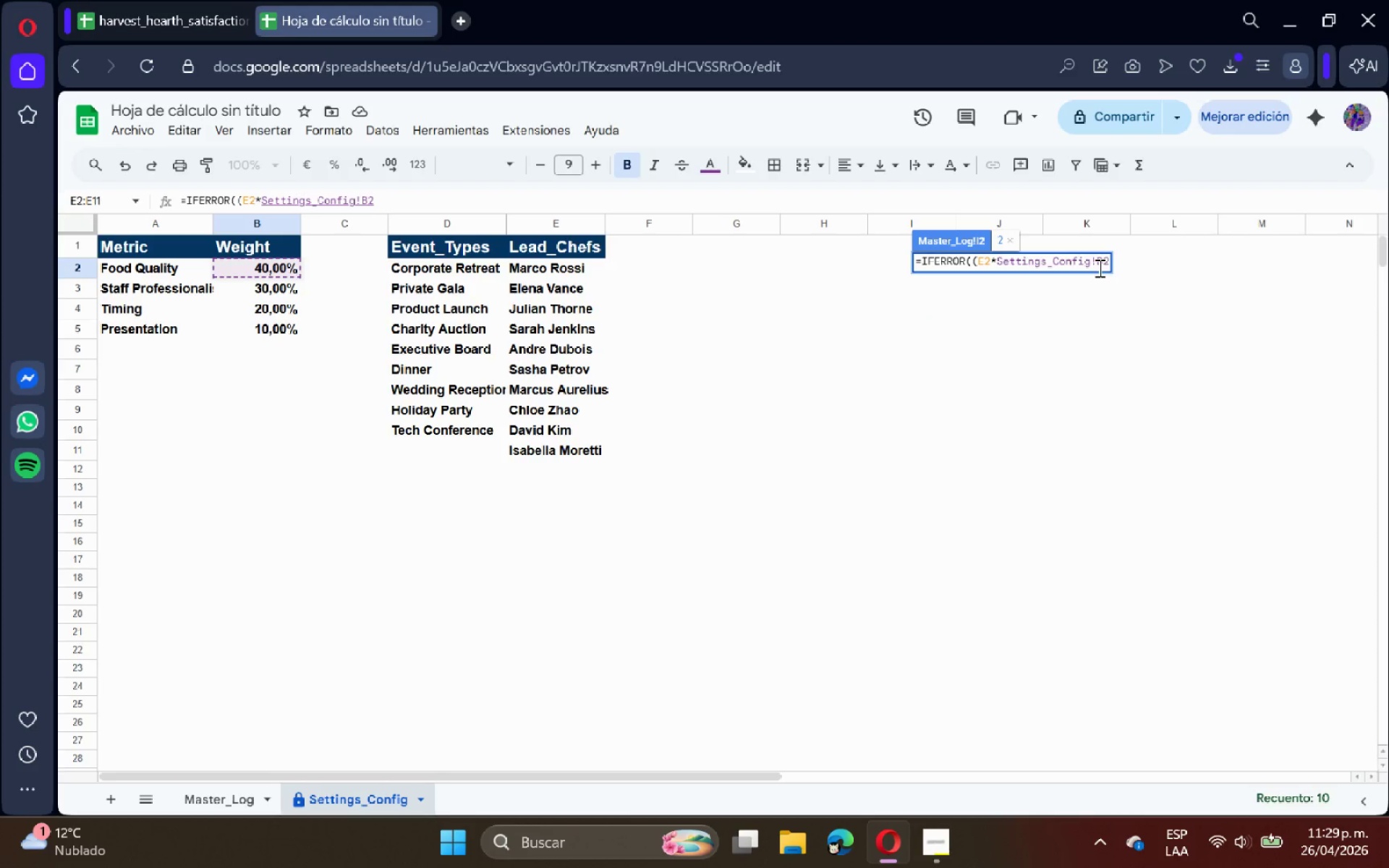 
key(Shift+4)
 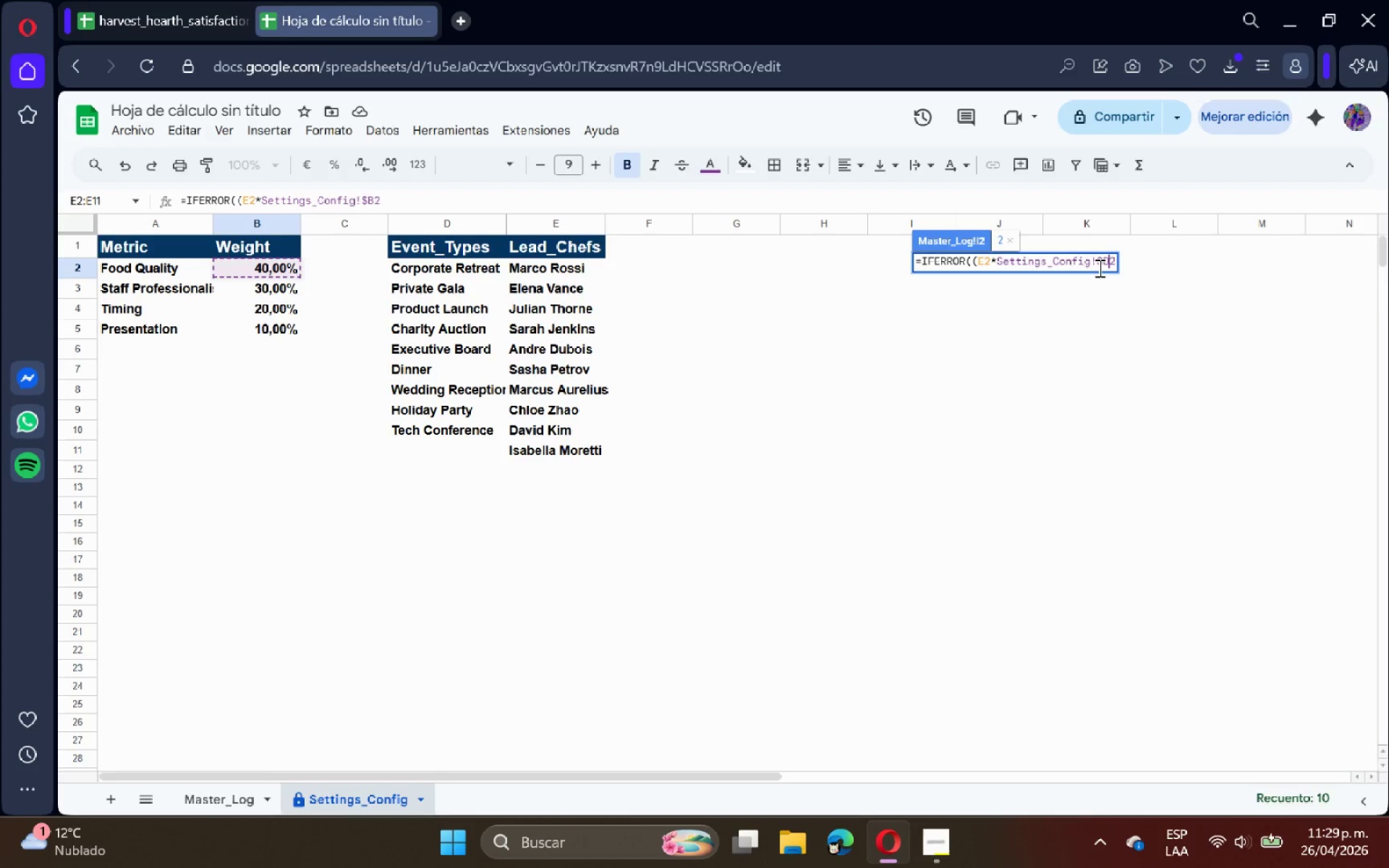 
key(ArrowRight)
 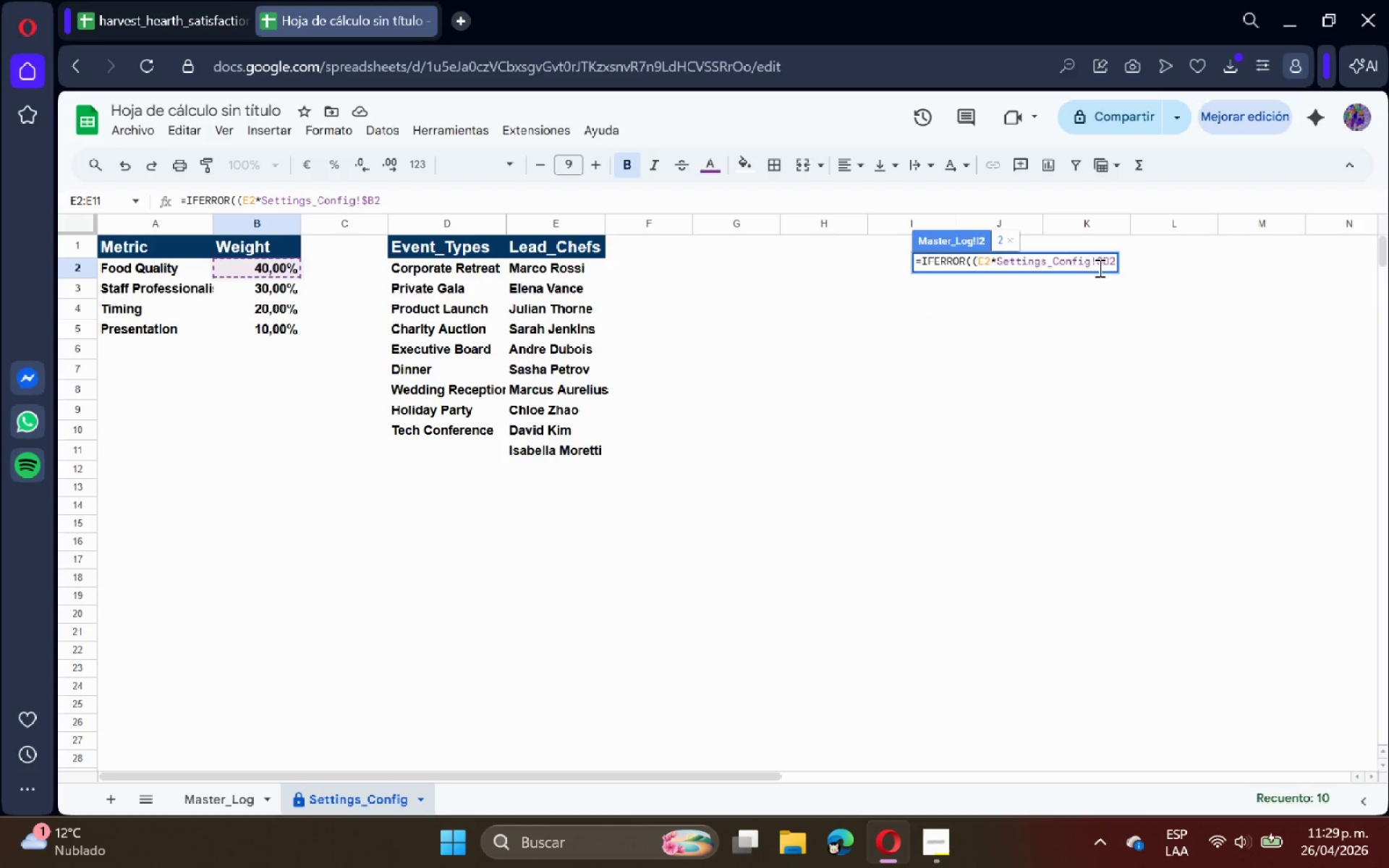 
key(Shift+4)
 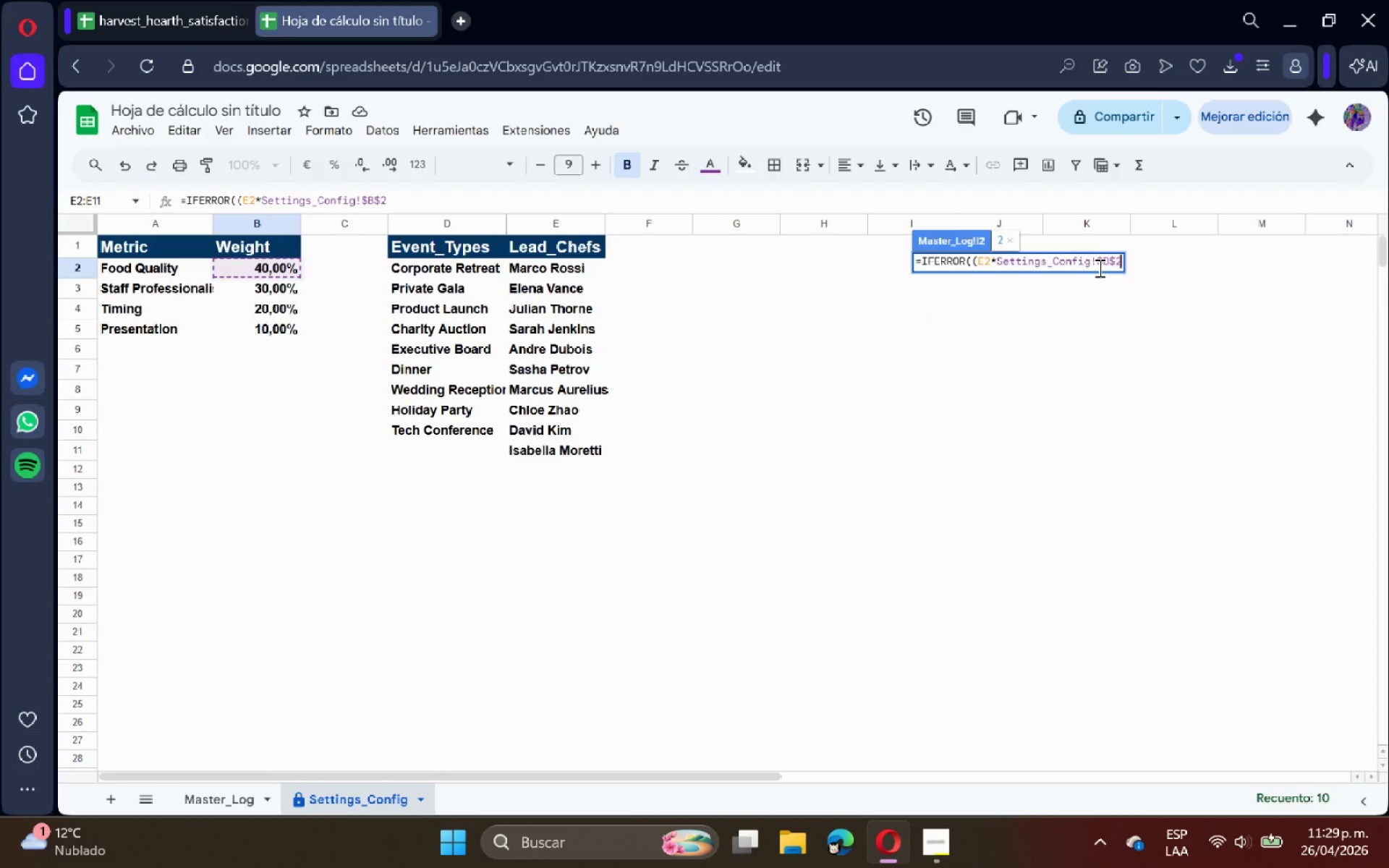 
key(ArrowRight)
 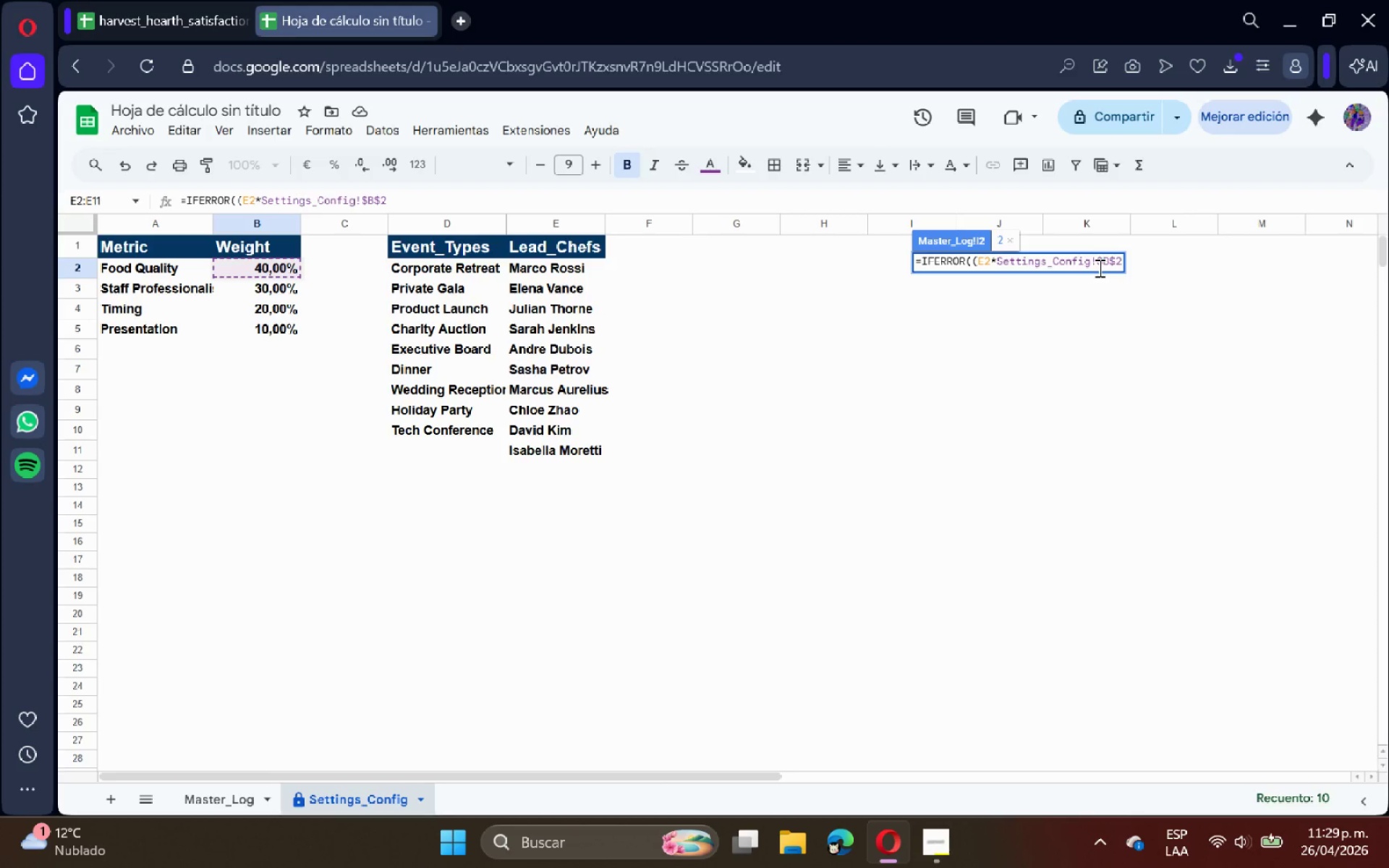 
type(( = *F2+)
 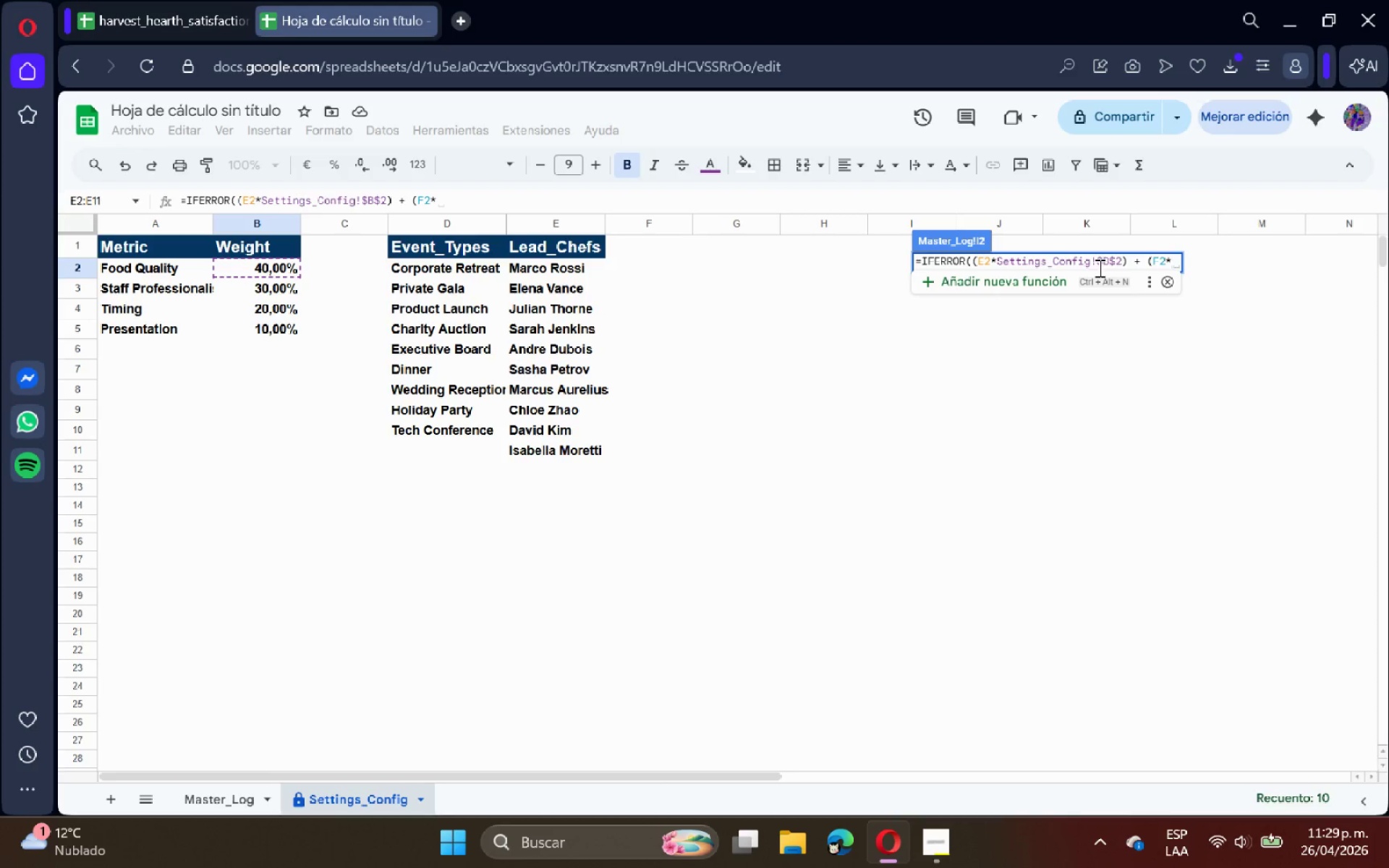 
left_click([288, 291])
 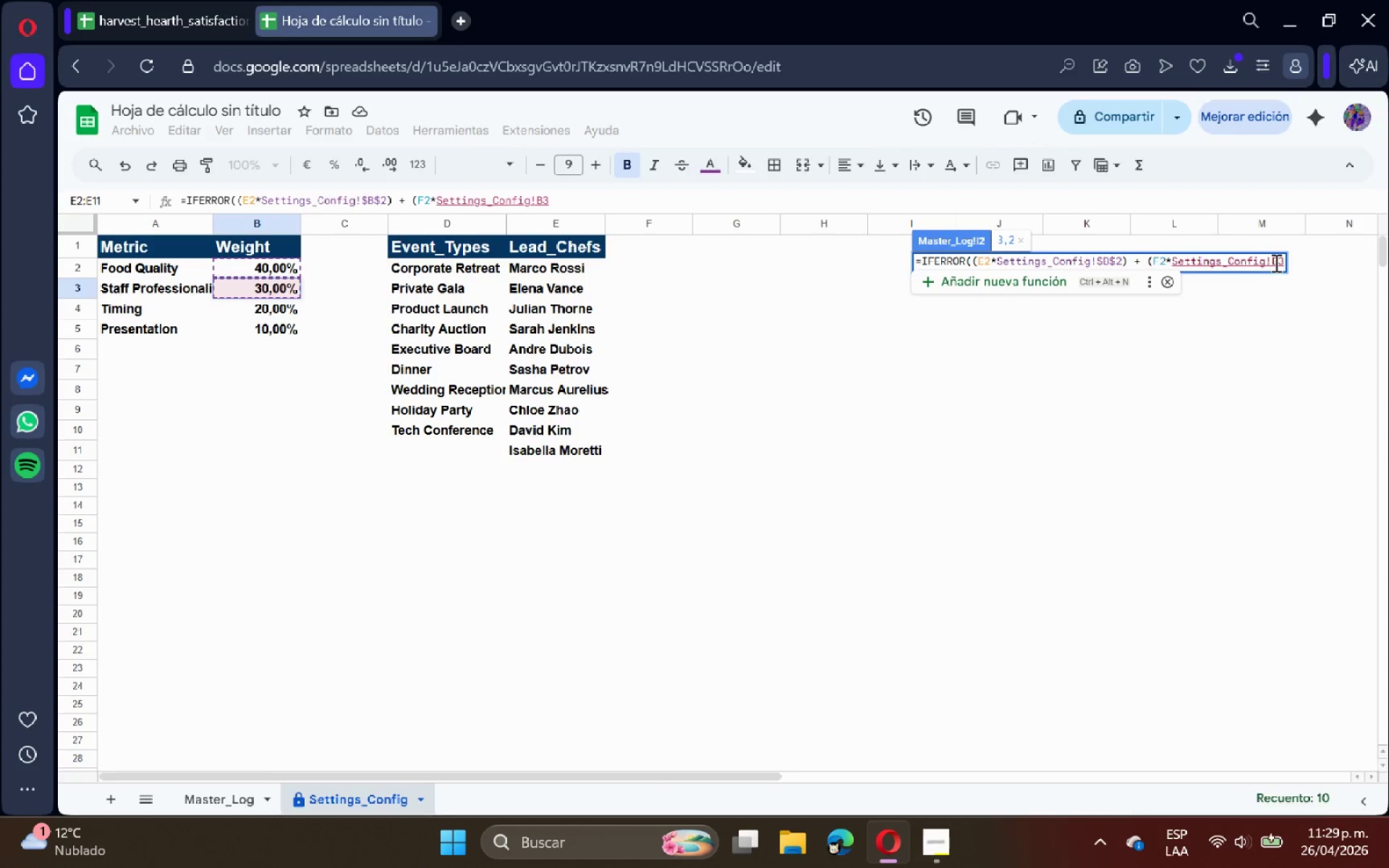 
left_click([1275, 263])
 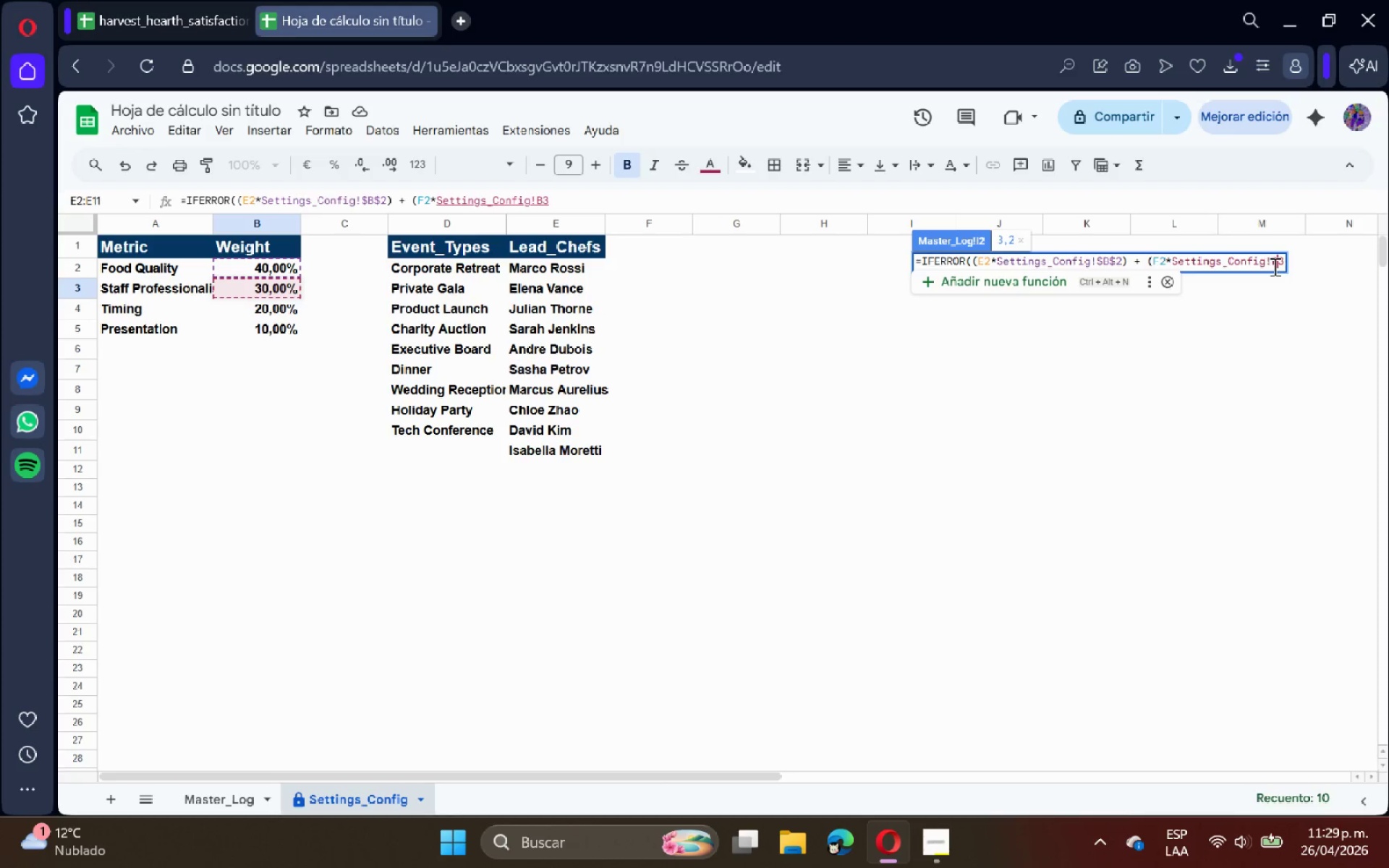 
left_click([1273, 266])
 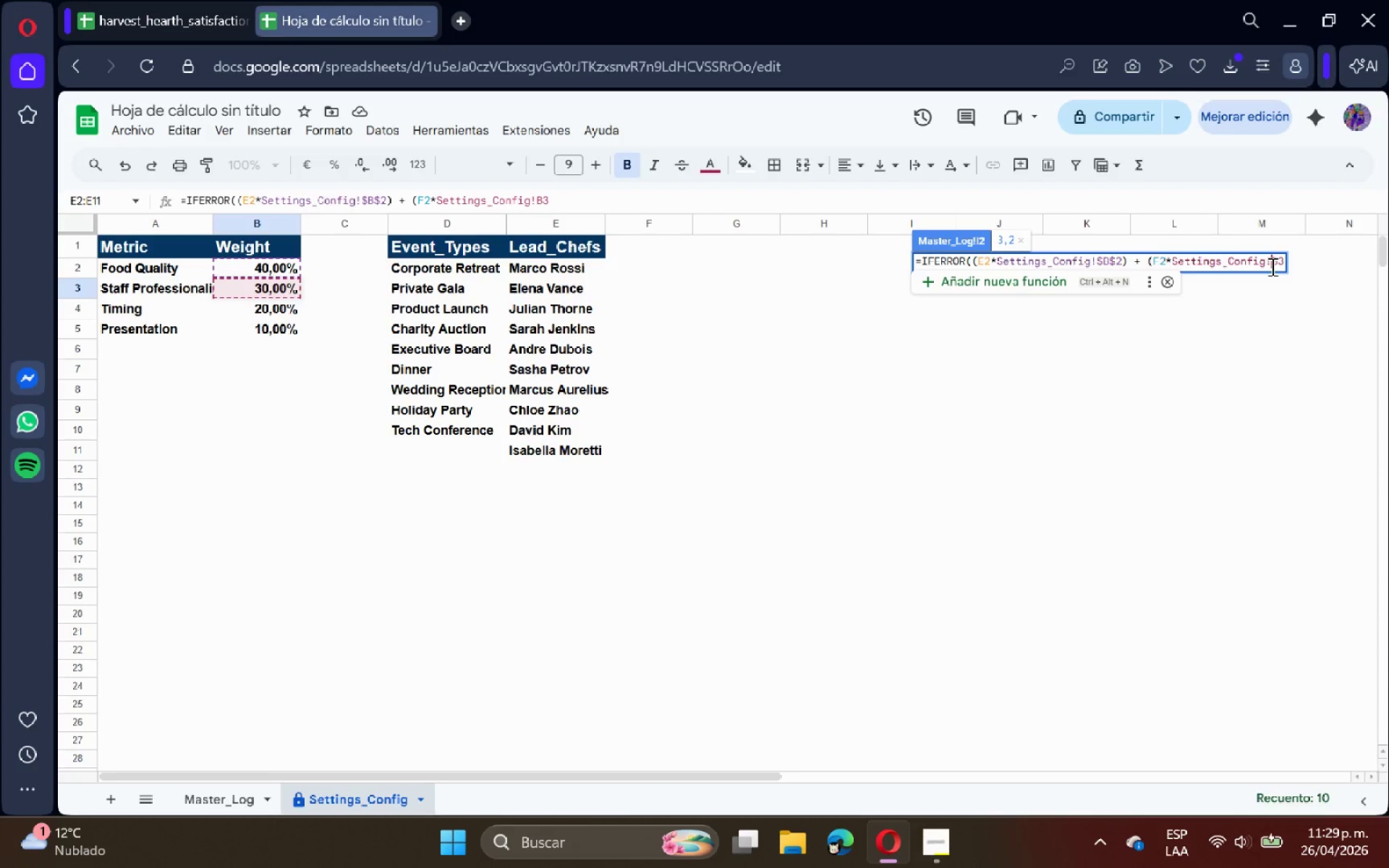 
key(Shift+4)
 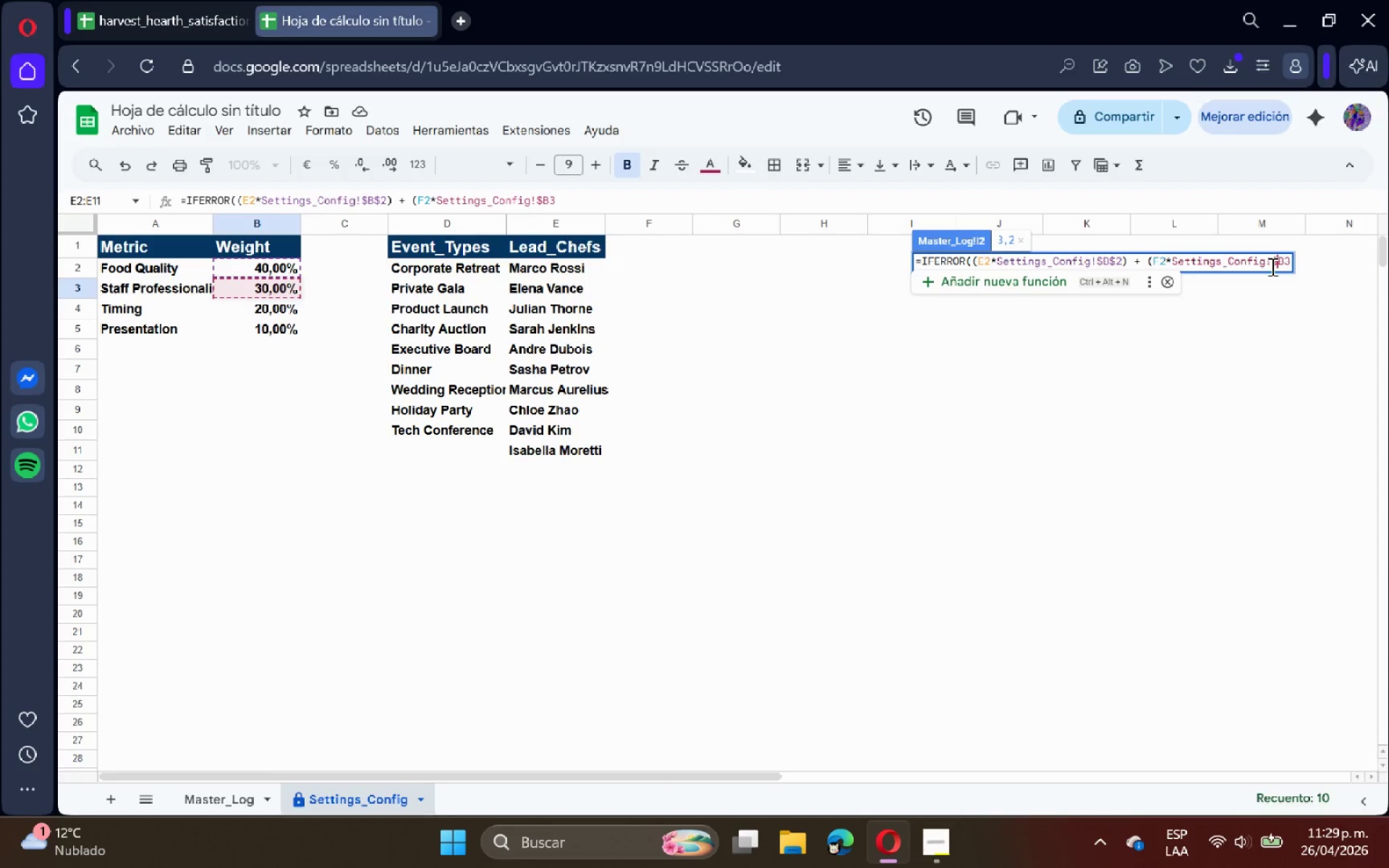 
key(ArrowRight)
 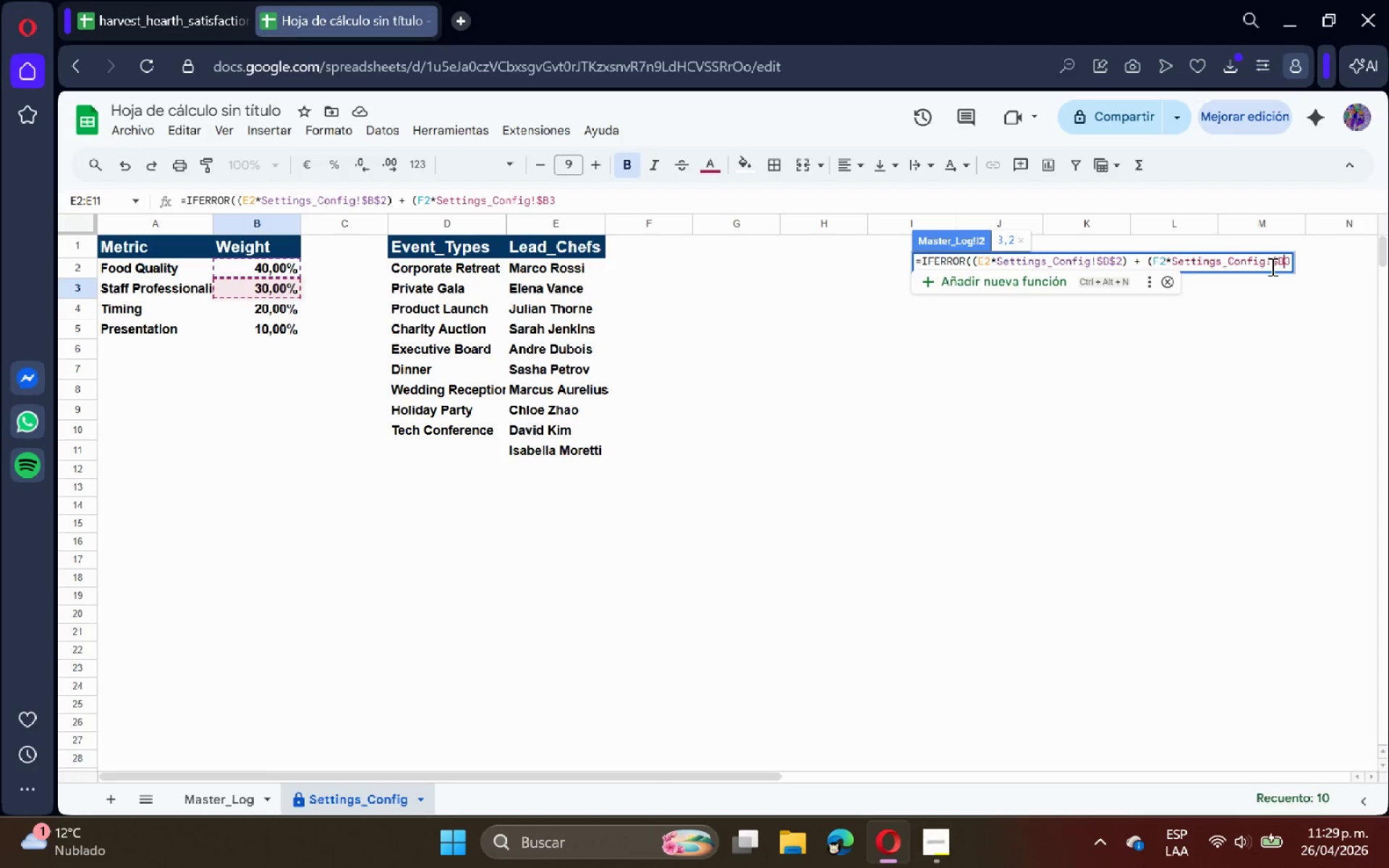 
key(Shift+4)
 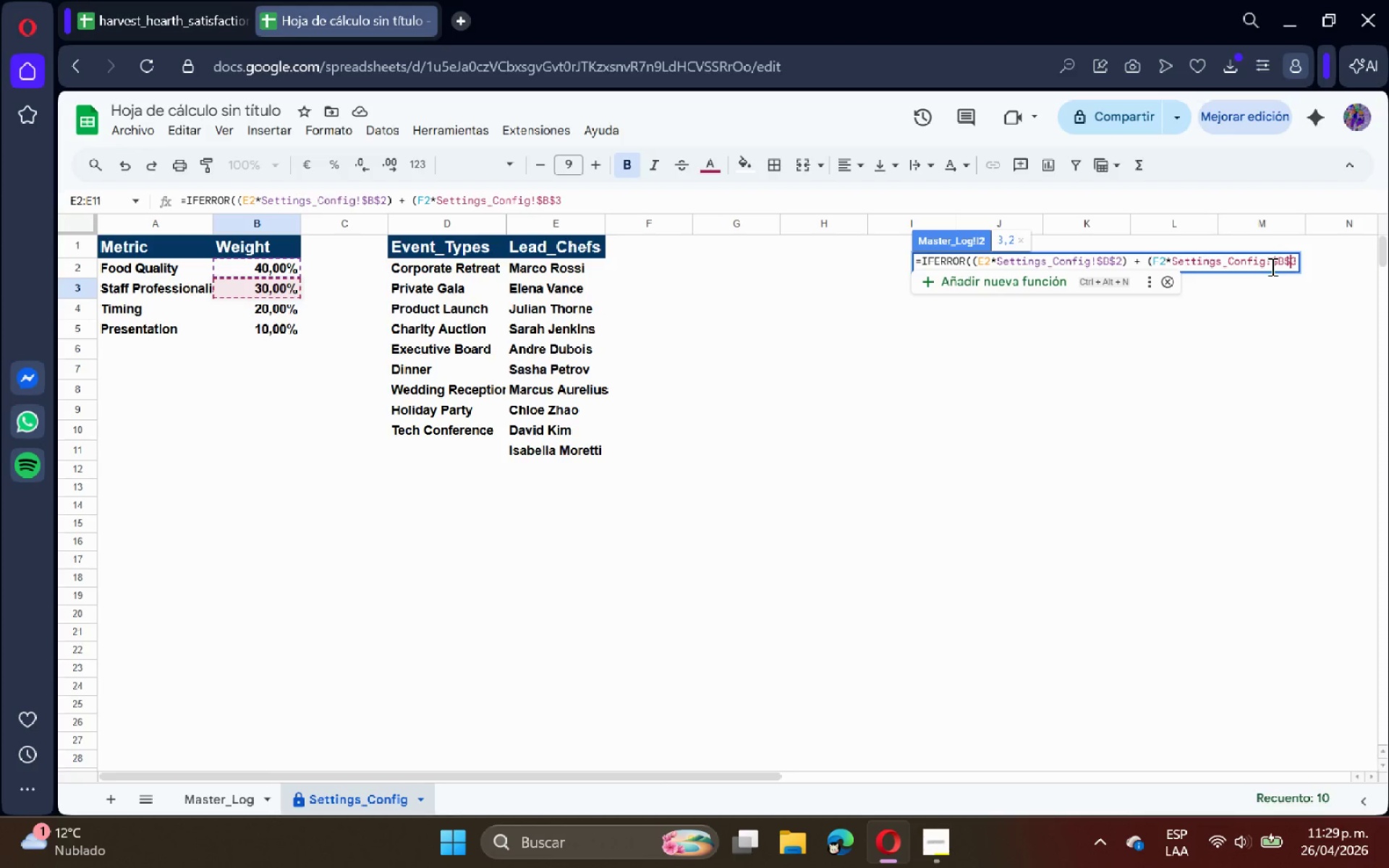 
key(ArrowRight)
 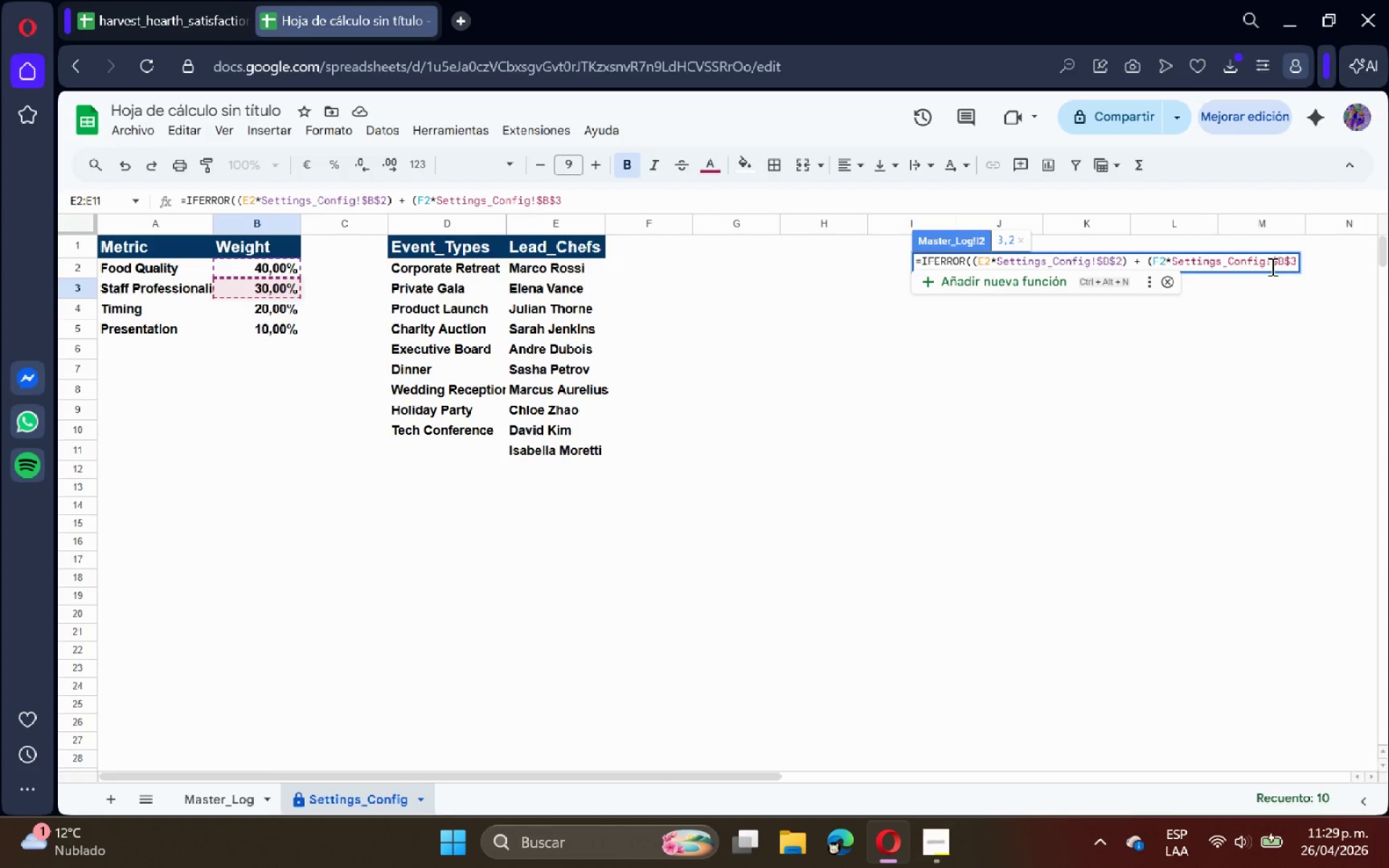 
type(( = *G2+)
 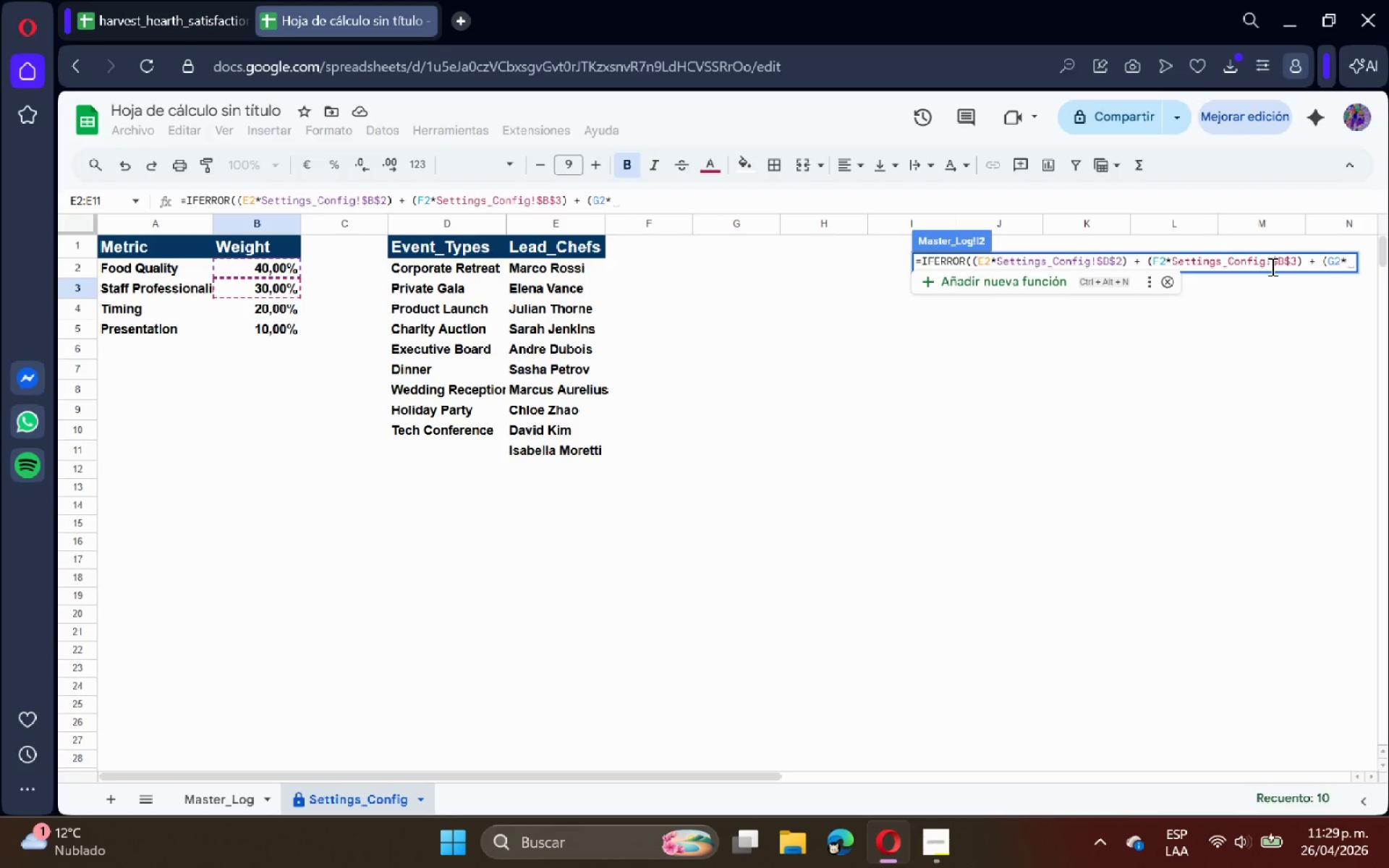 
left_click([270, 308])
 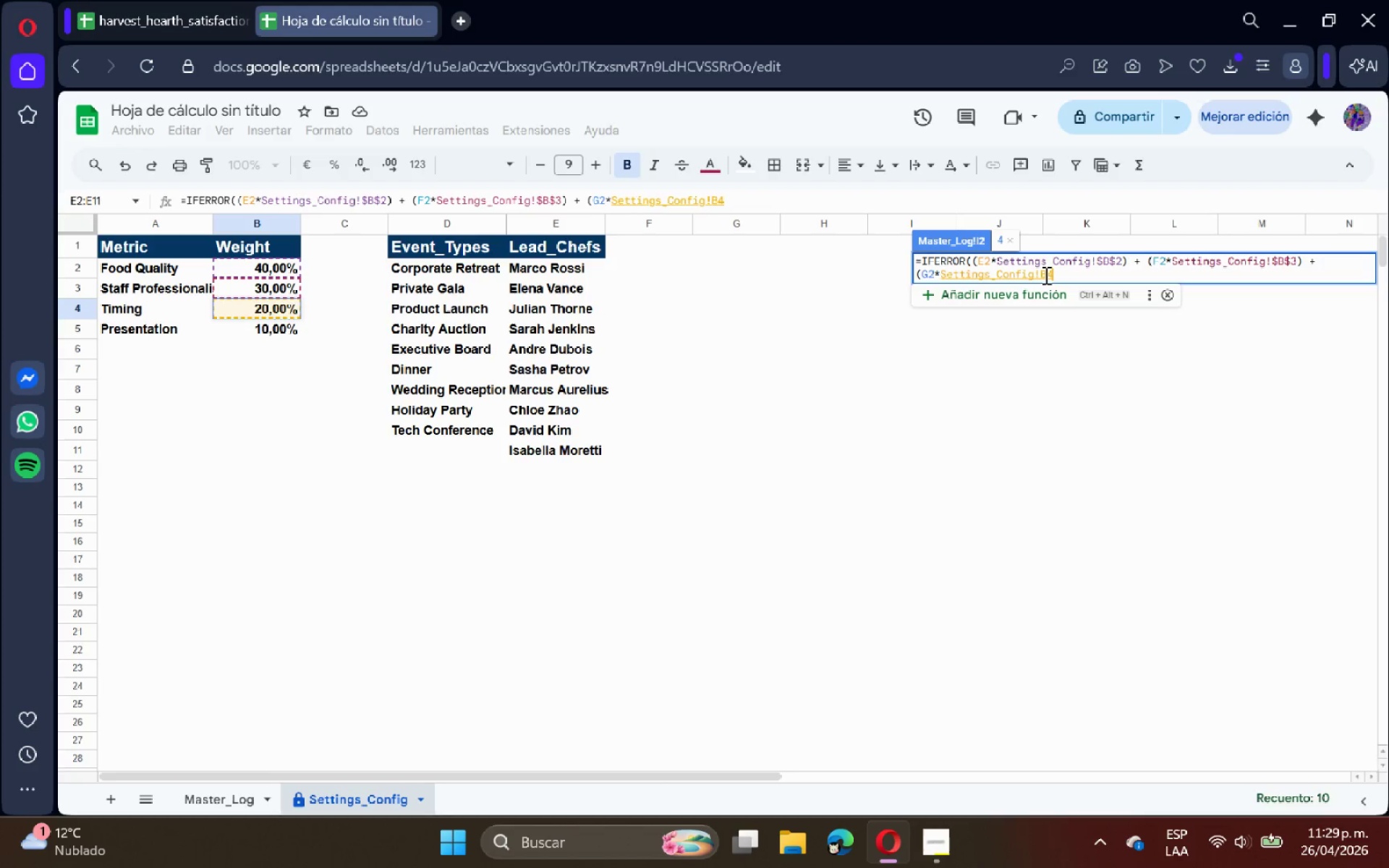 
double_click([1041, 274])
 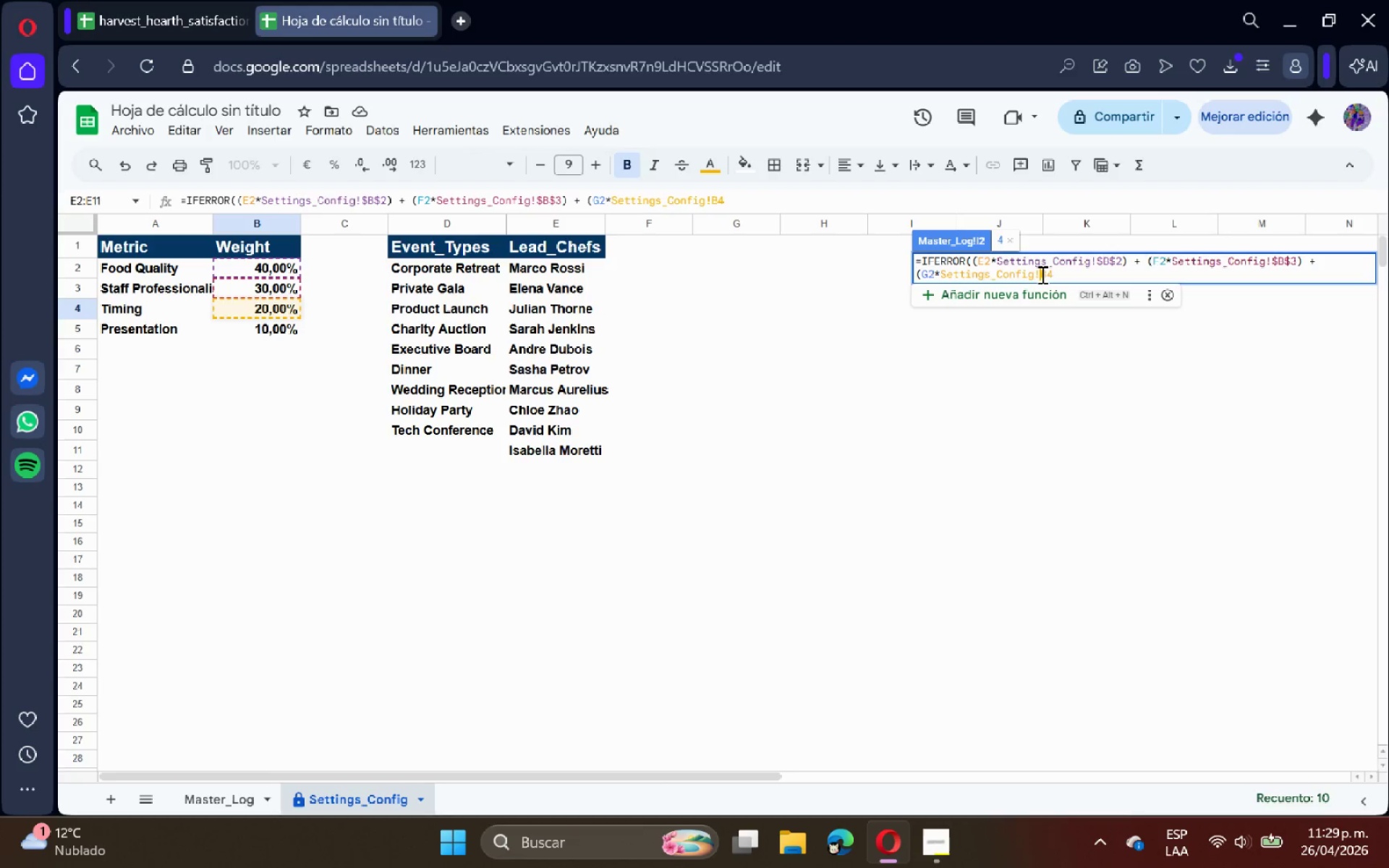 
key(Shift+4)
 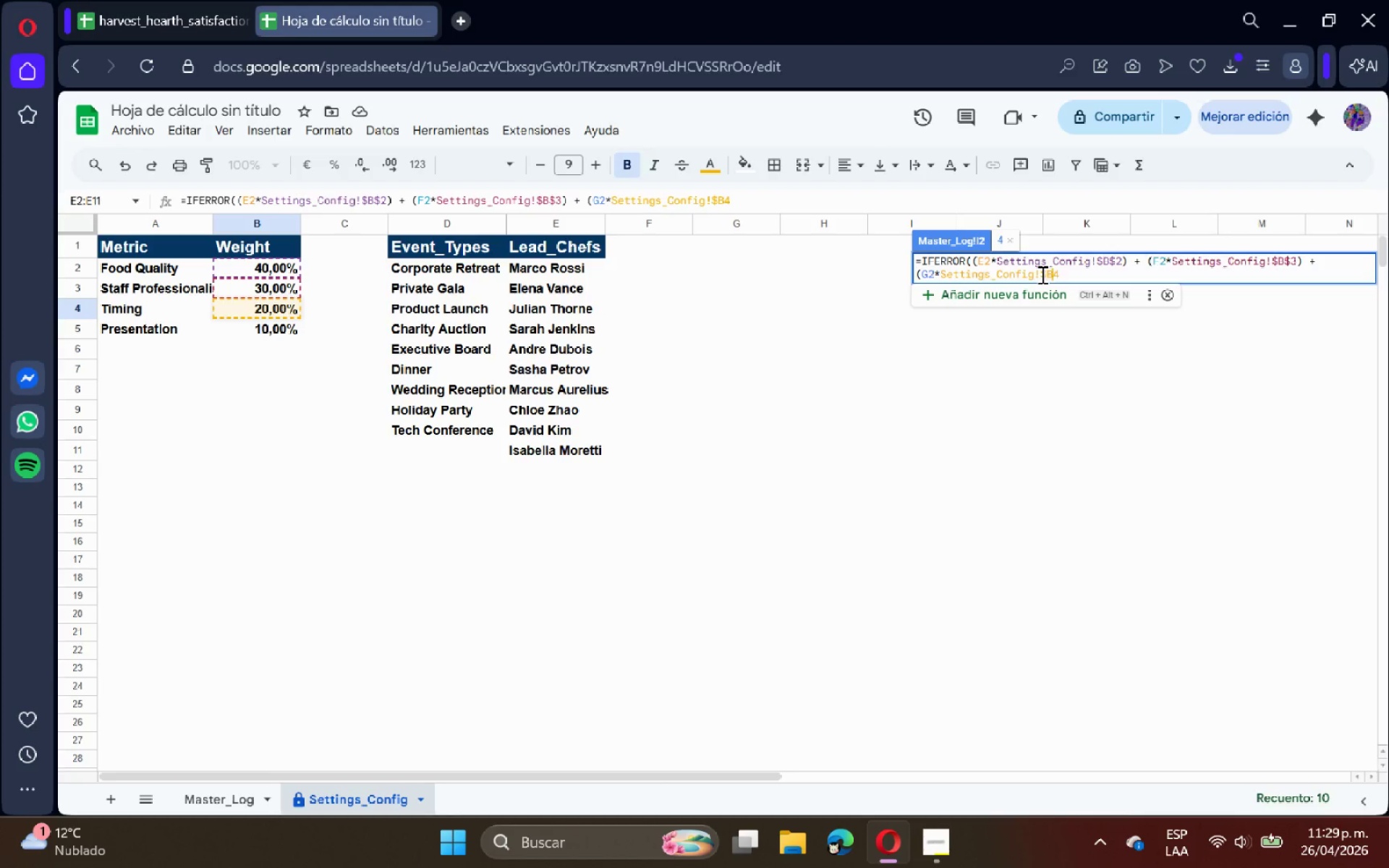 
key(ArrowRight)
 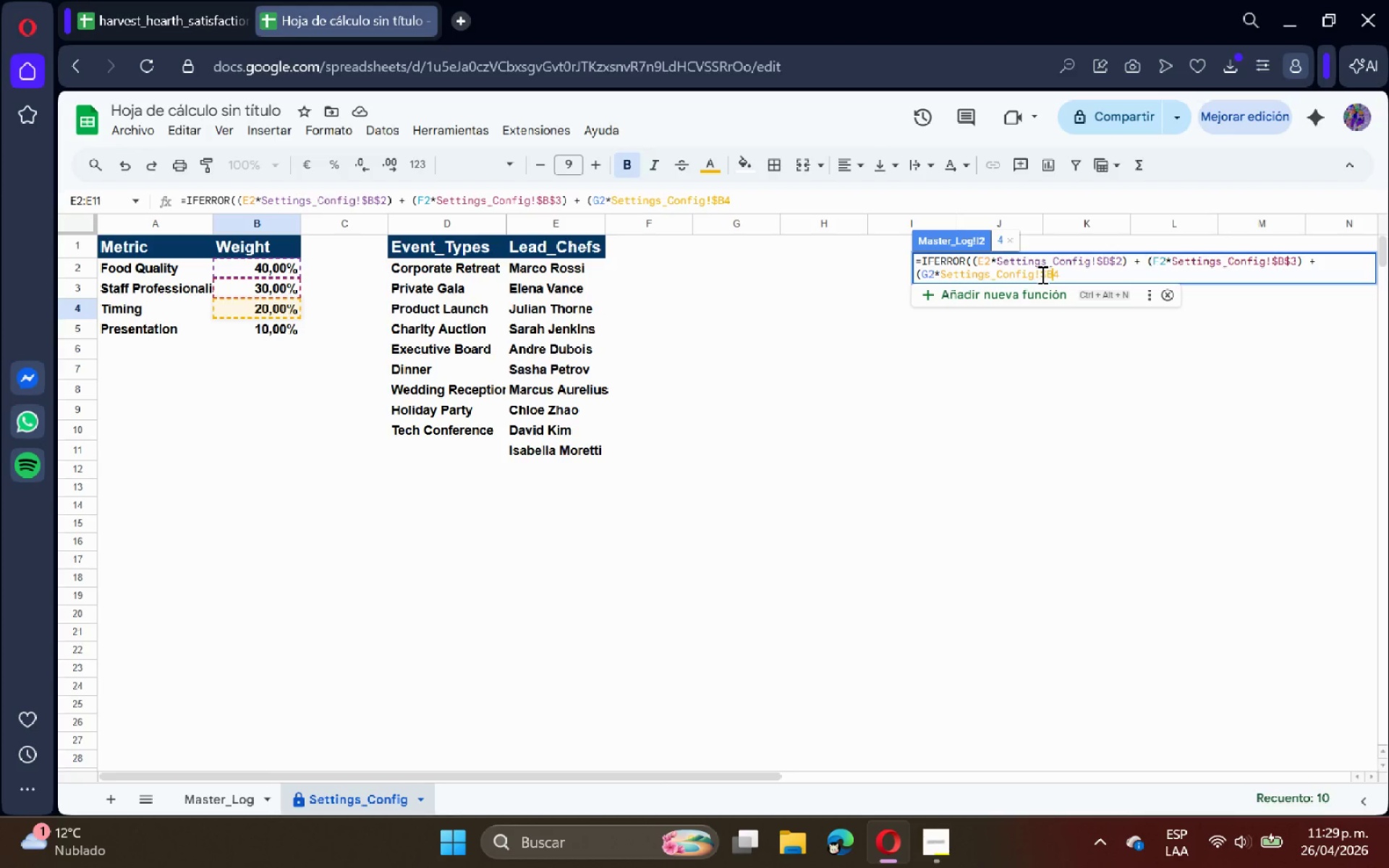 
key(Shift+4)
 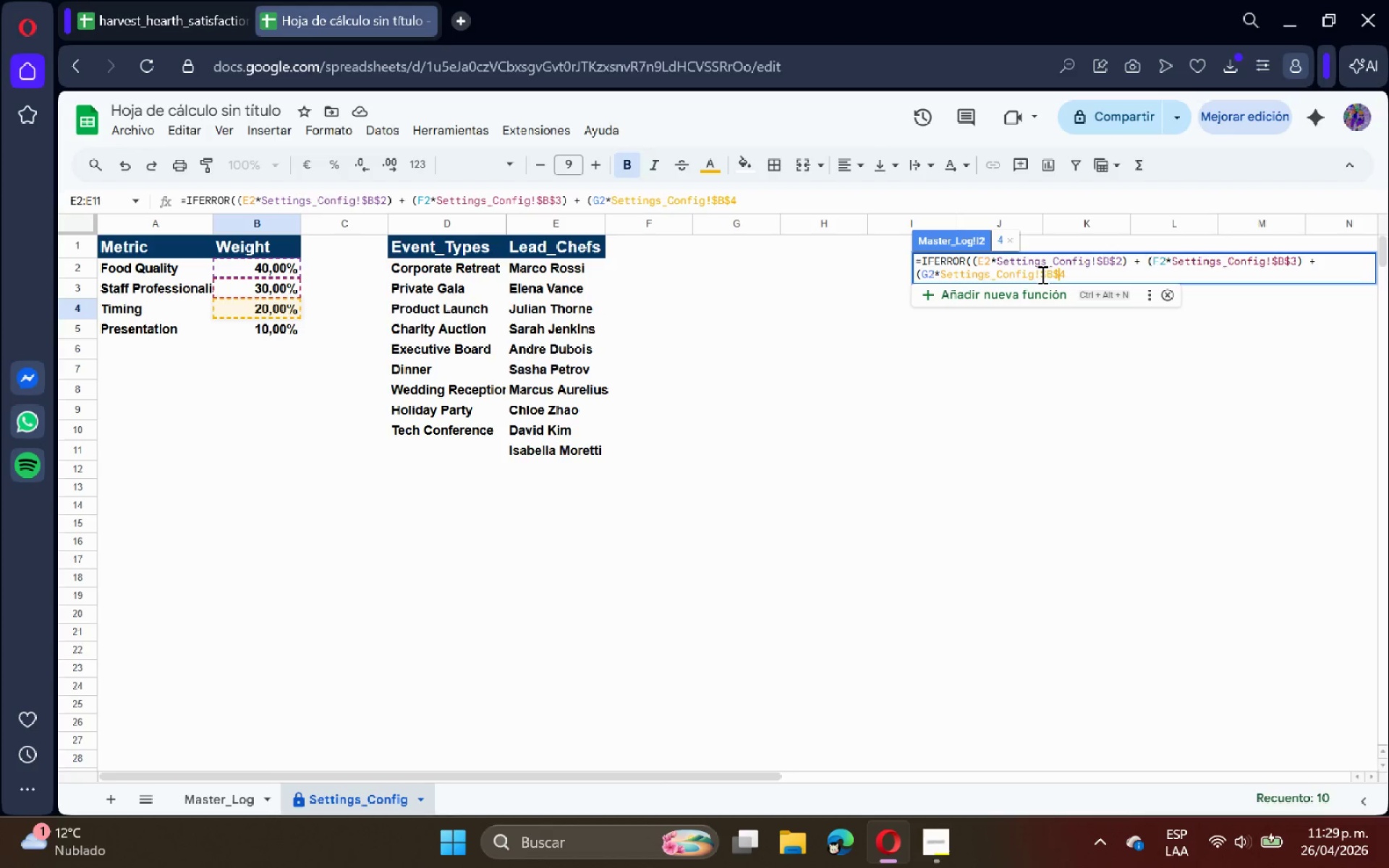 
key(ArrowRight)
 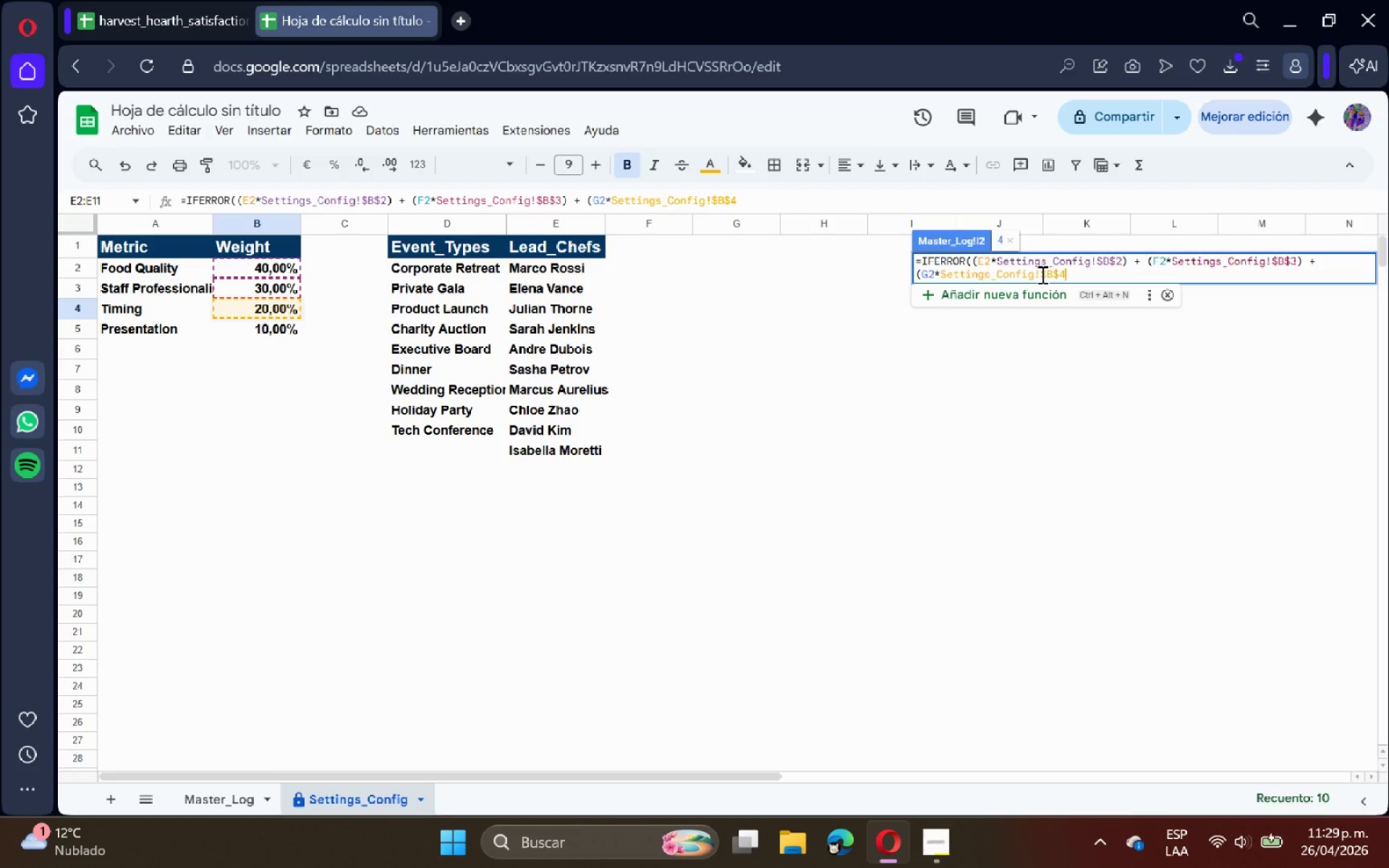 
type(( = *H2 + )
 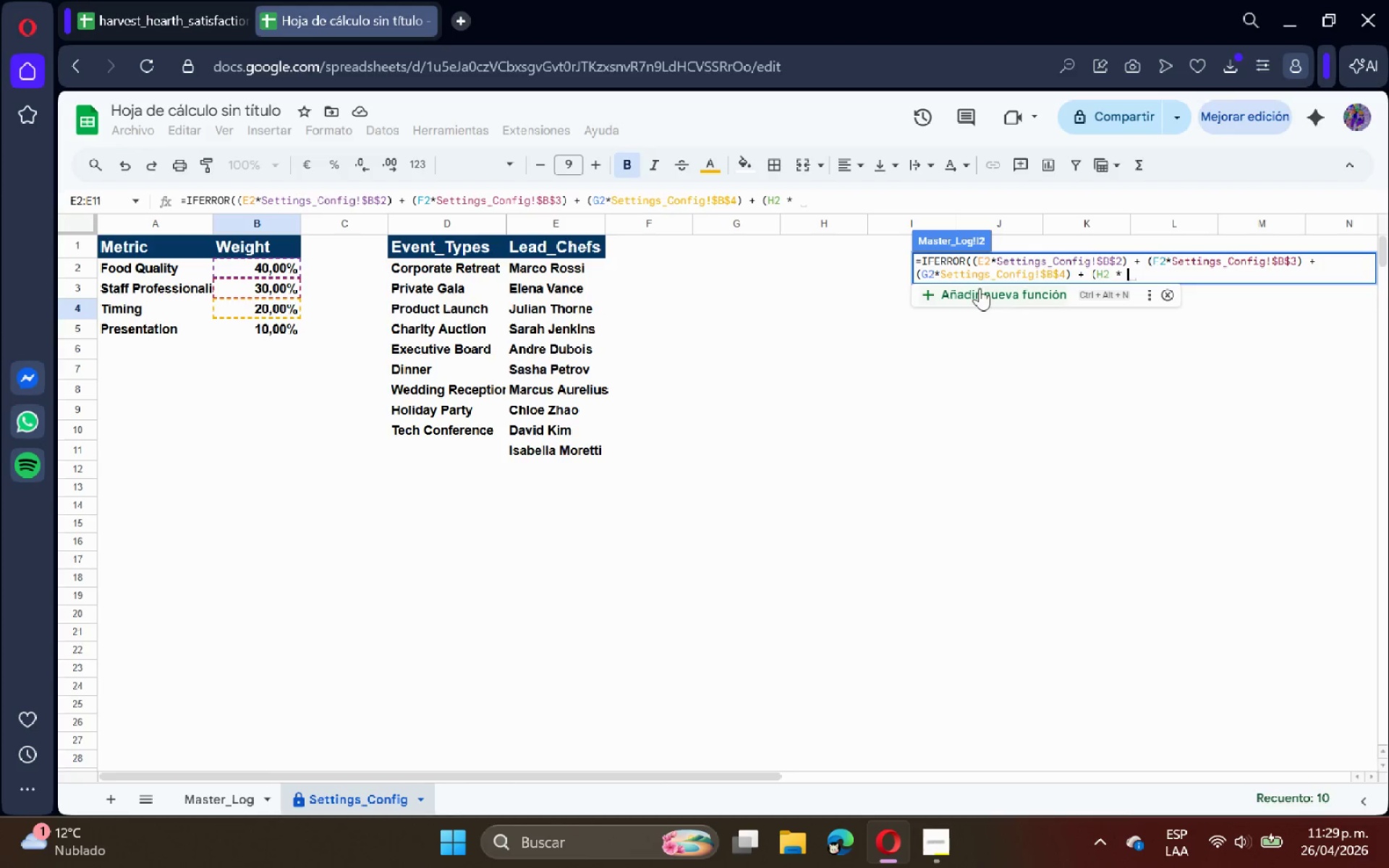 
left_click([255, 325])
 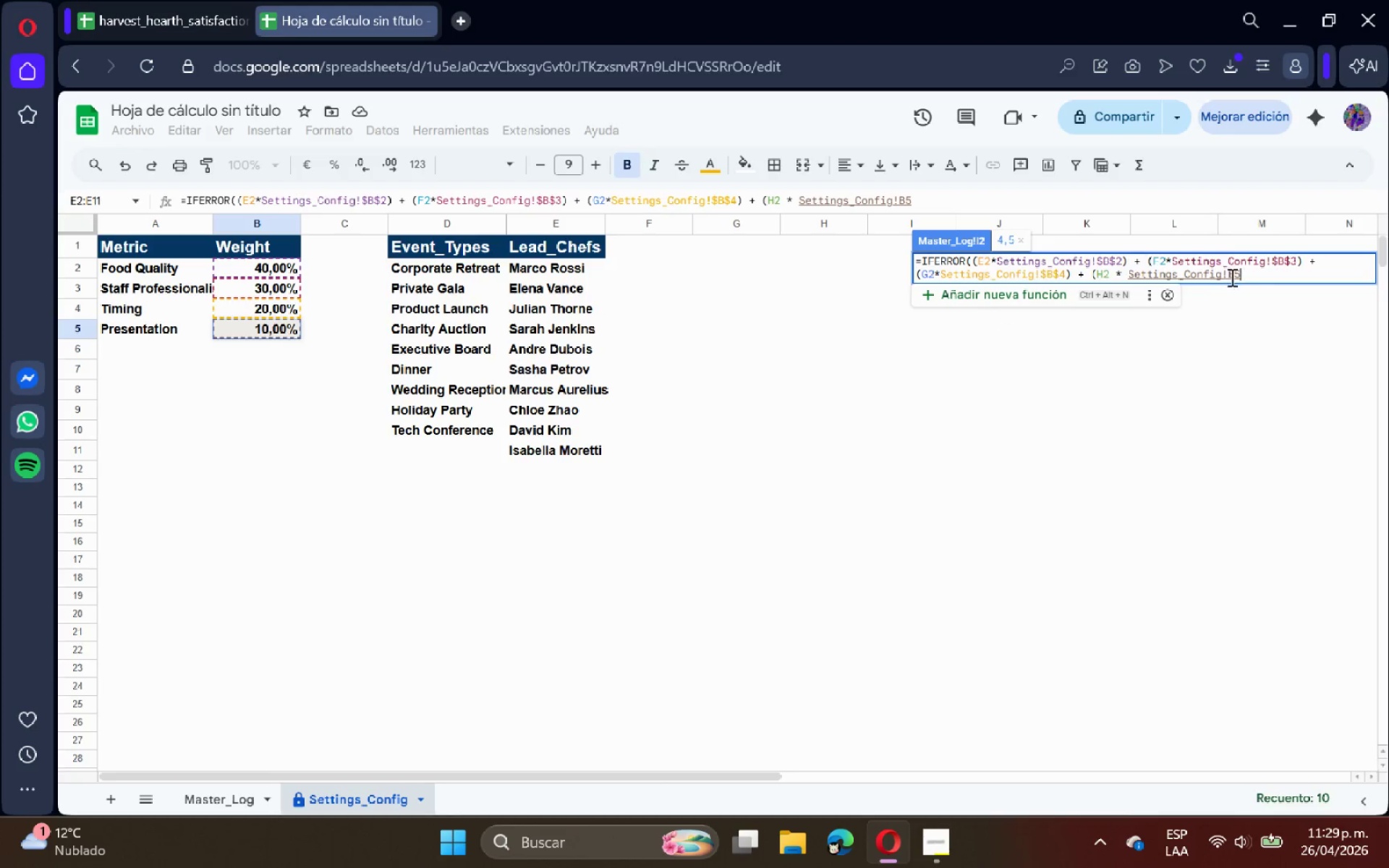 
left_click([1227, 277])
 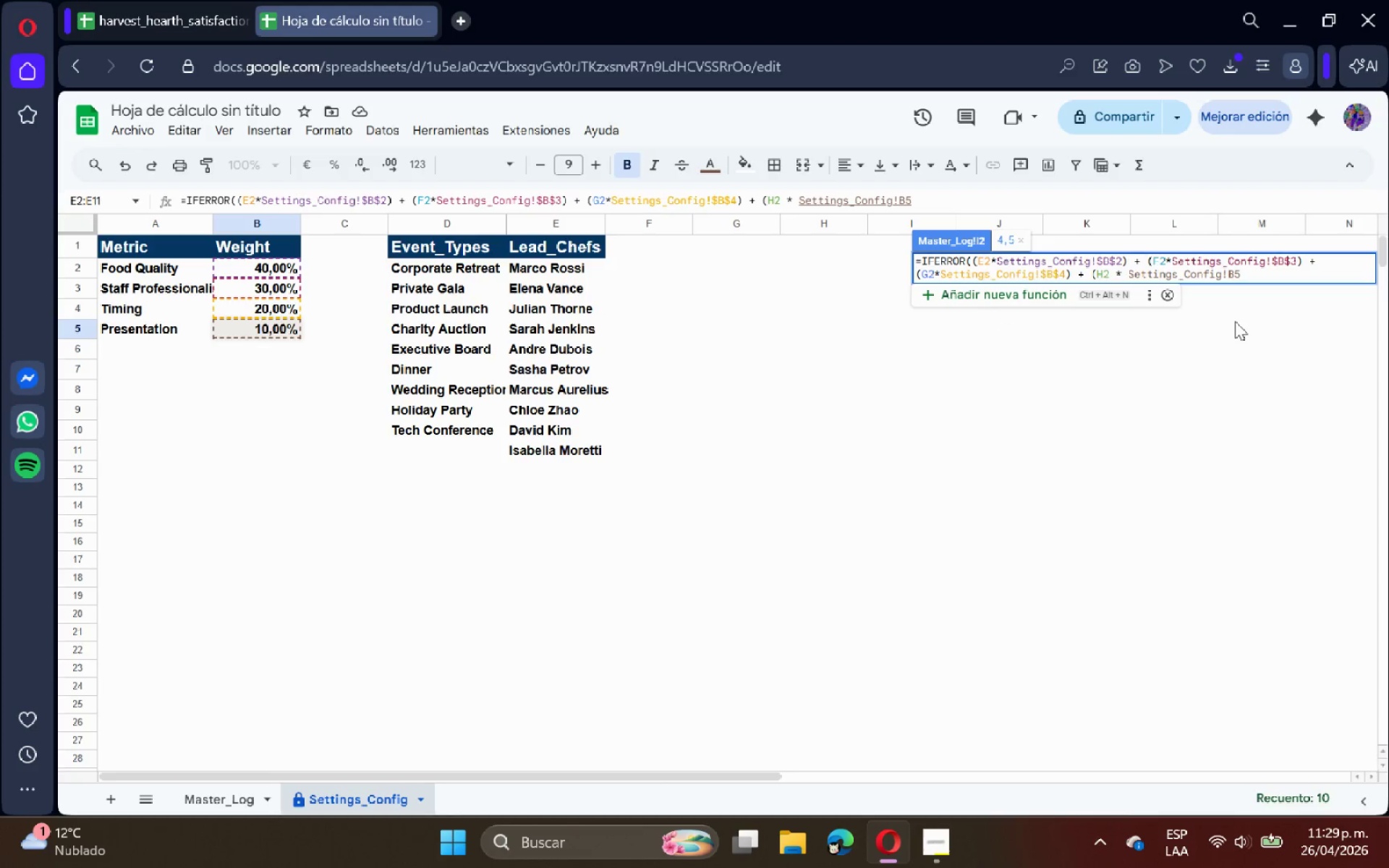 
key(Shift+4)
 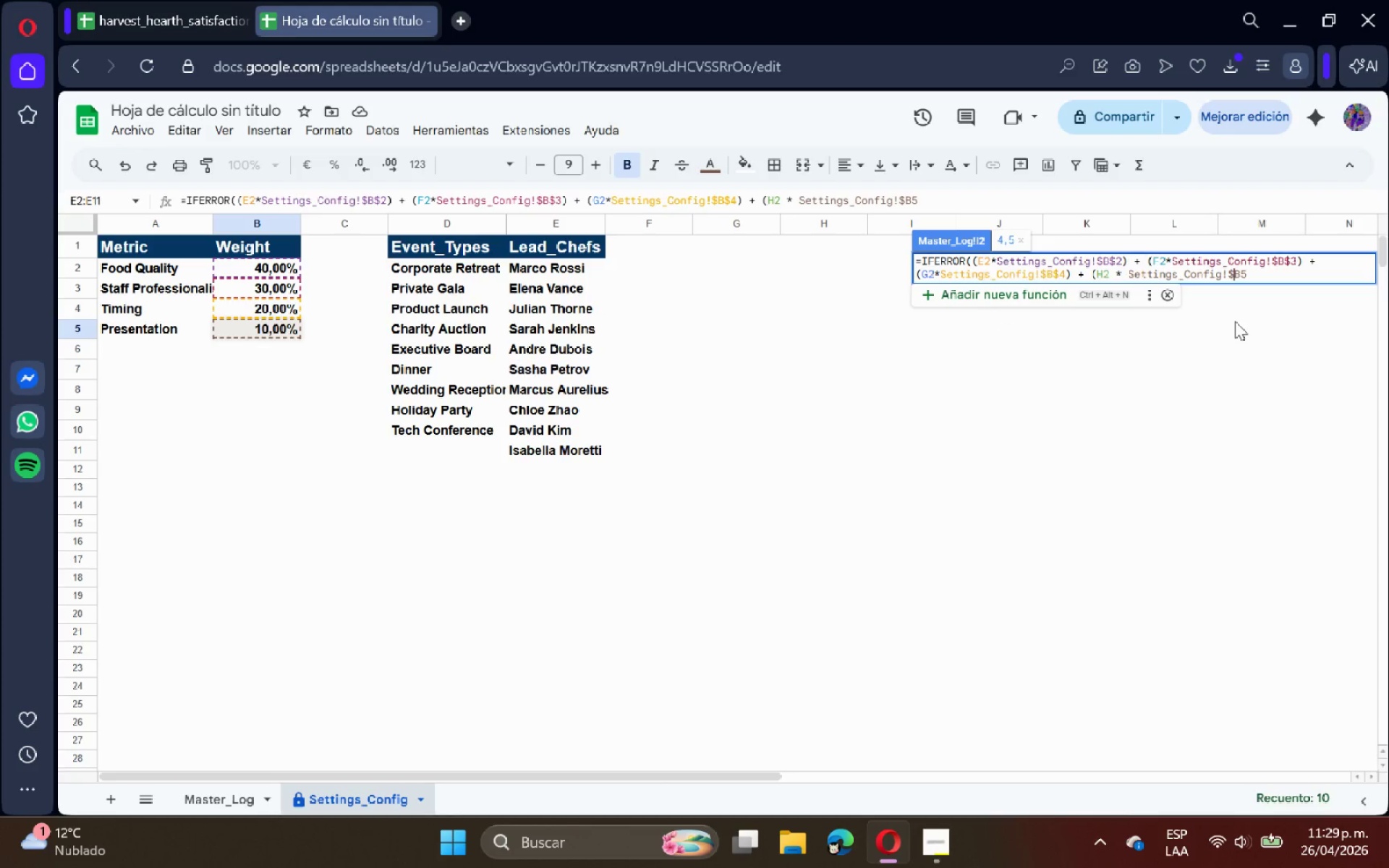 
key(ArrowRight)
 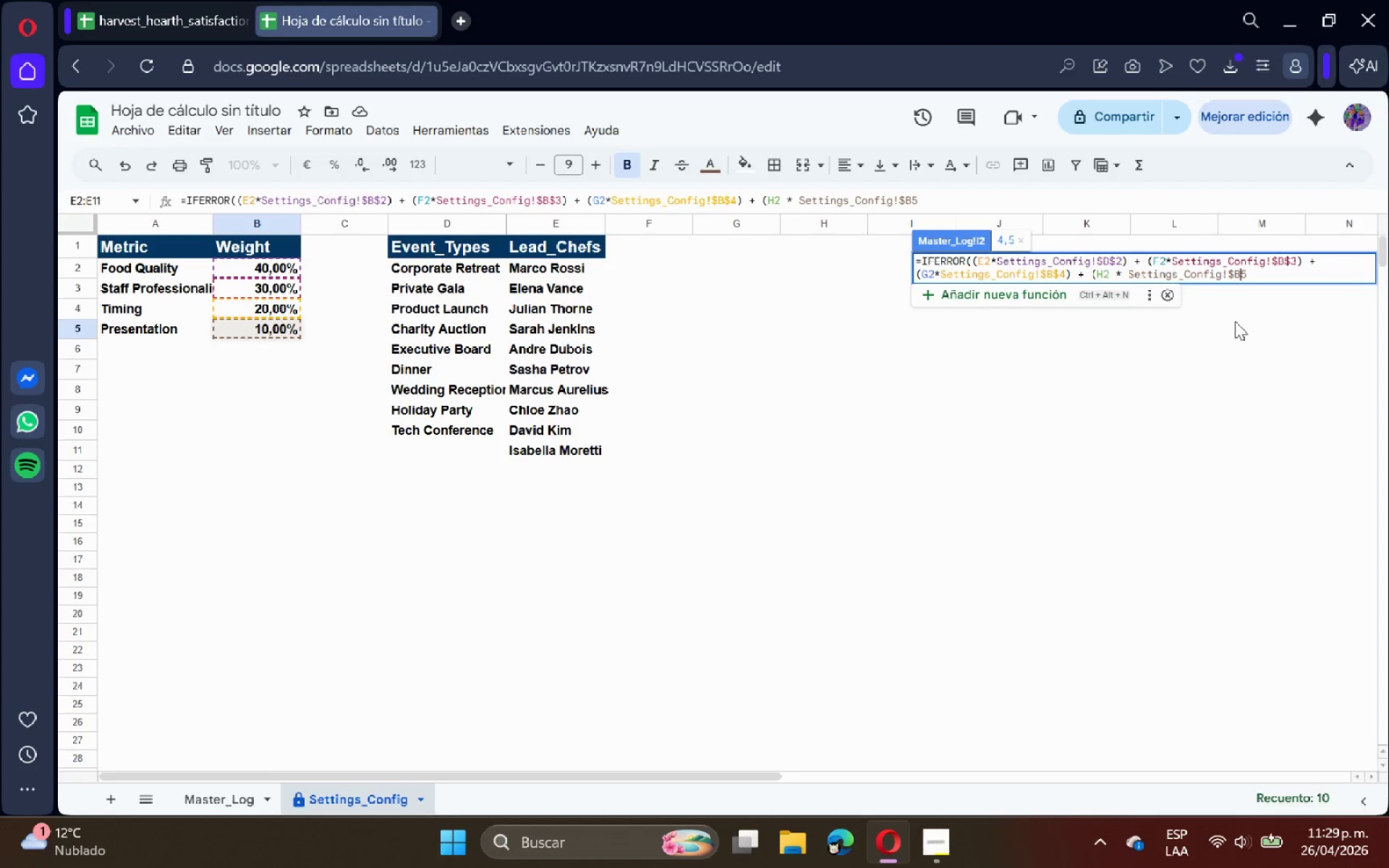 
key(Shift+4)
 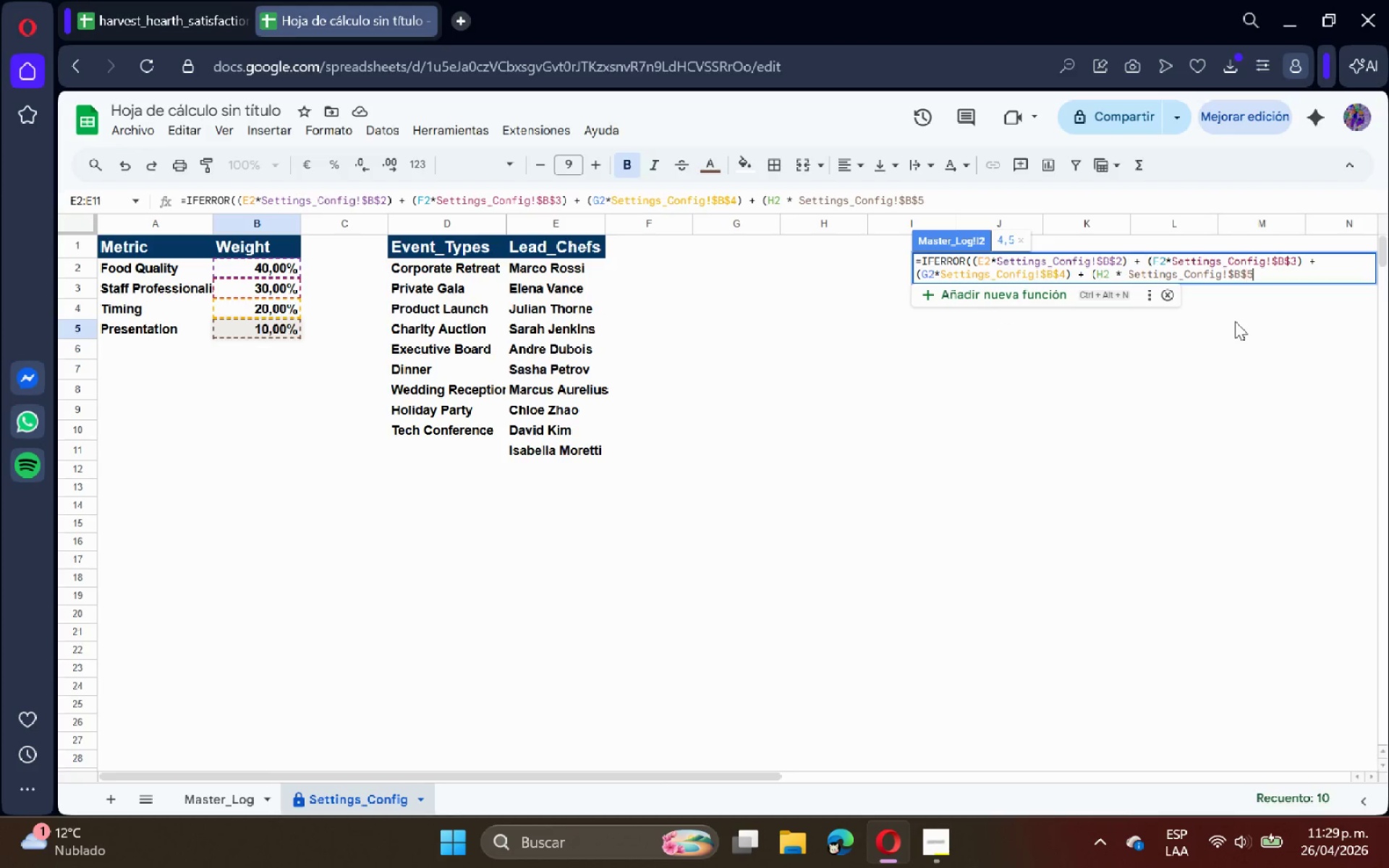 
key(ArrowRight)
 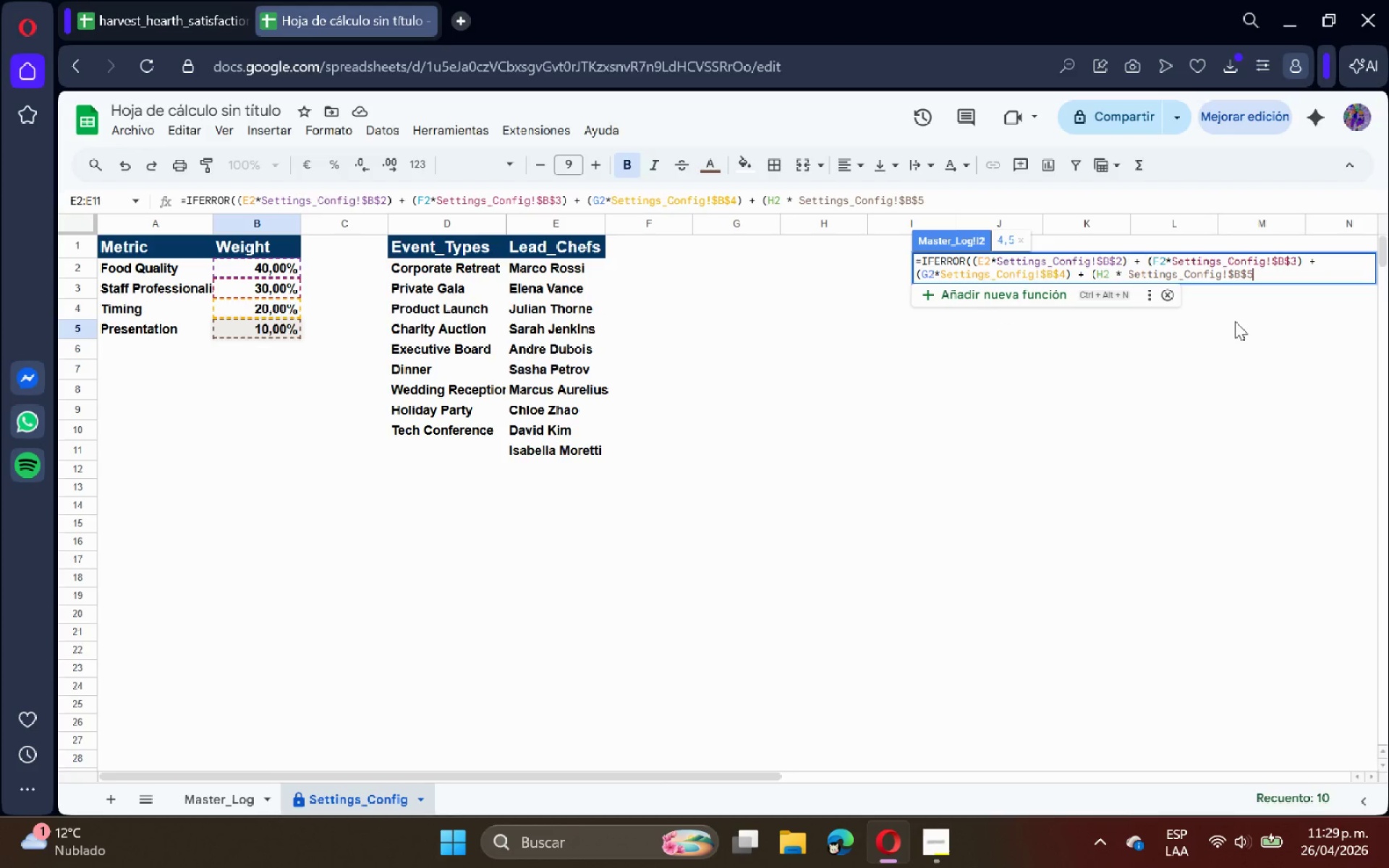 
type((< 0()
 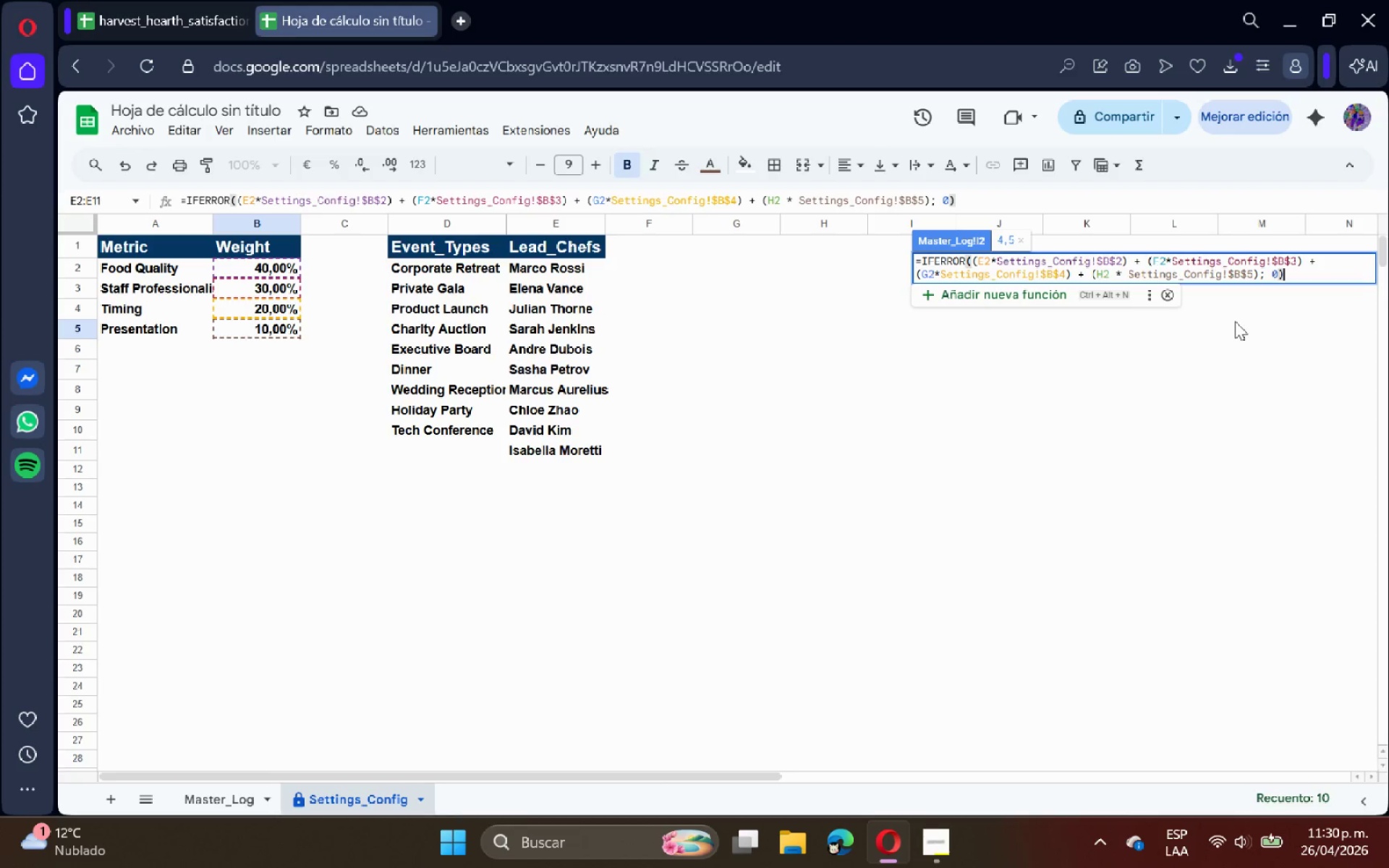 
key(Enter)
 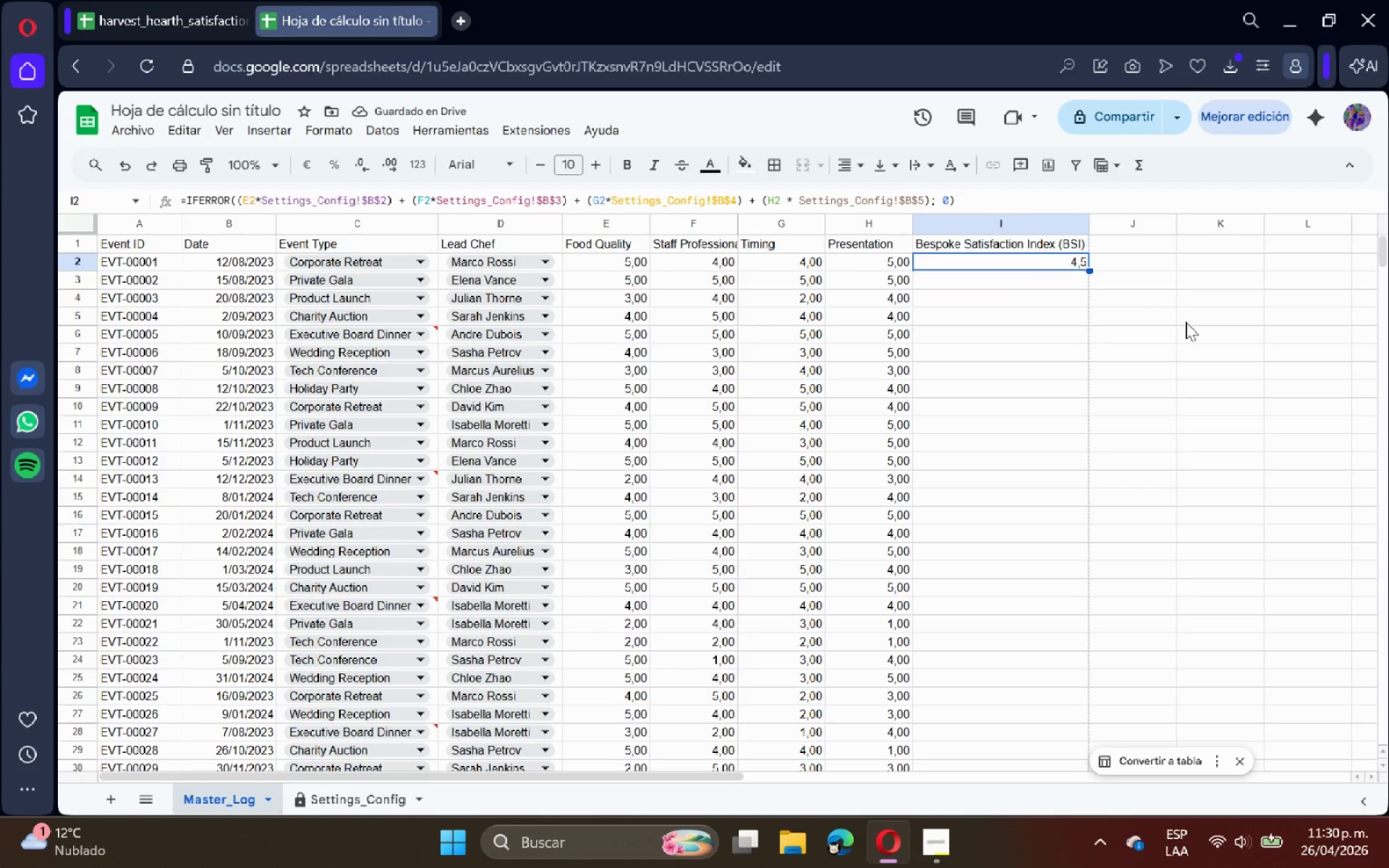 
wait(6.34)
 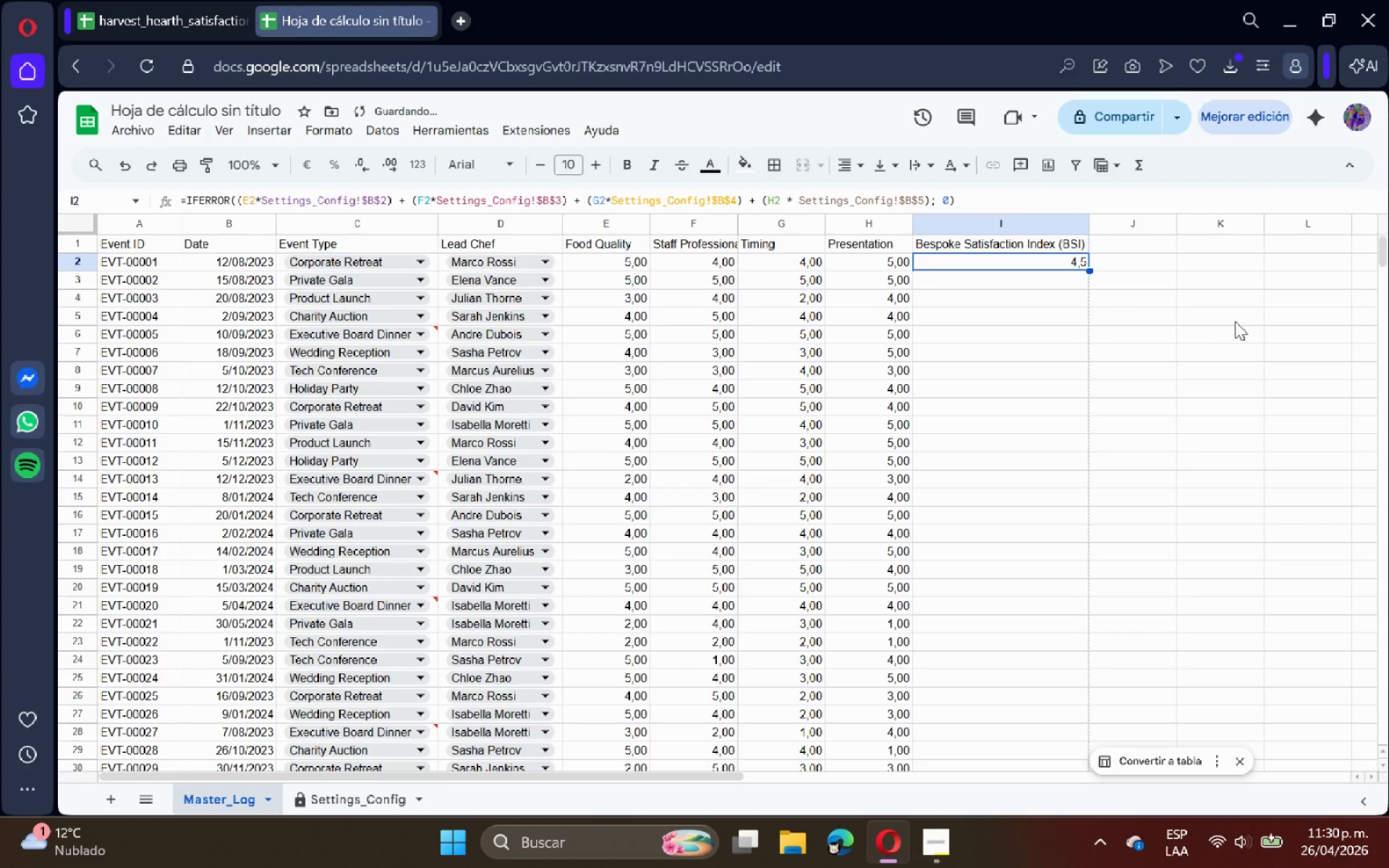 
left_click_drag(start_coordinate=[1087, 272], to_coordinate=[975, 678])
 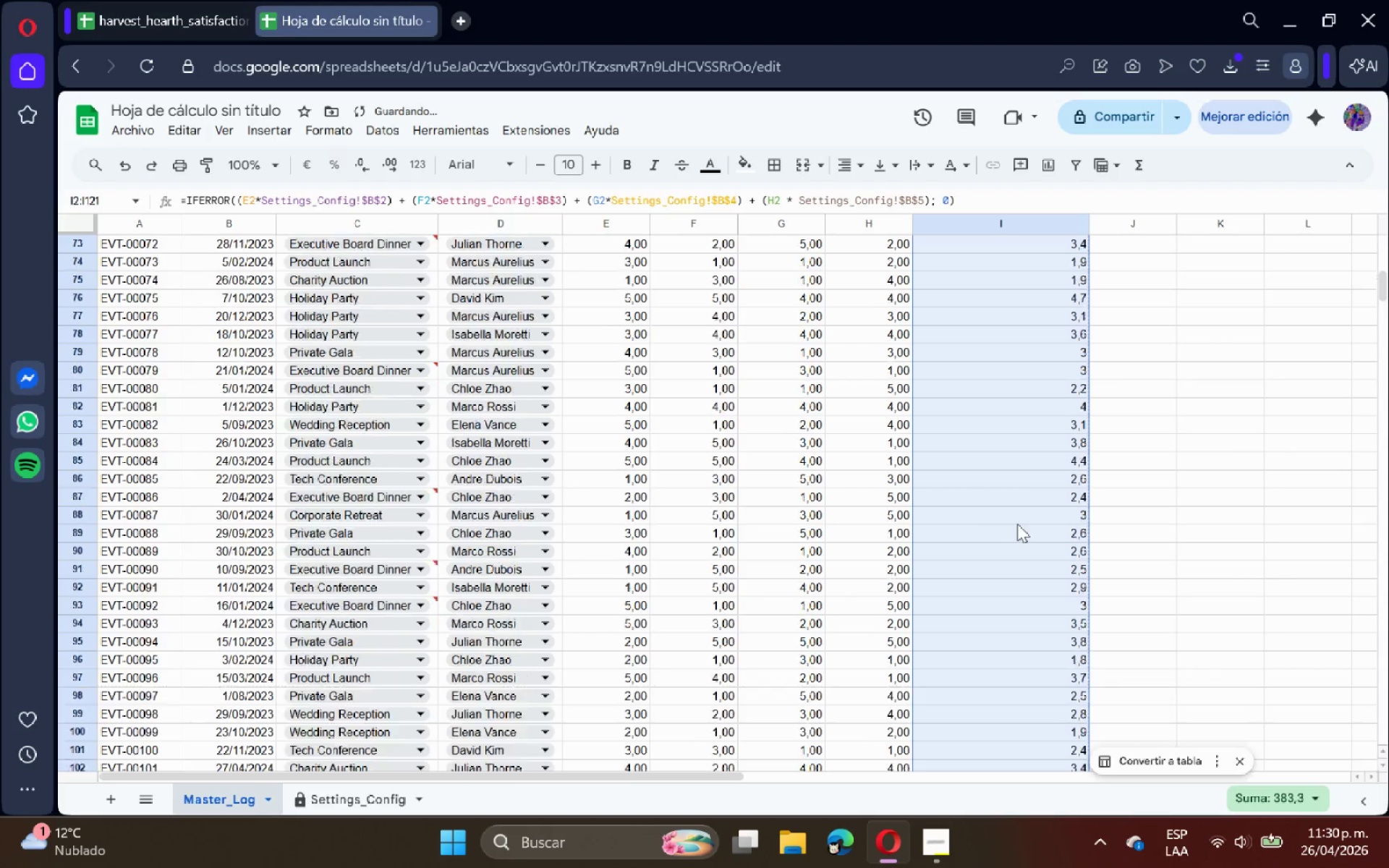 
scroll: coordinate [968, 595], scroll_direction: down, amount: 16.0
 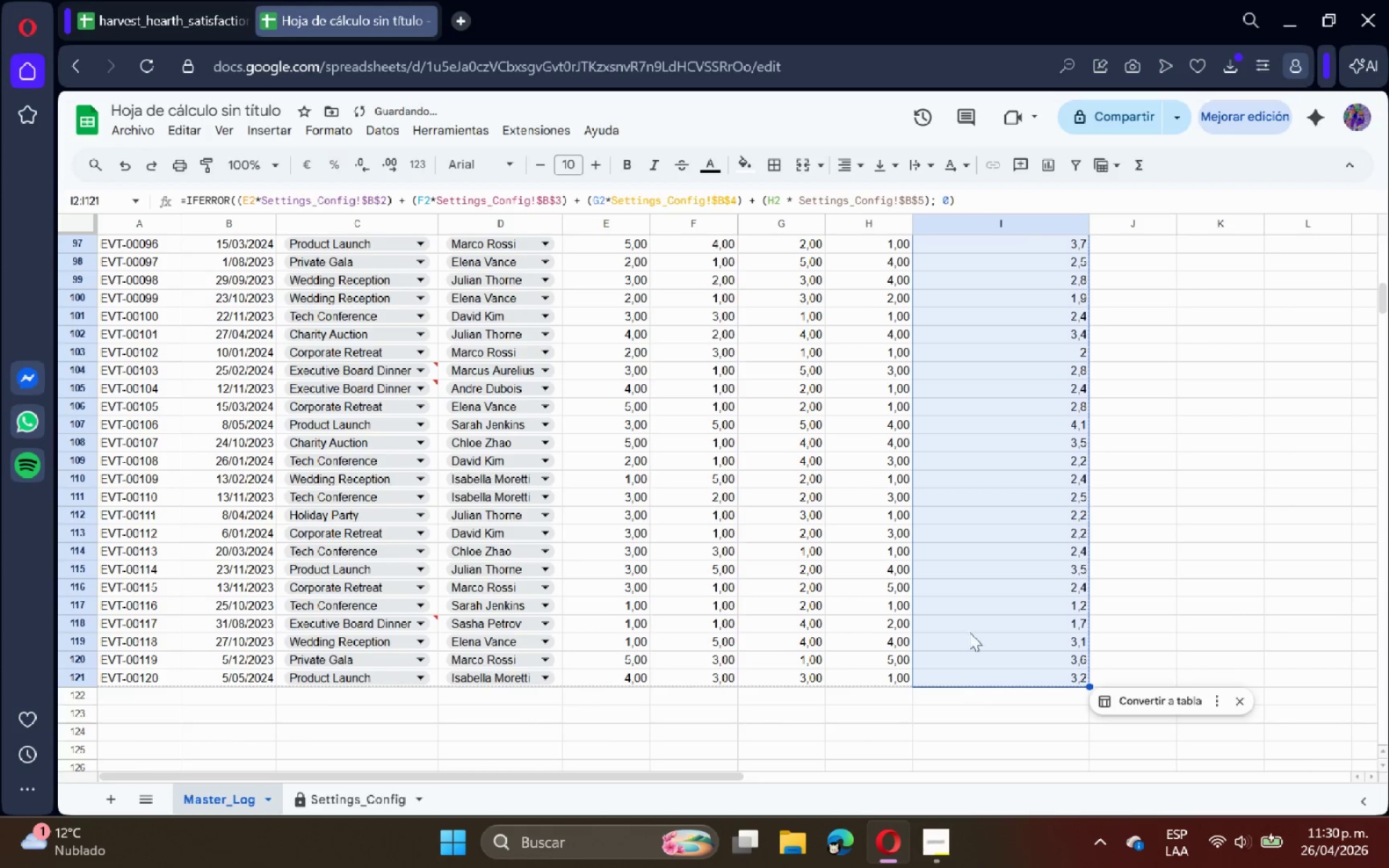 
scroll: coordinate [989, 467], scroll_direction: up, amount: 22.0
 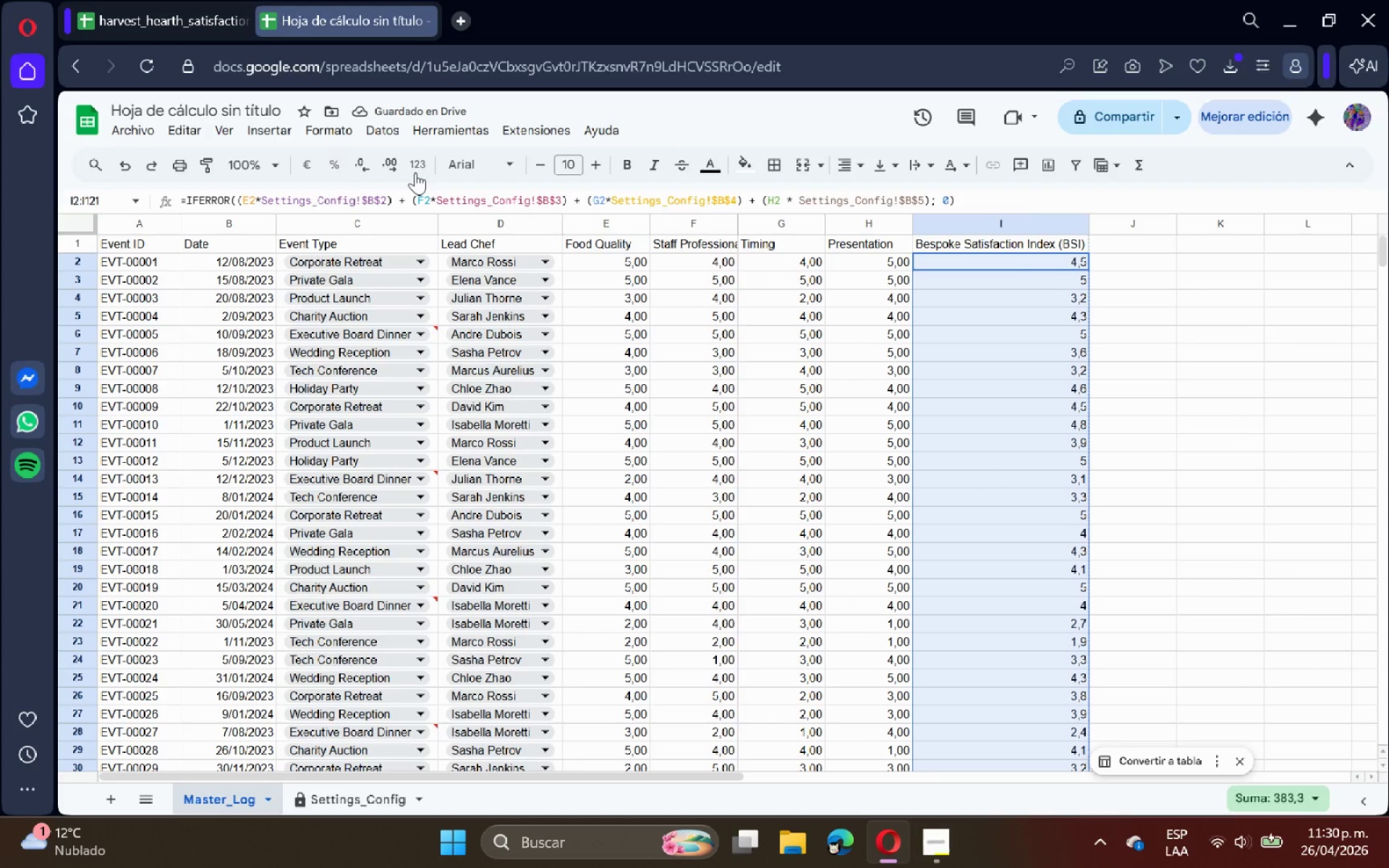 
left_click([366, 160])
 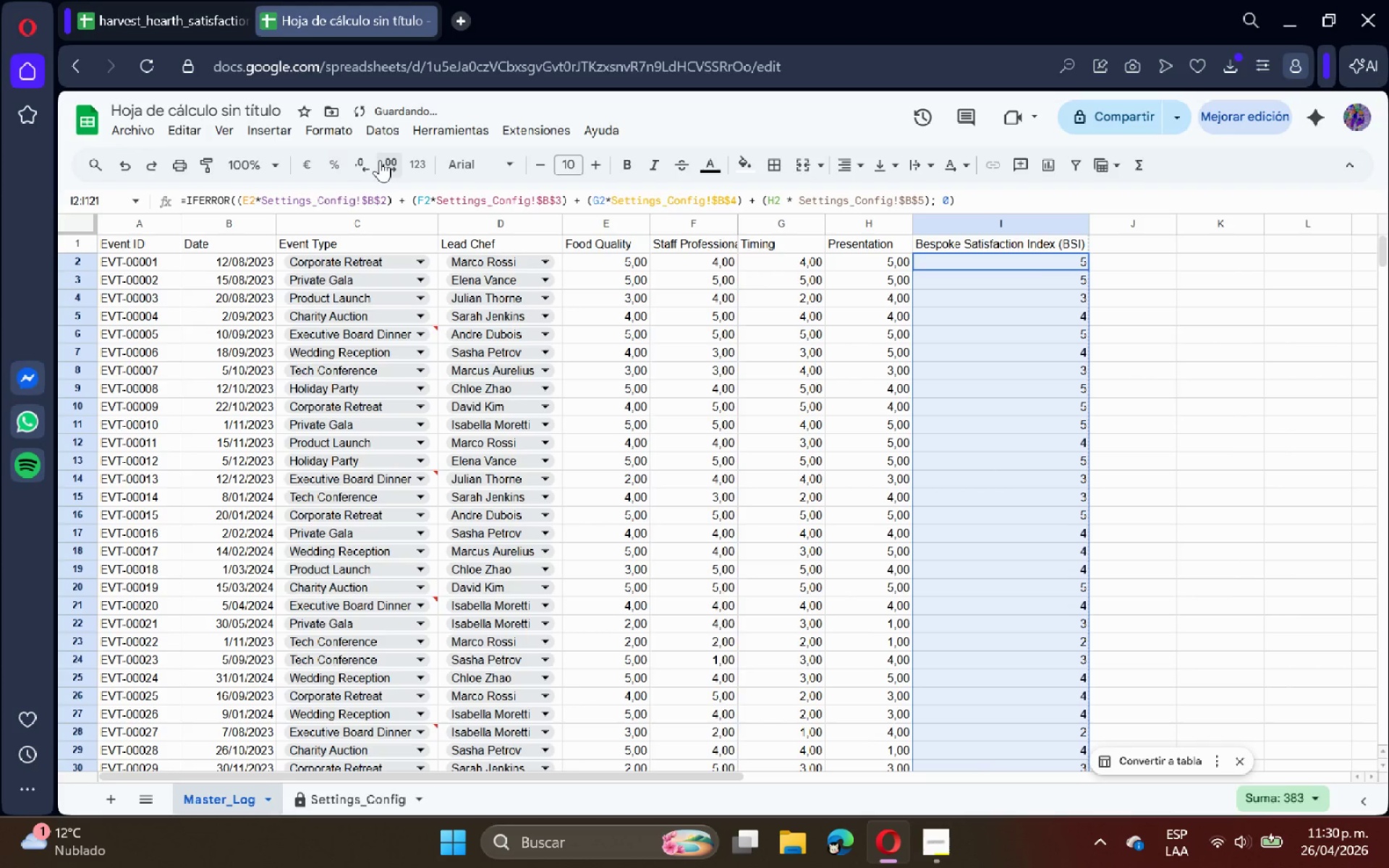 
left_click([381, 160])
 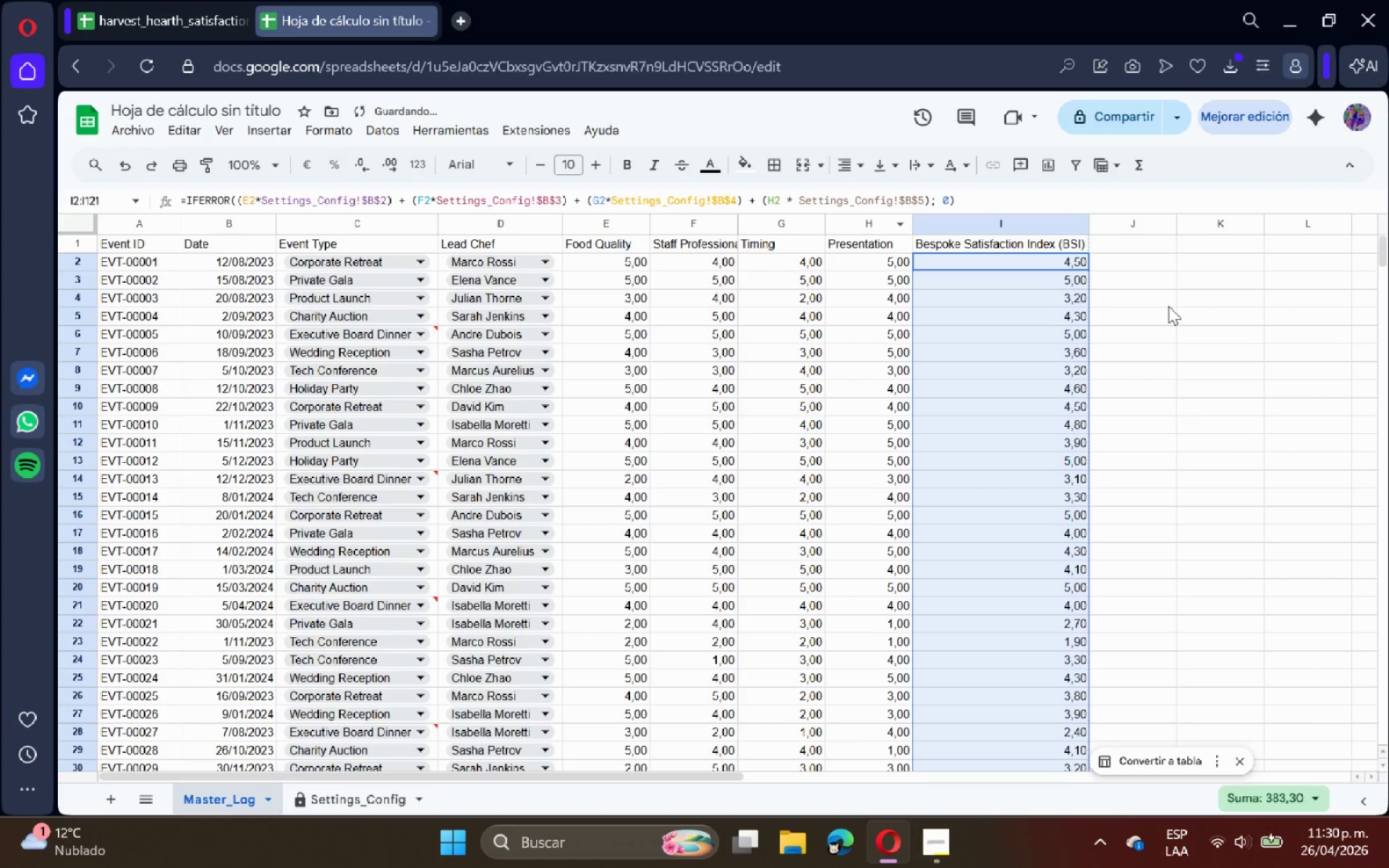 
left_click([1157, 304])
 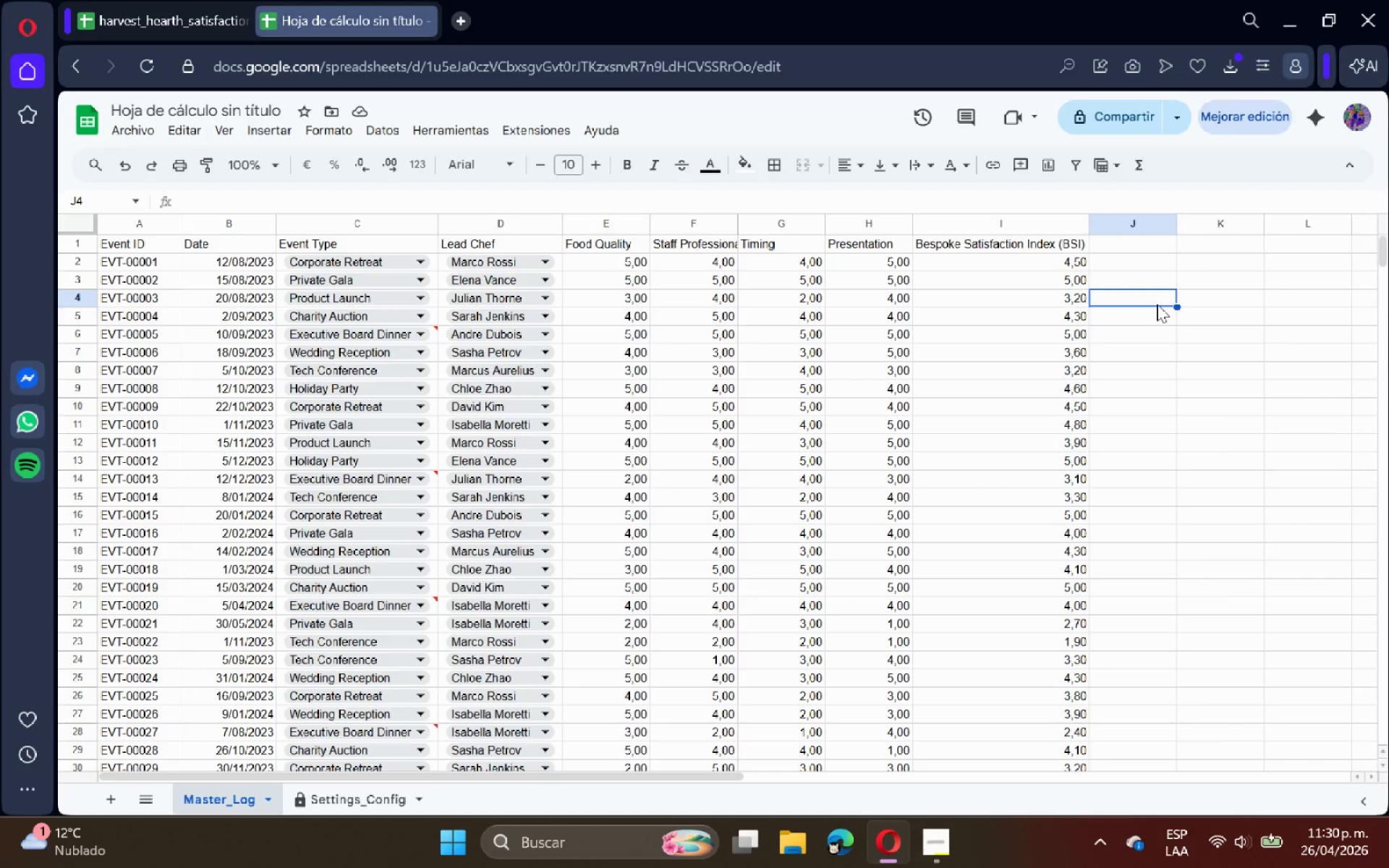 
wait(12.17)
 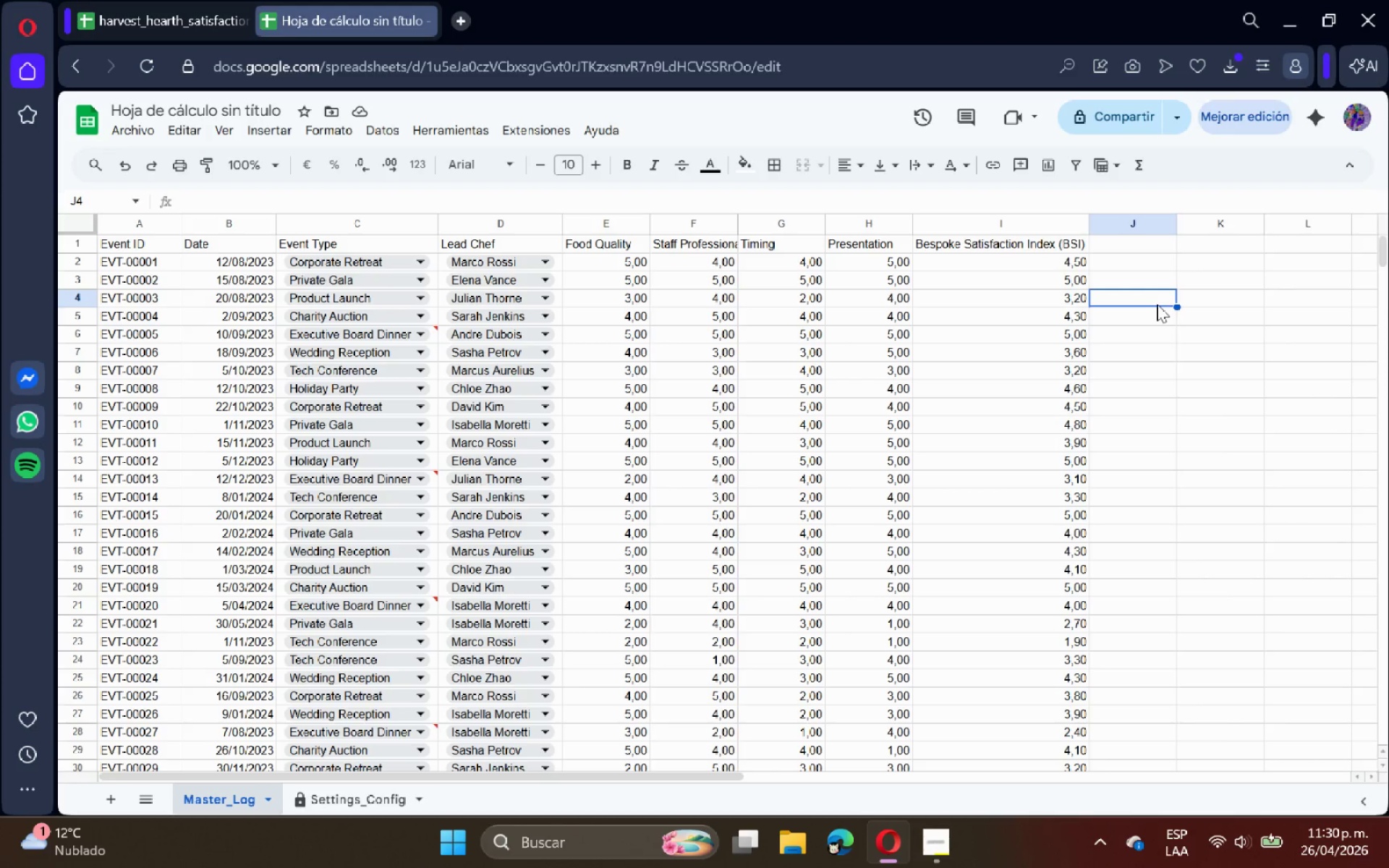 
scroll: coordinate [1032, 234], scroll_direction: up, amount: 3.0
 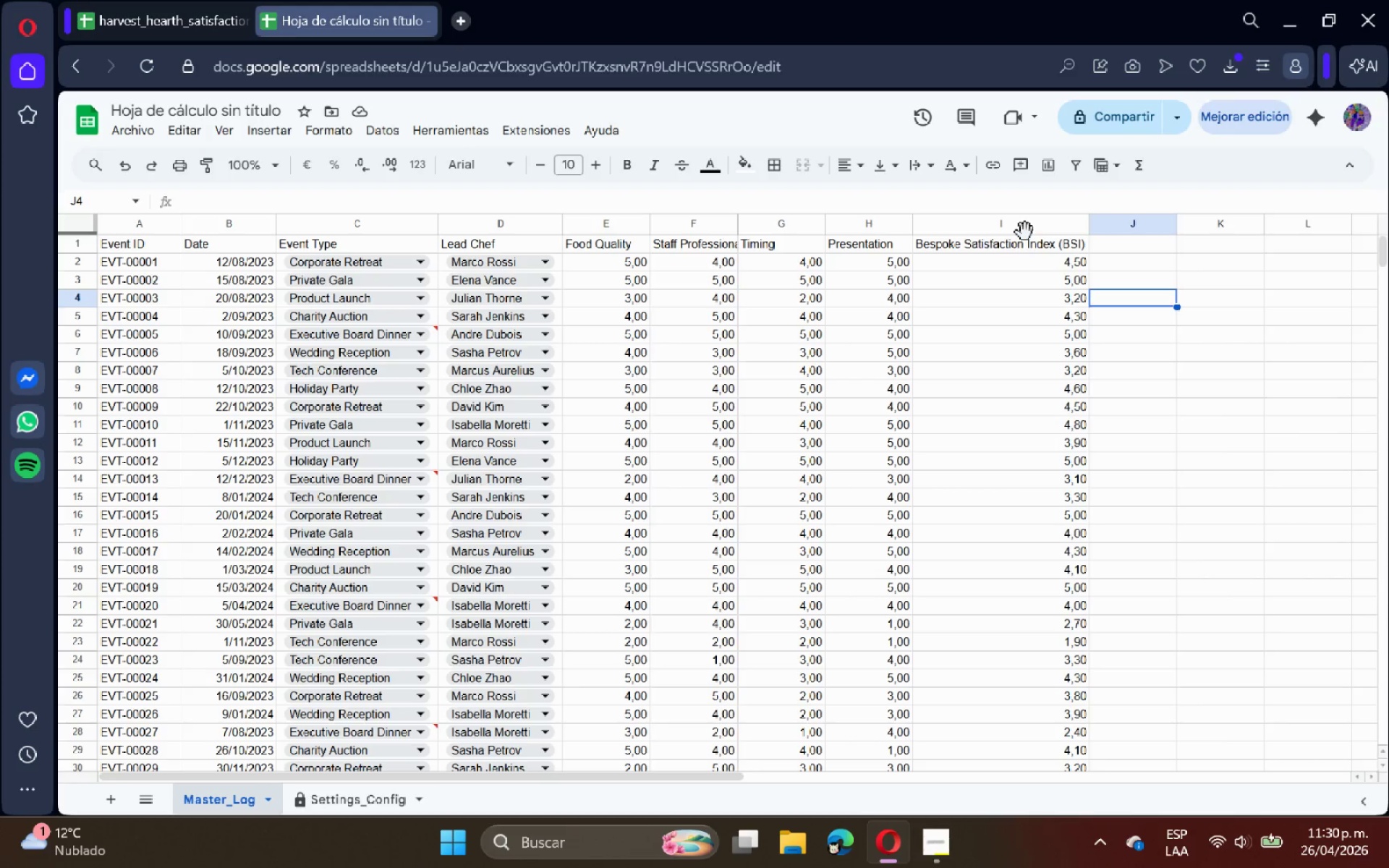 
wait(6.88)
 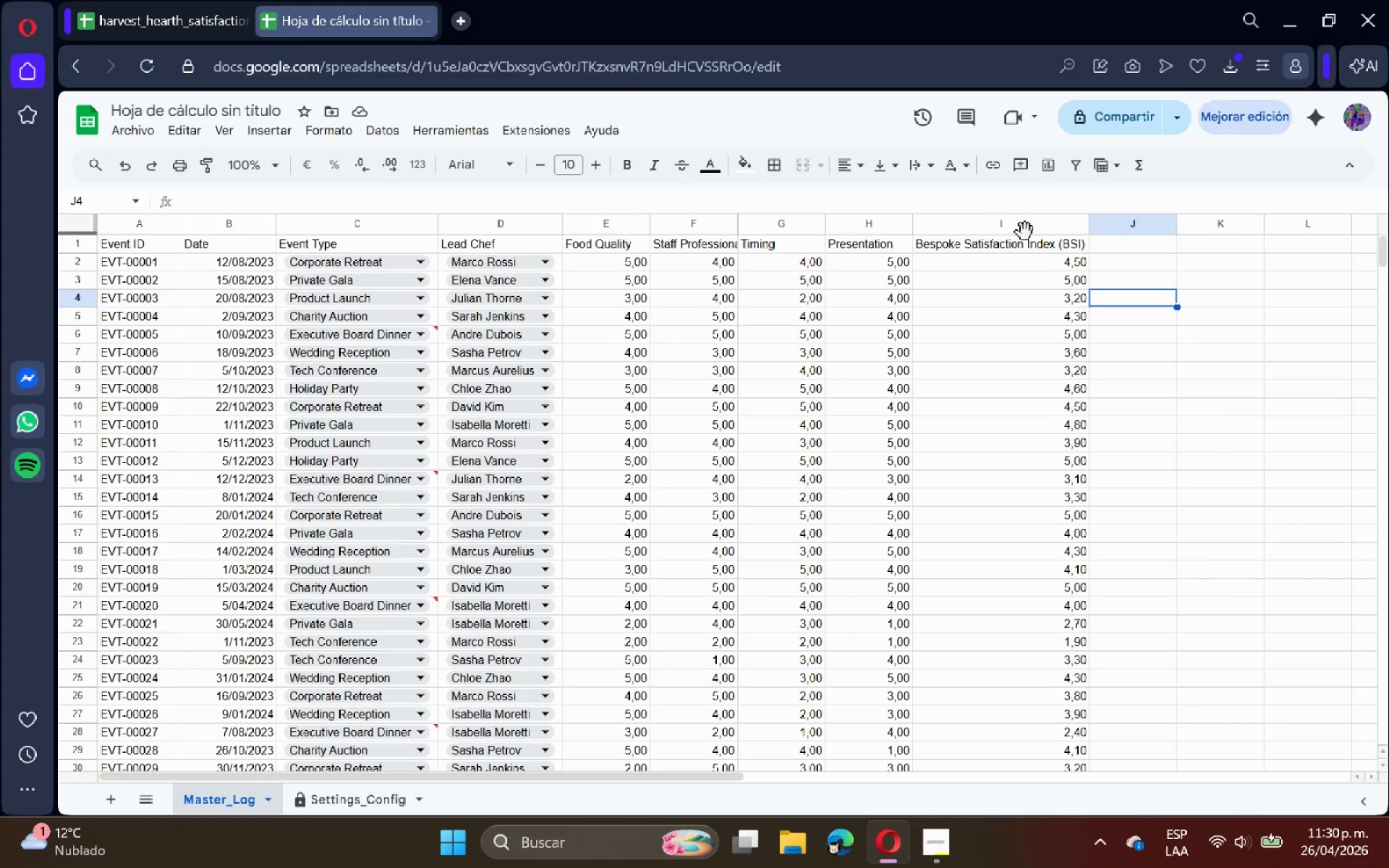 
left_click_drag(start_coordinate=[598, 221], to_coordinate=[991, 237])
 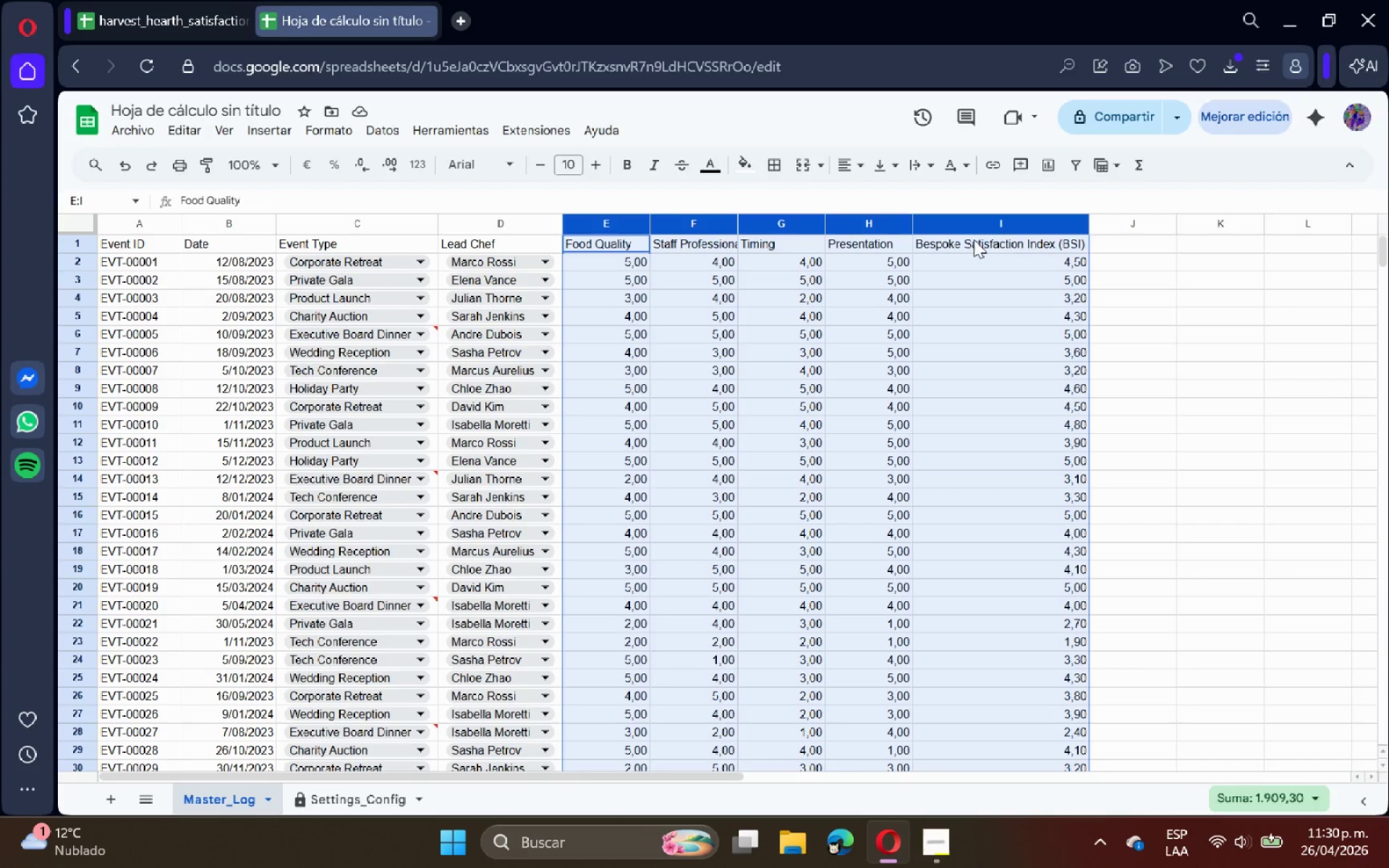 
left_click([726, 310])
 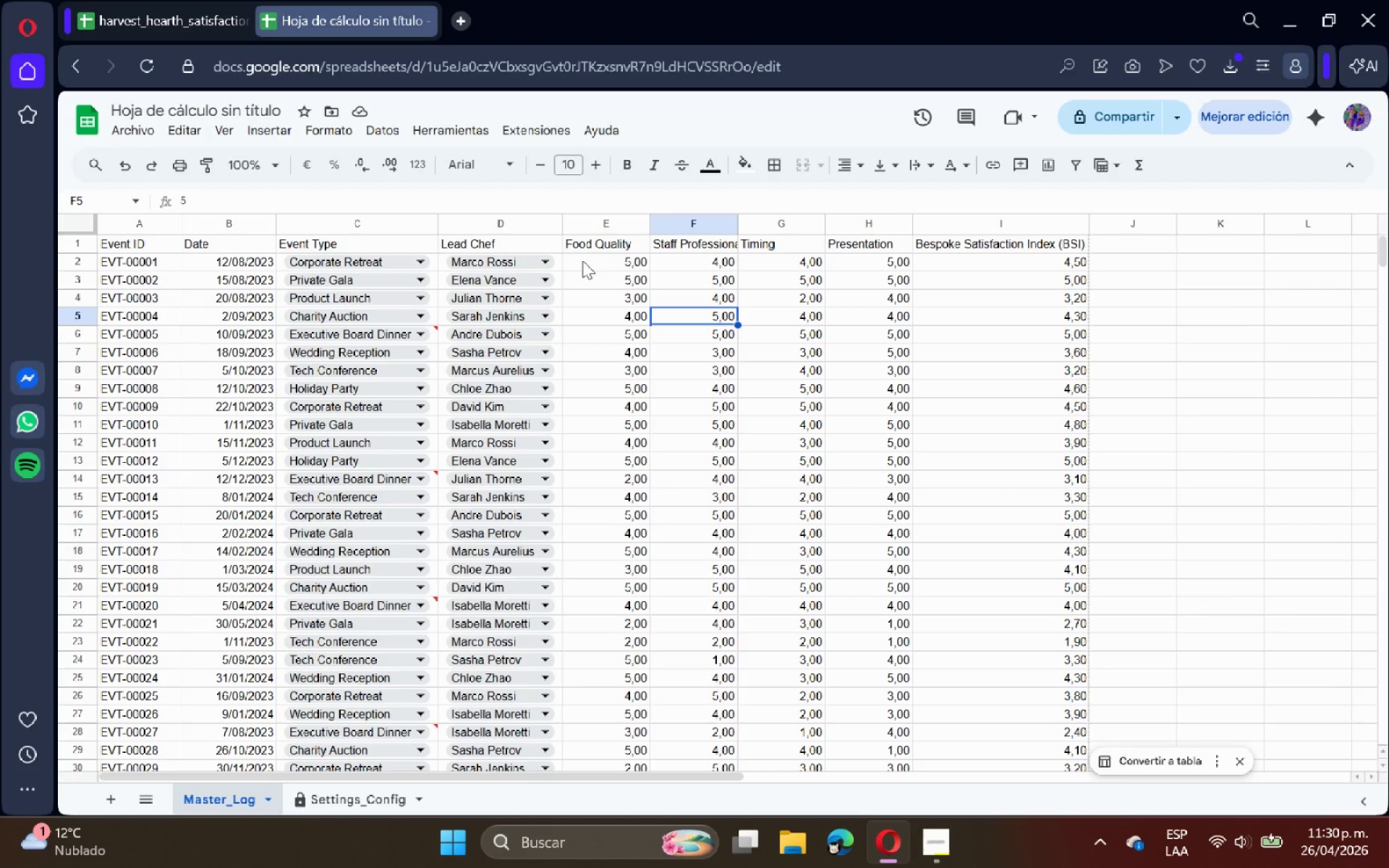 
left_click_drag(start_coordinate=[582, 260], to_coordinate=[1013, 268])
 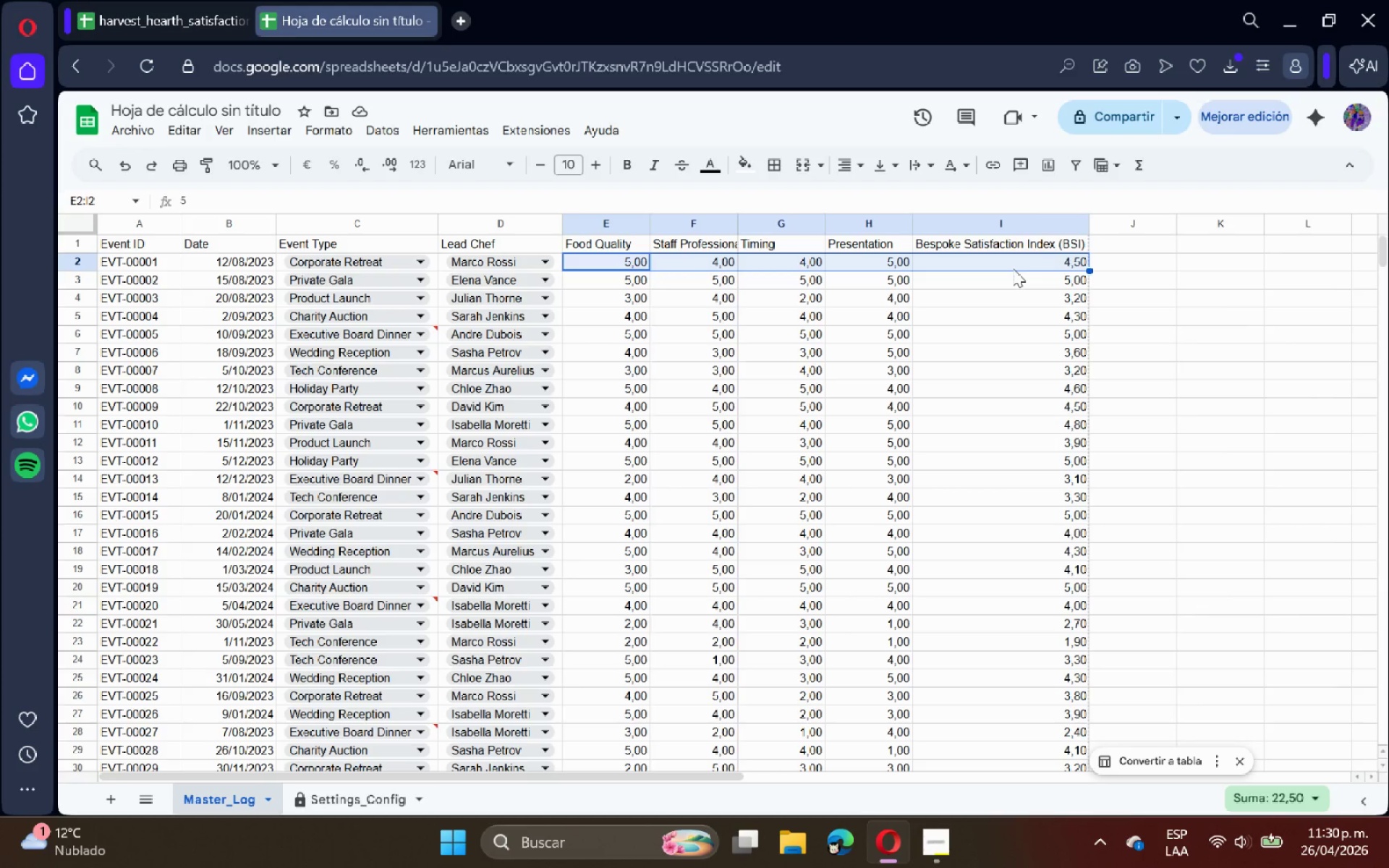 
key(Control+Shift+ArrowDown)
 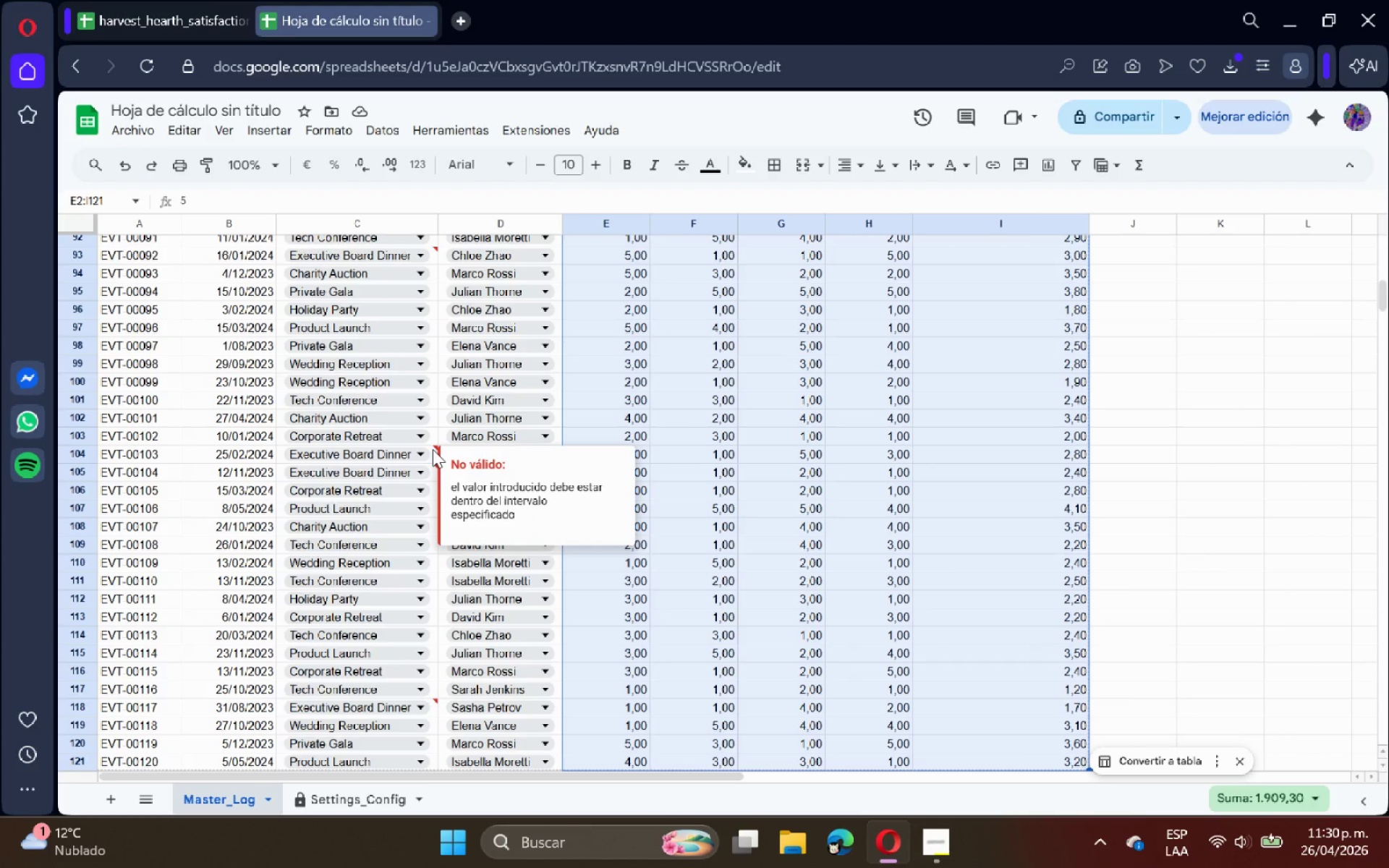 
wait(5.48)
 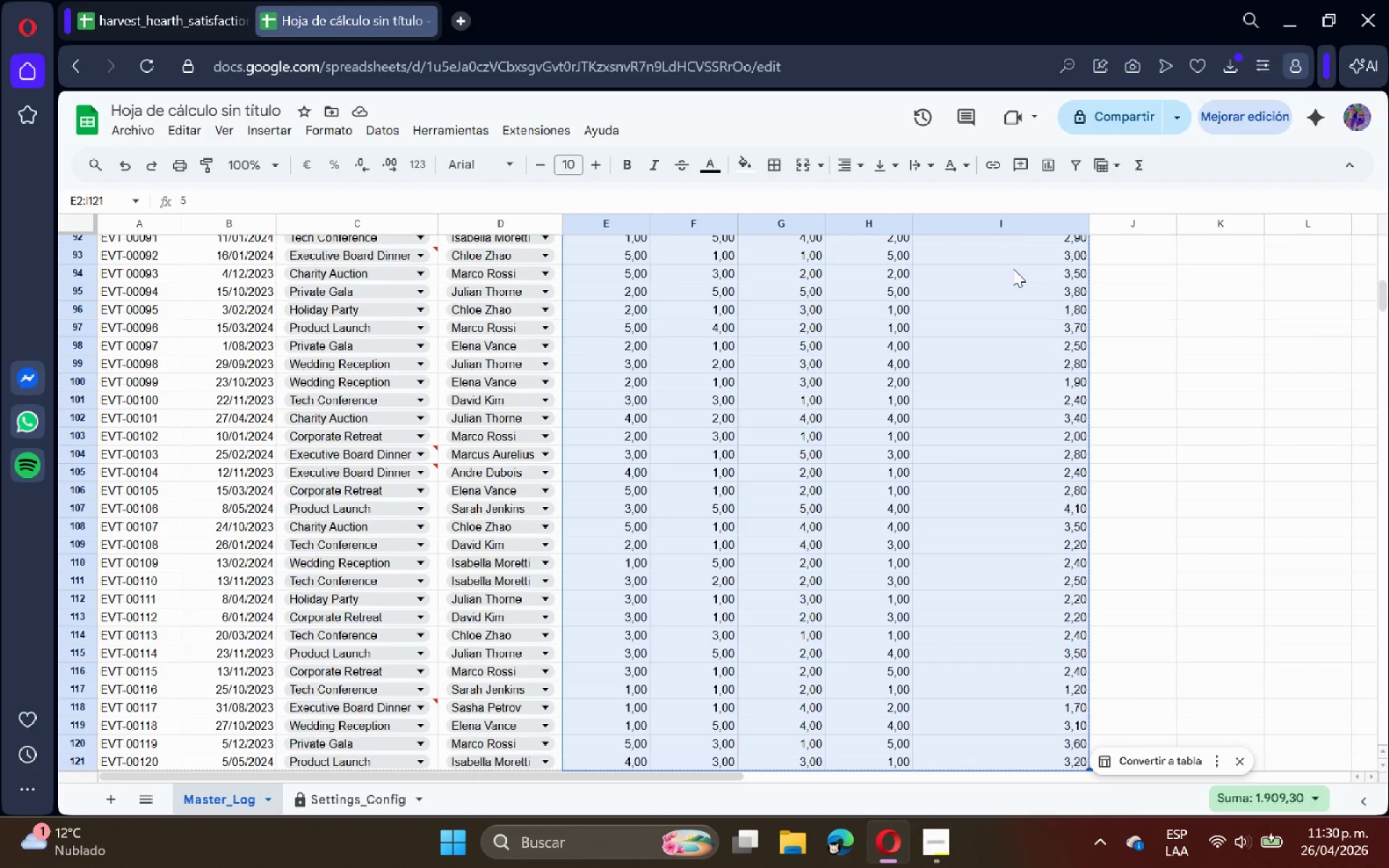 
left_click([433, 449])
 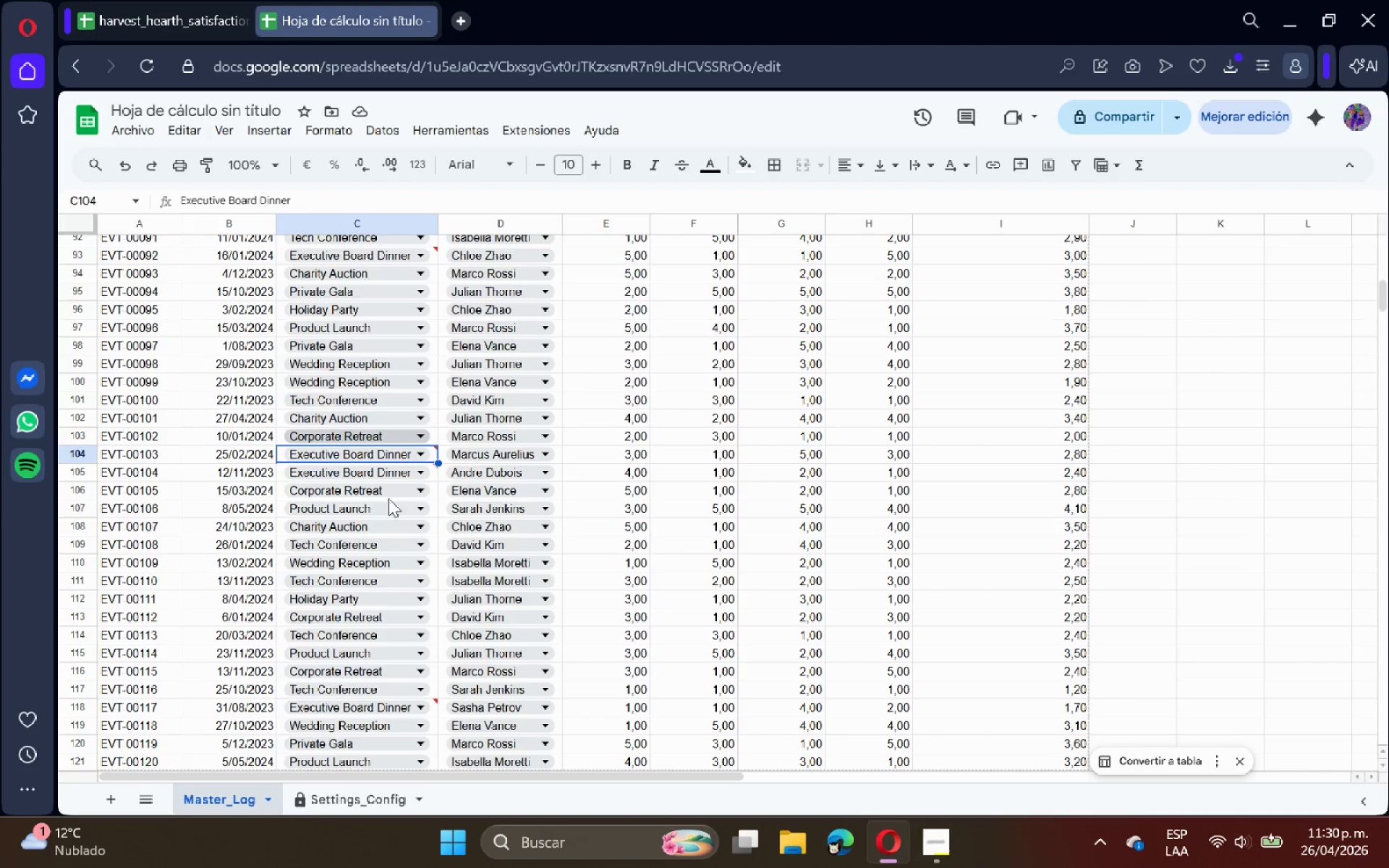 
left_click([310, 797])
 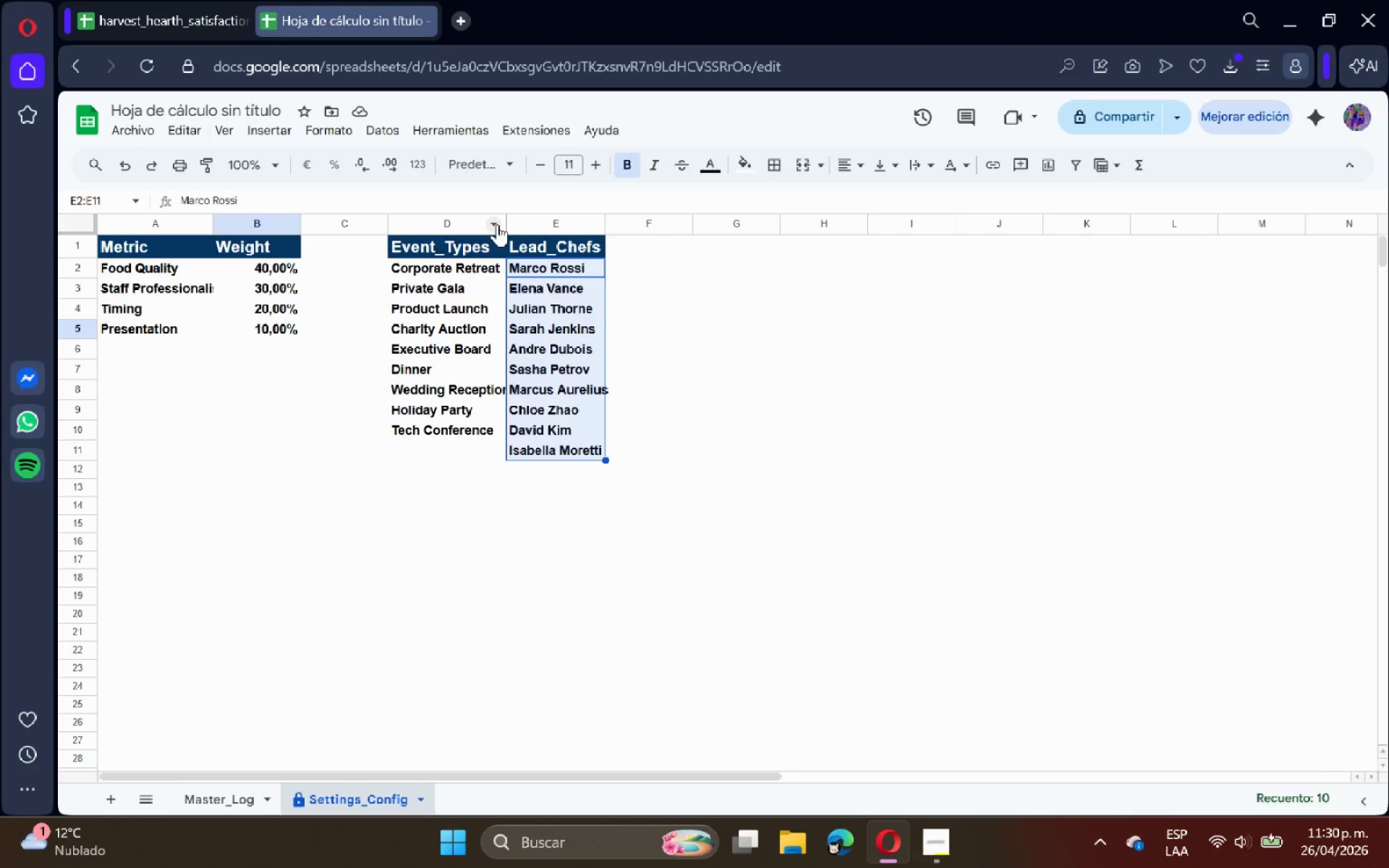 
double_click([506, 224])
 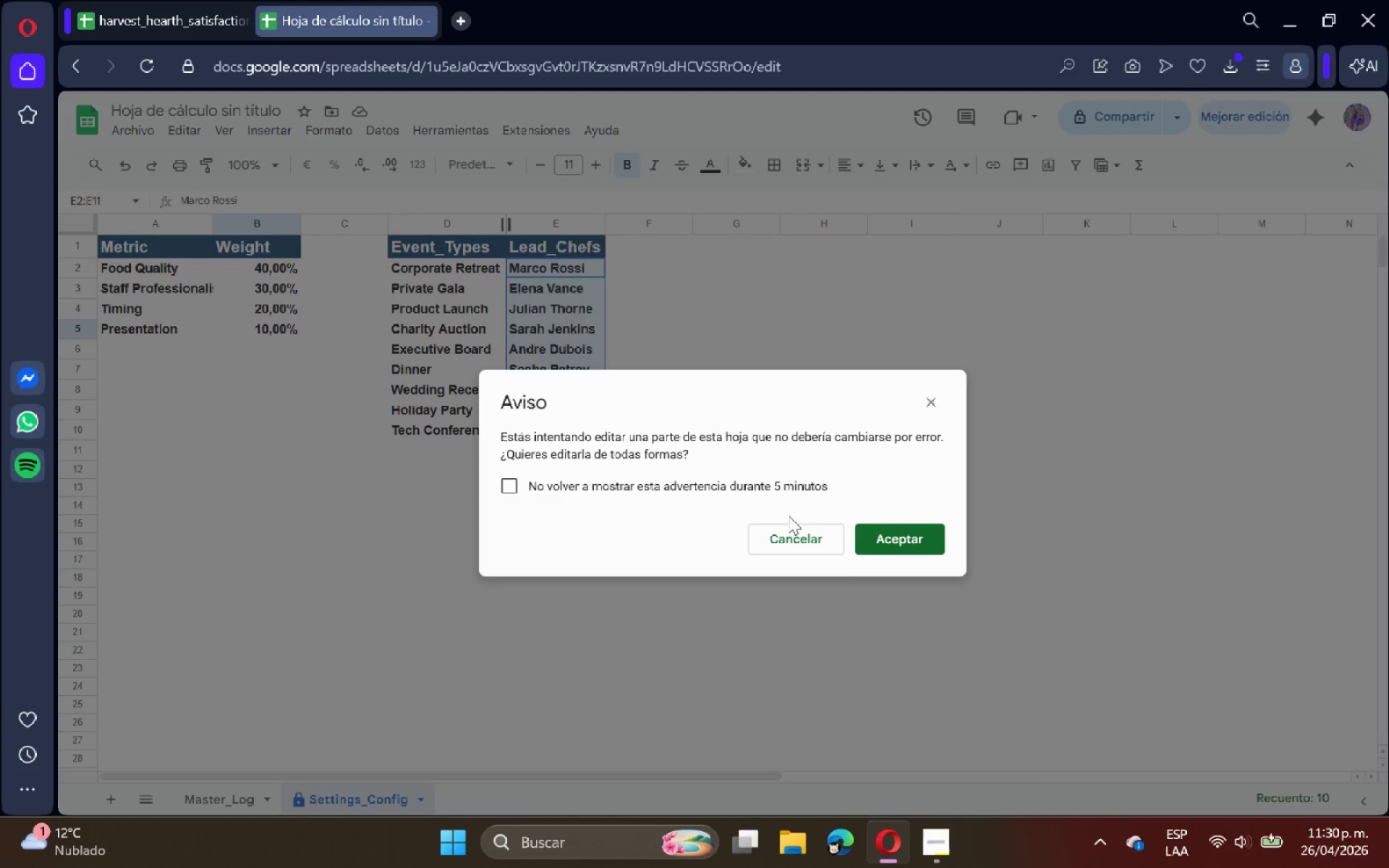 
left_click([894, 527])
 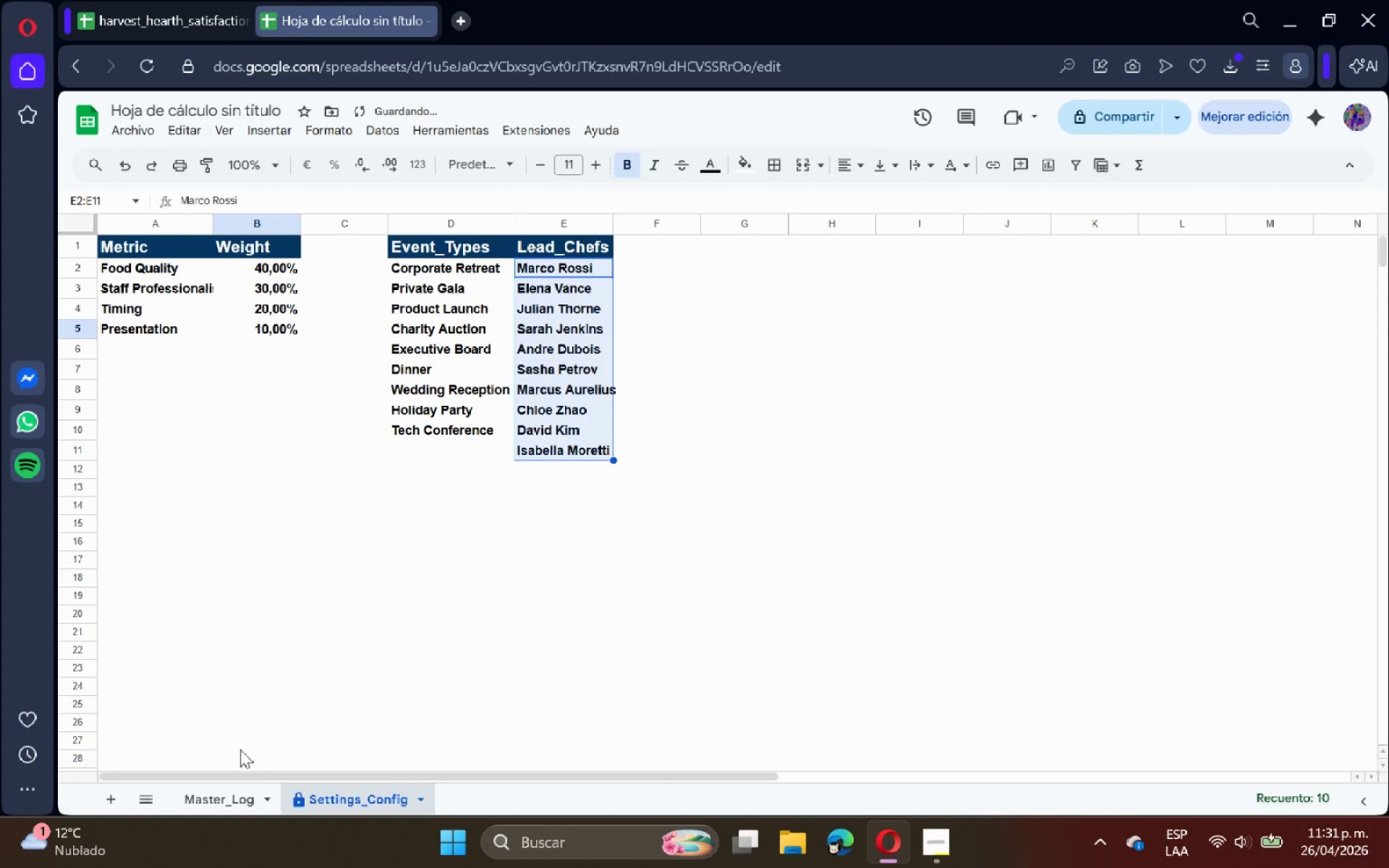 
left_click([240, 789])
 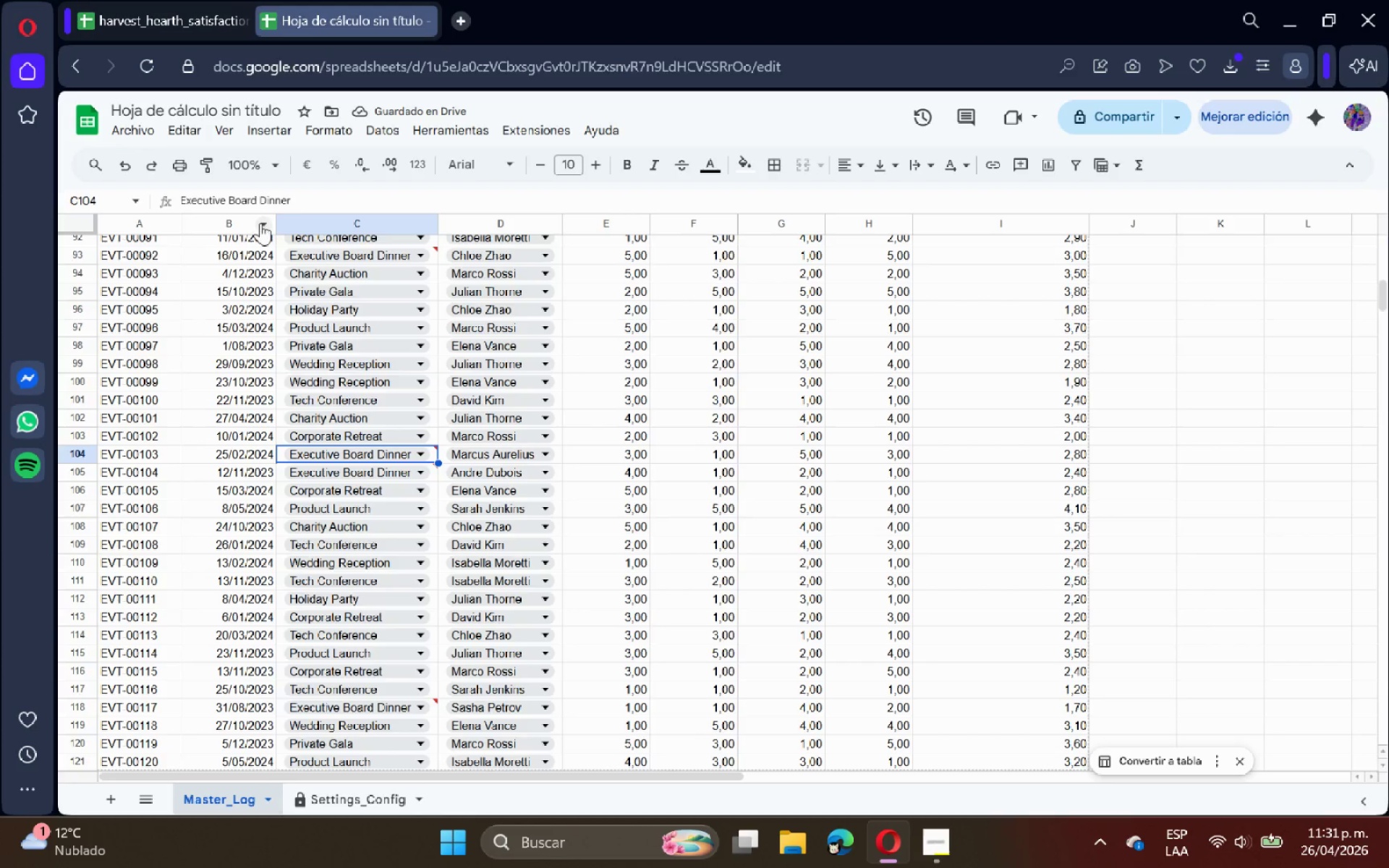 
left_click_drag(start_coordinate=[305, 199], to_coordinate=[173, 198])
 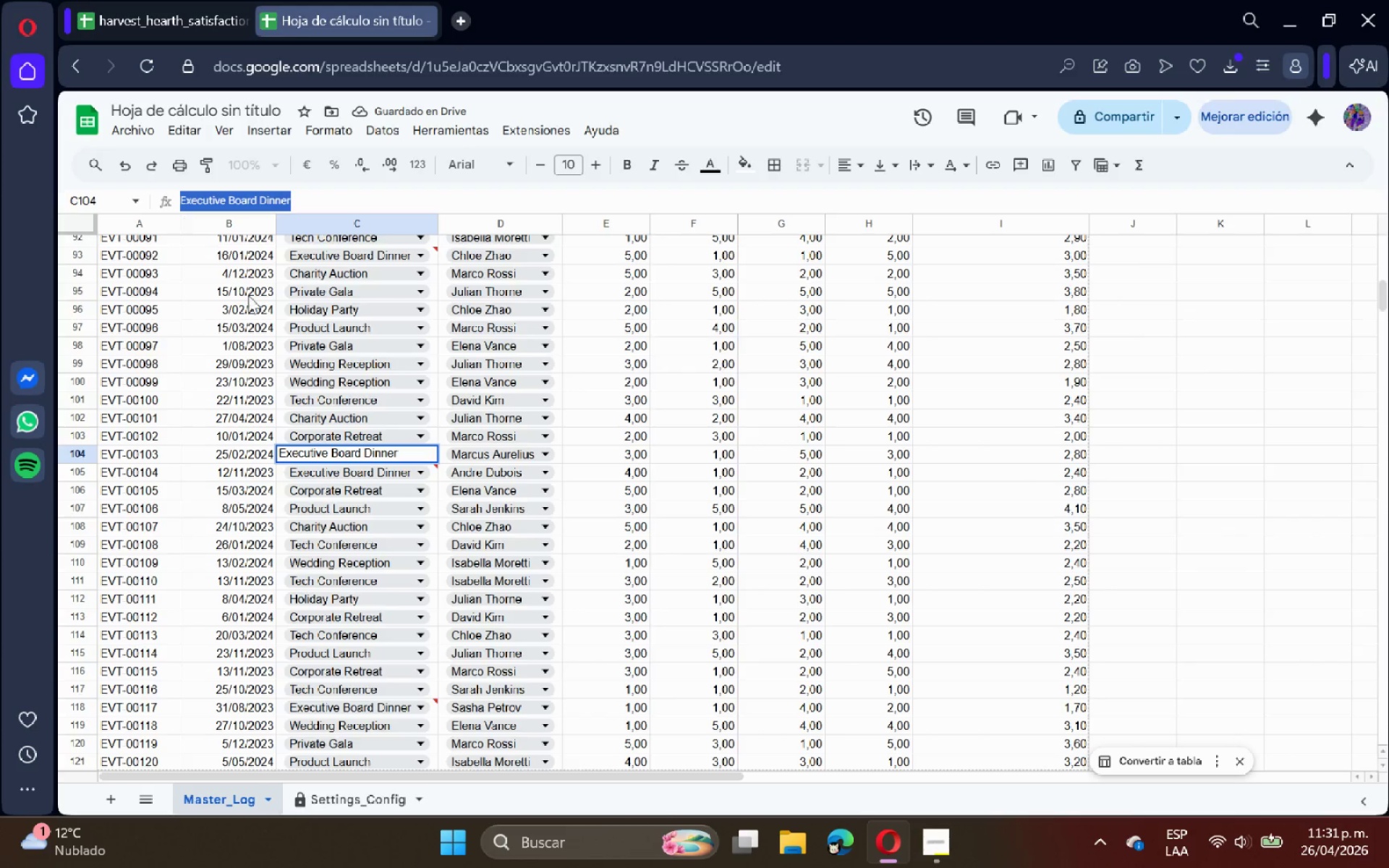 
key(Control+C)
 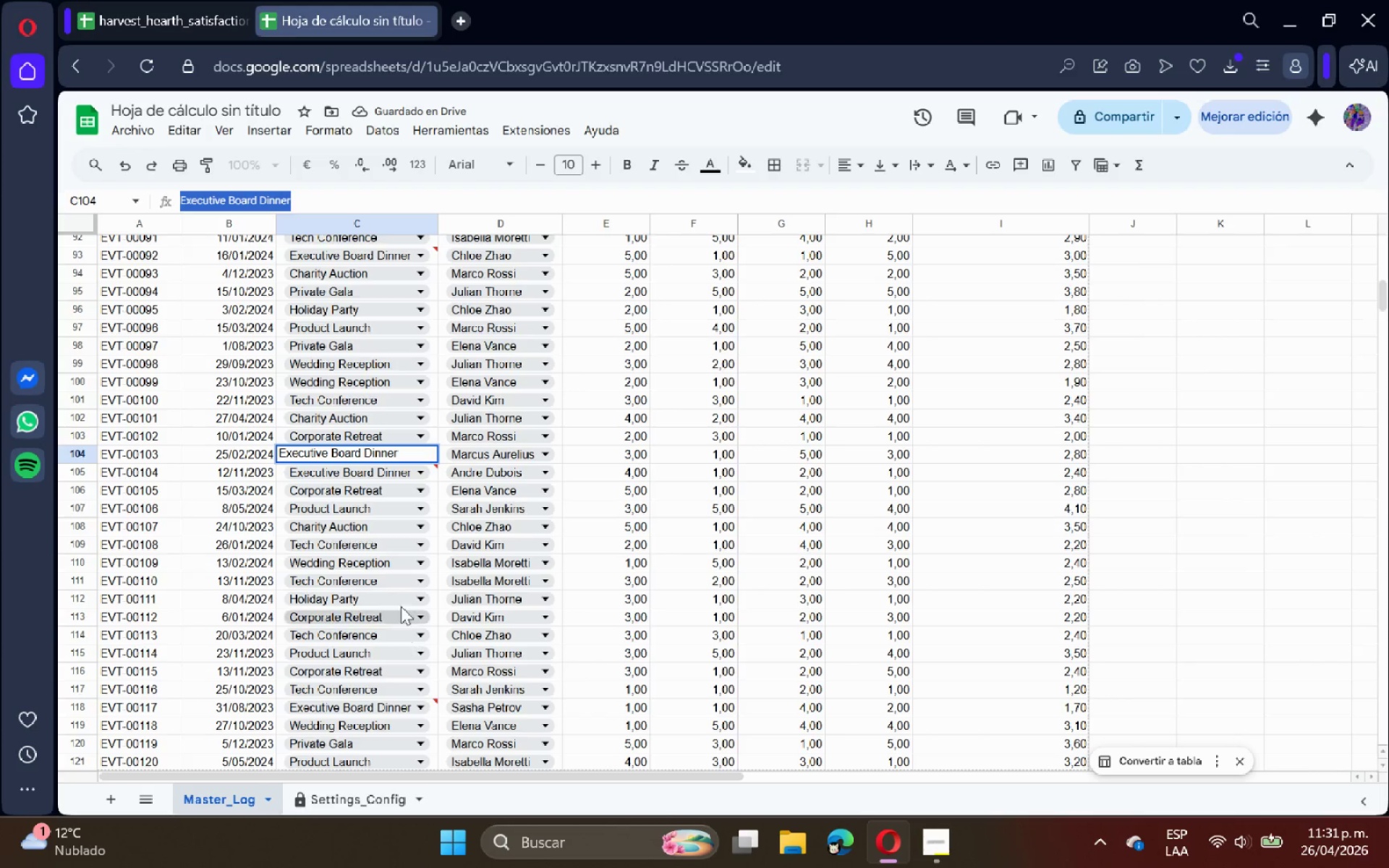 
scroll: coordinate [389, 594], scroll_direction: down, amount: 1.0
 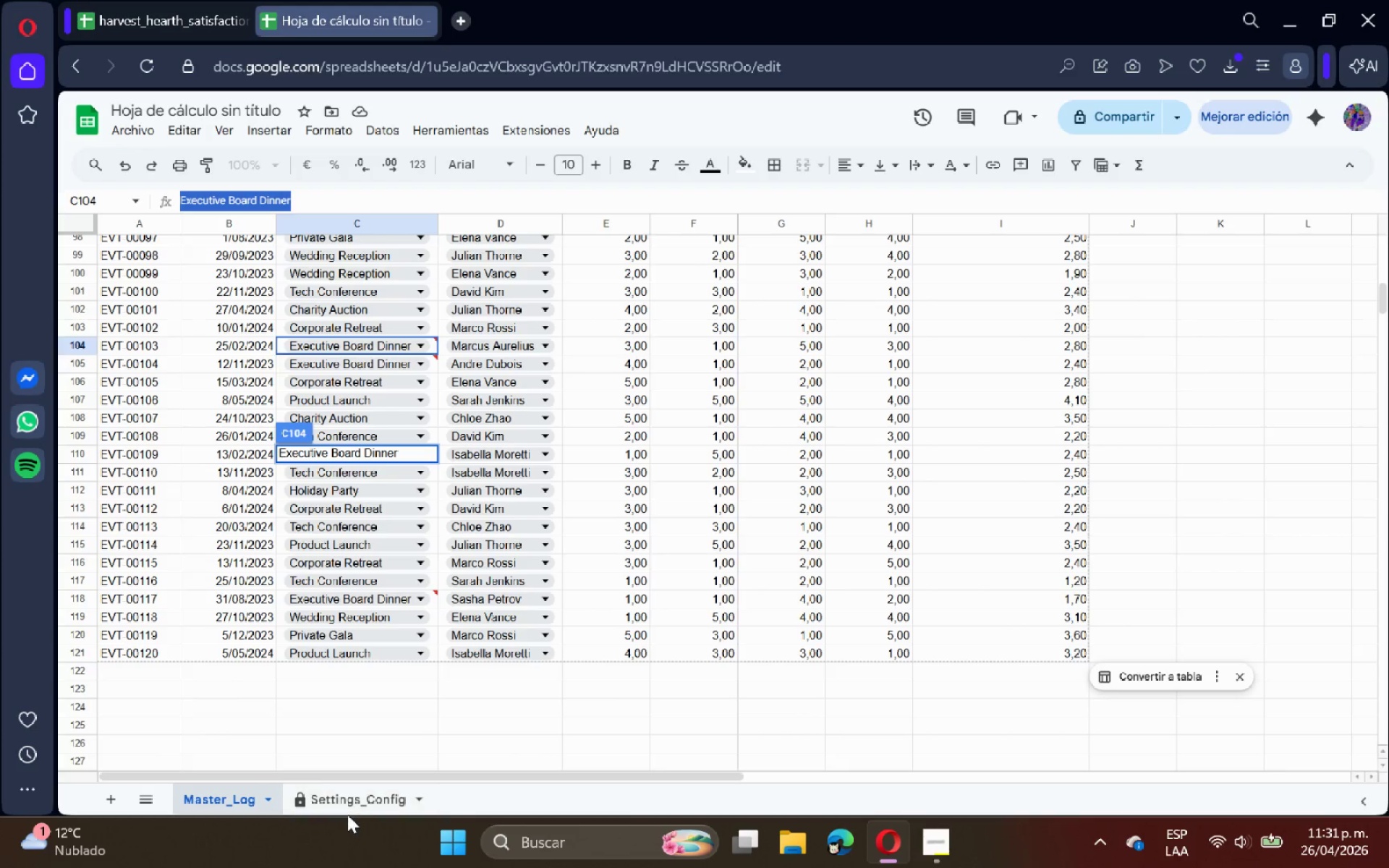 
left_click([352, 800])
 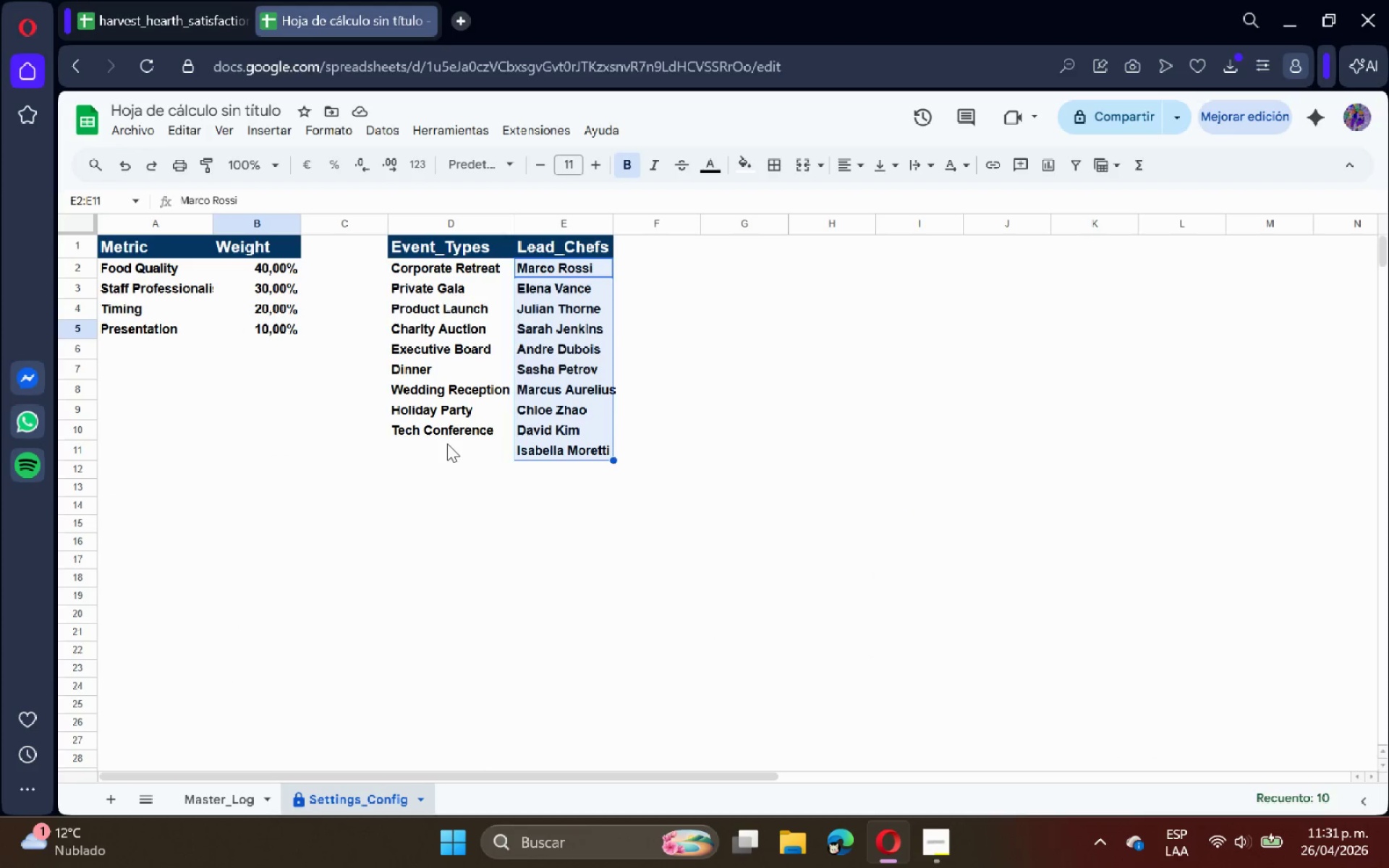 
left_click([449, 452])
 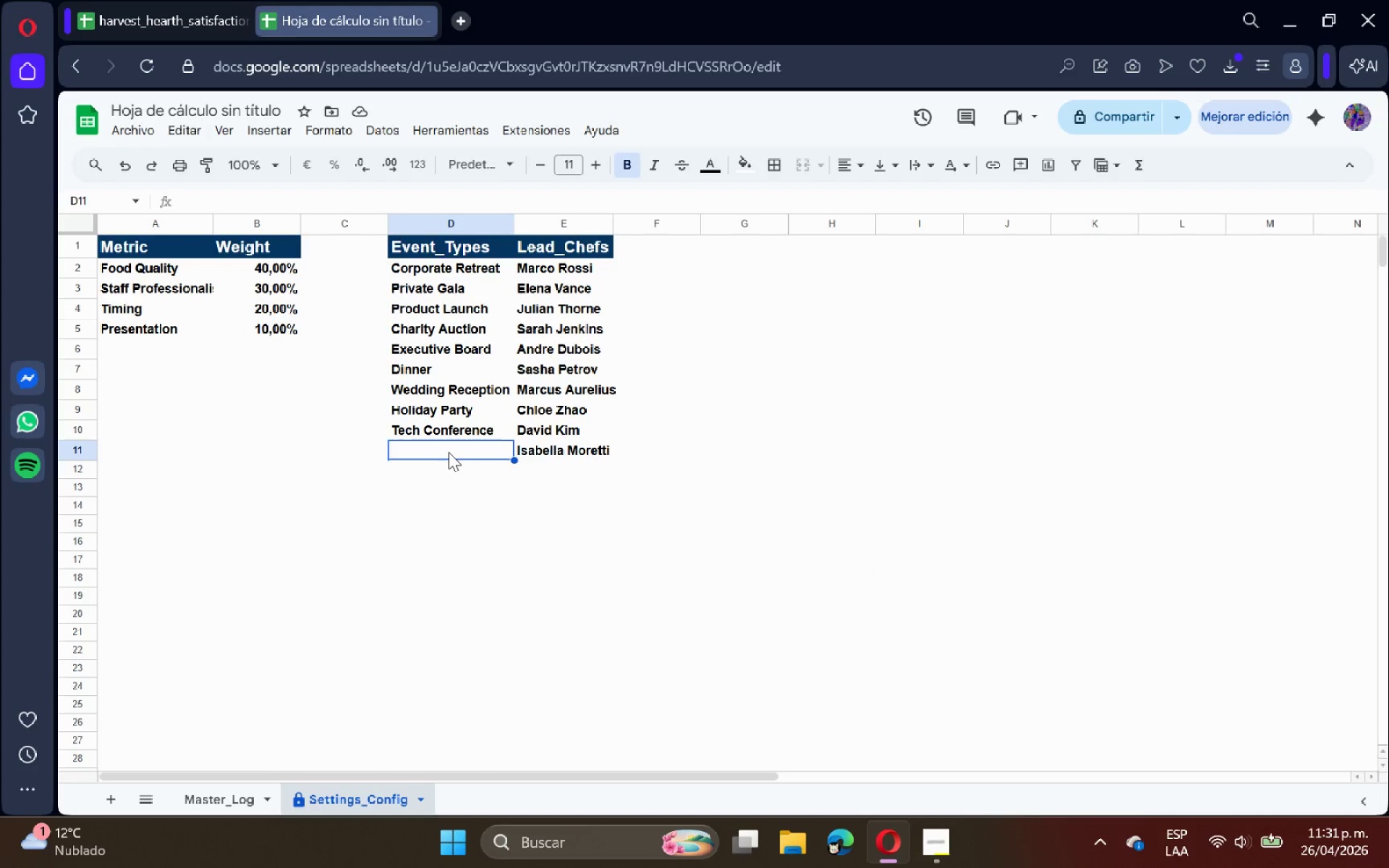 
key(Control+V)
 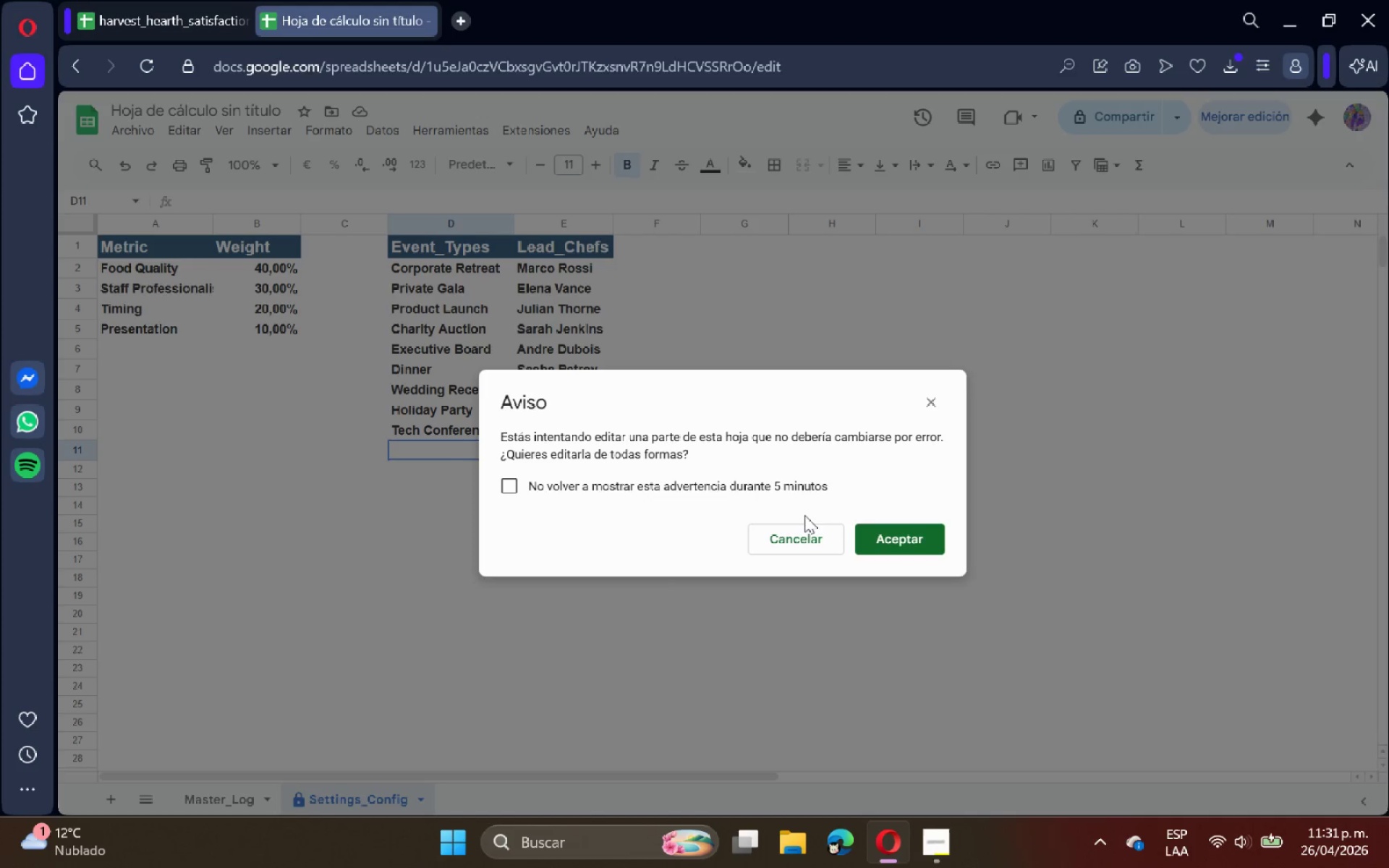 
left_click([891, 529])
 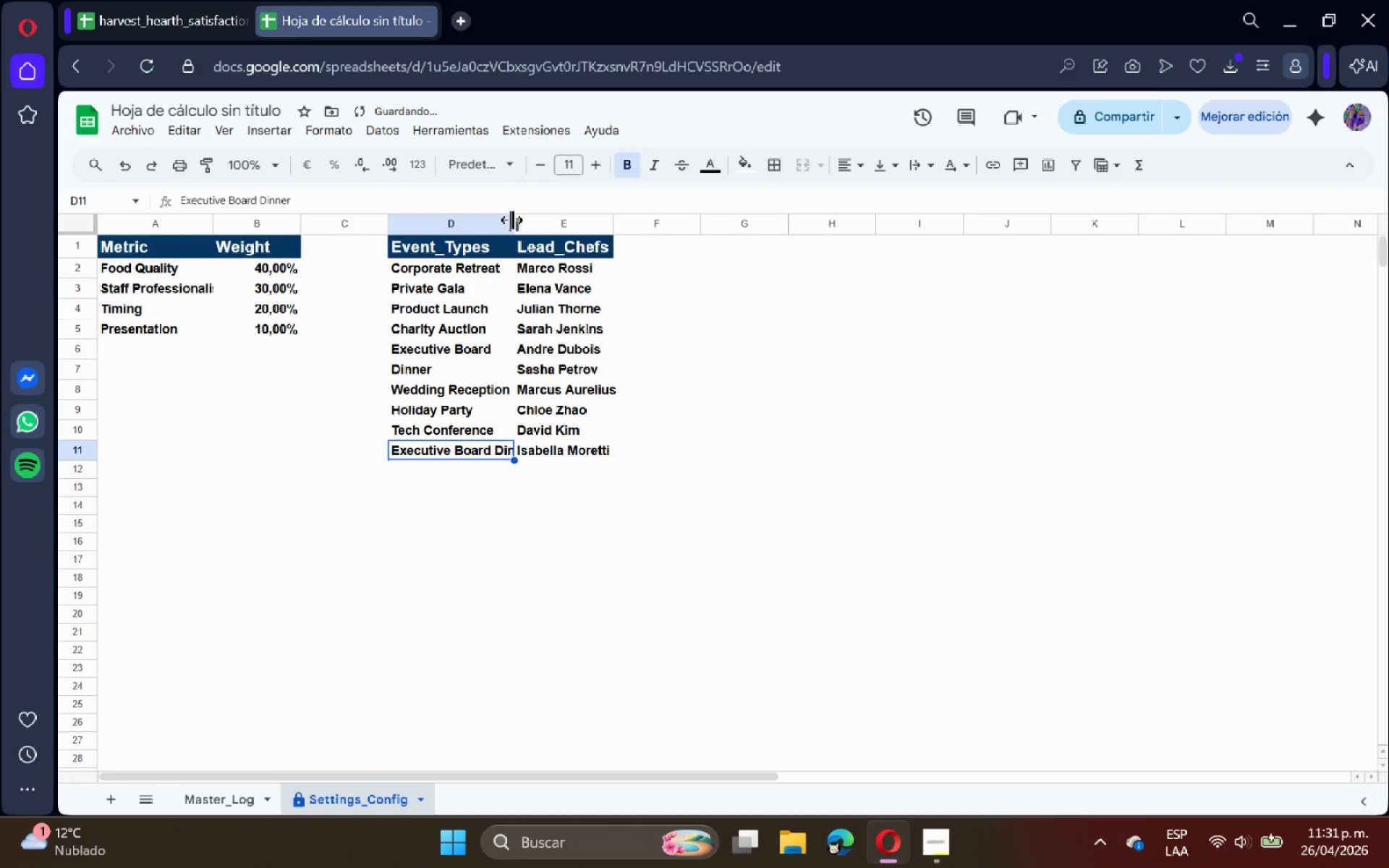 
double_click([514, 222])
 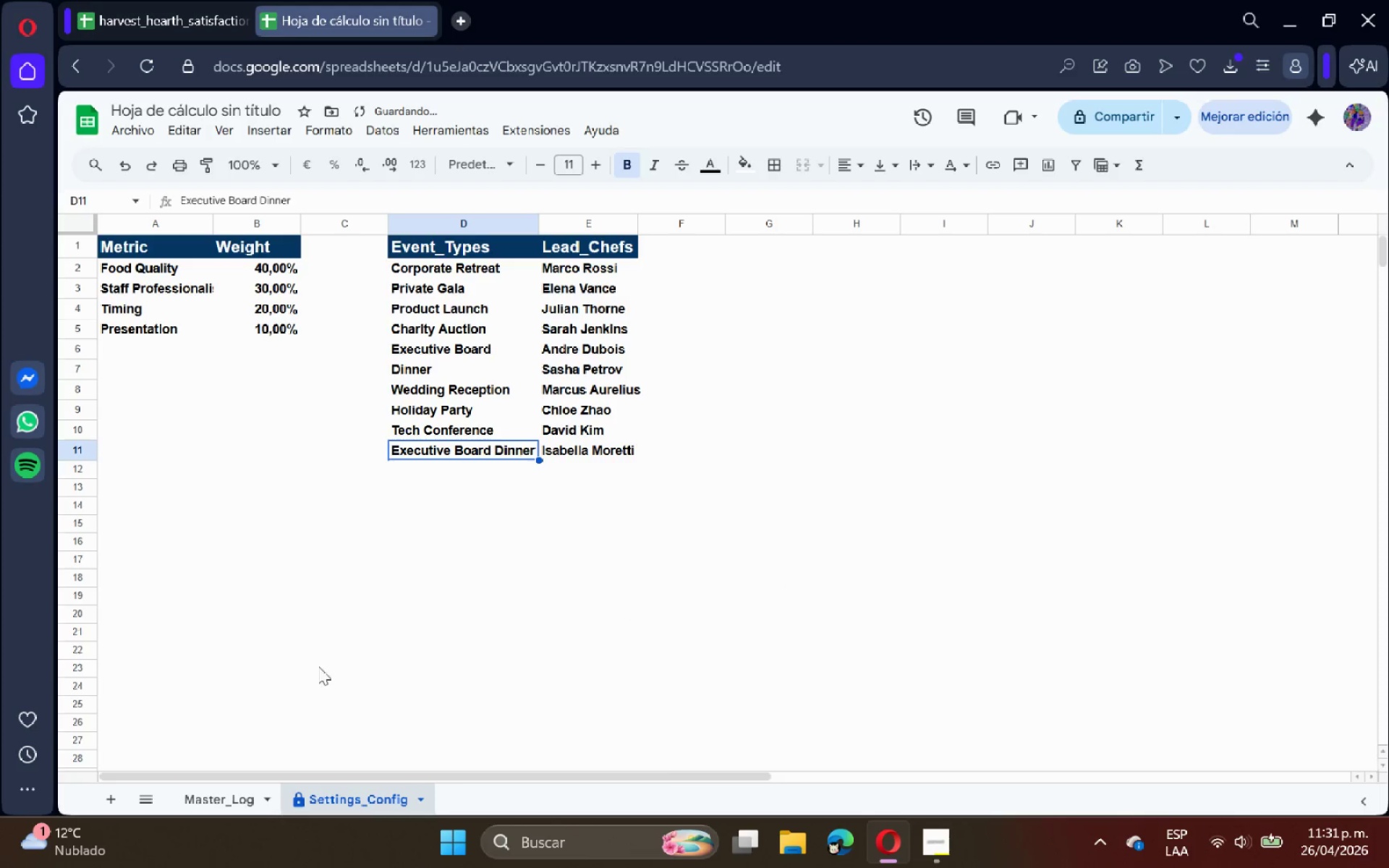 
left_click([205, 790])
 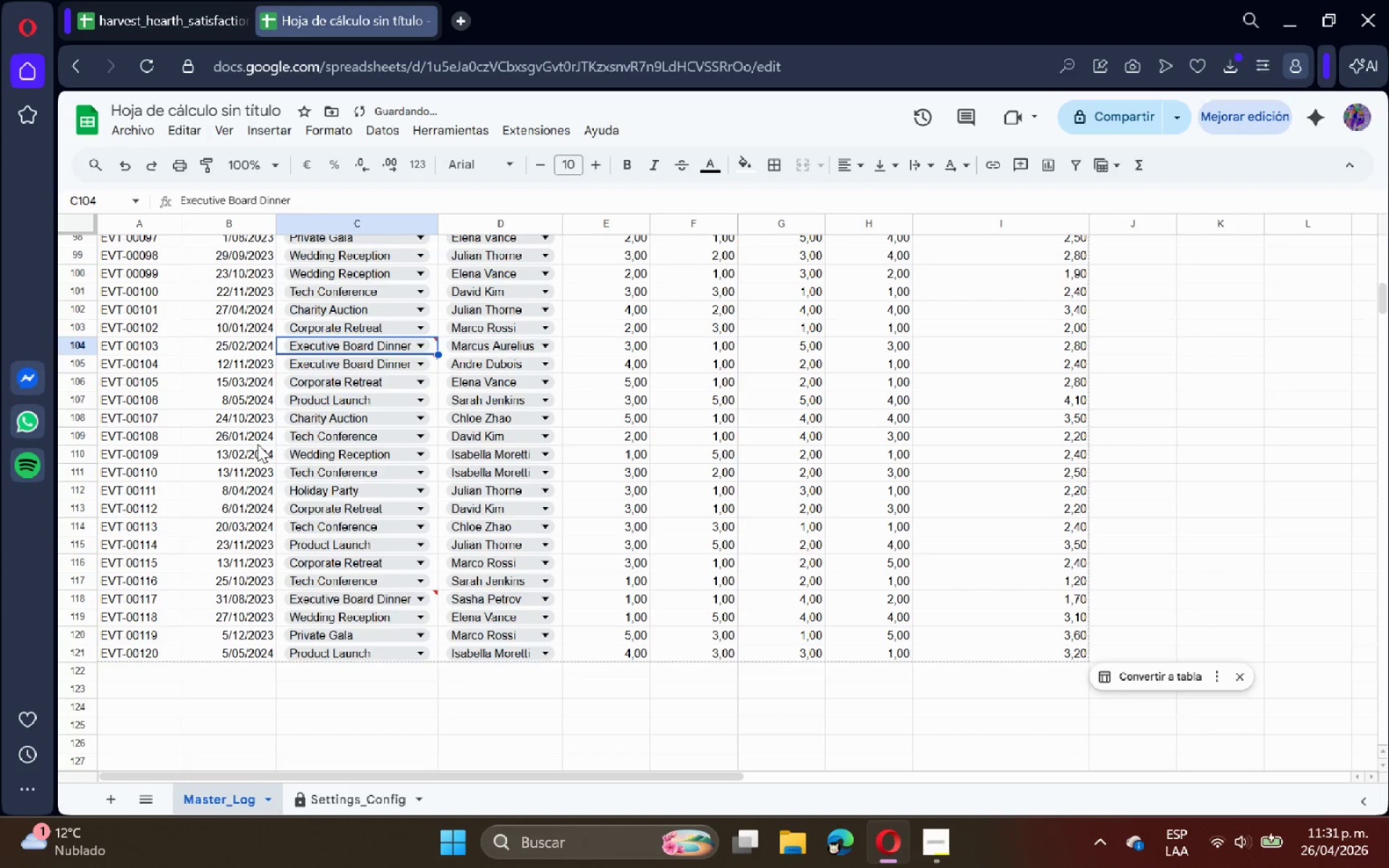 
scroll: coordinate [245, 174], scroll_direction: up, amount: 25.0
 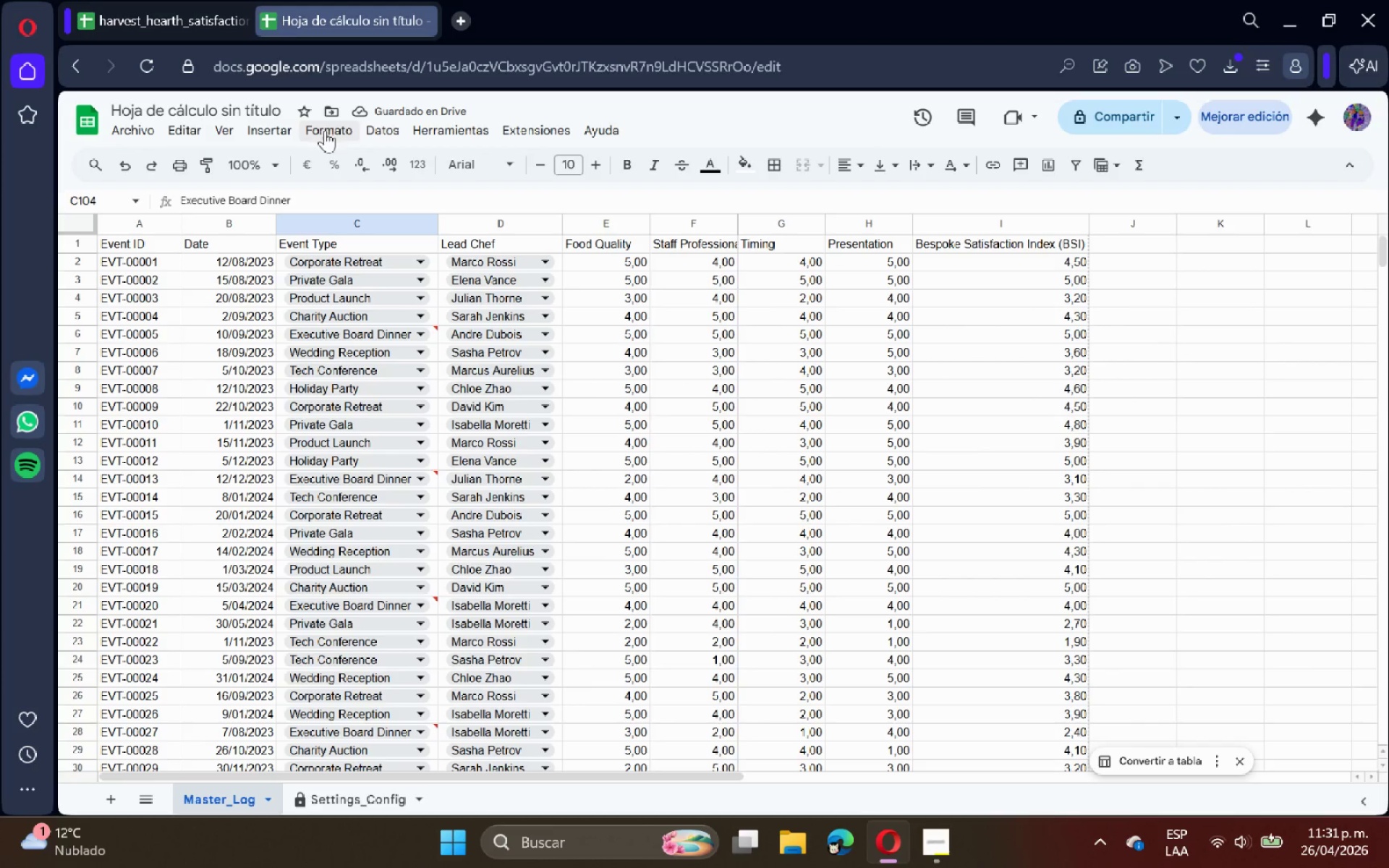 
left_click([375, 126])
 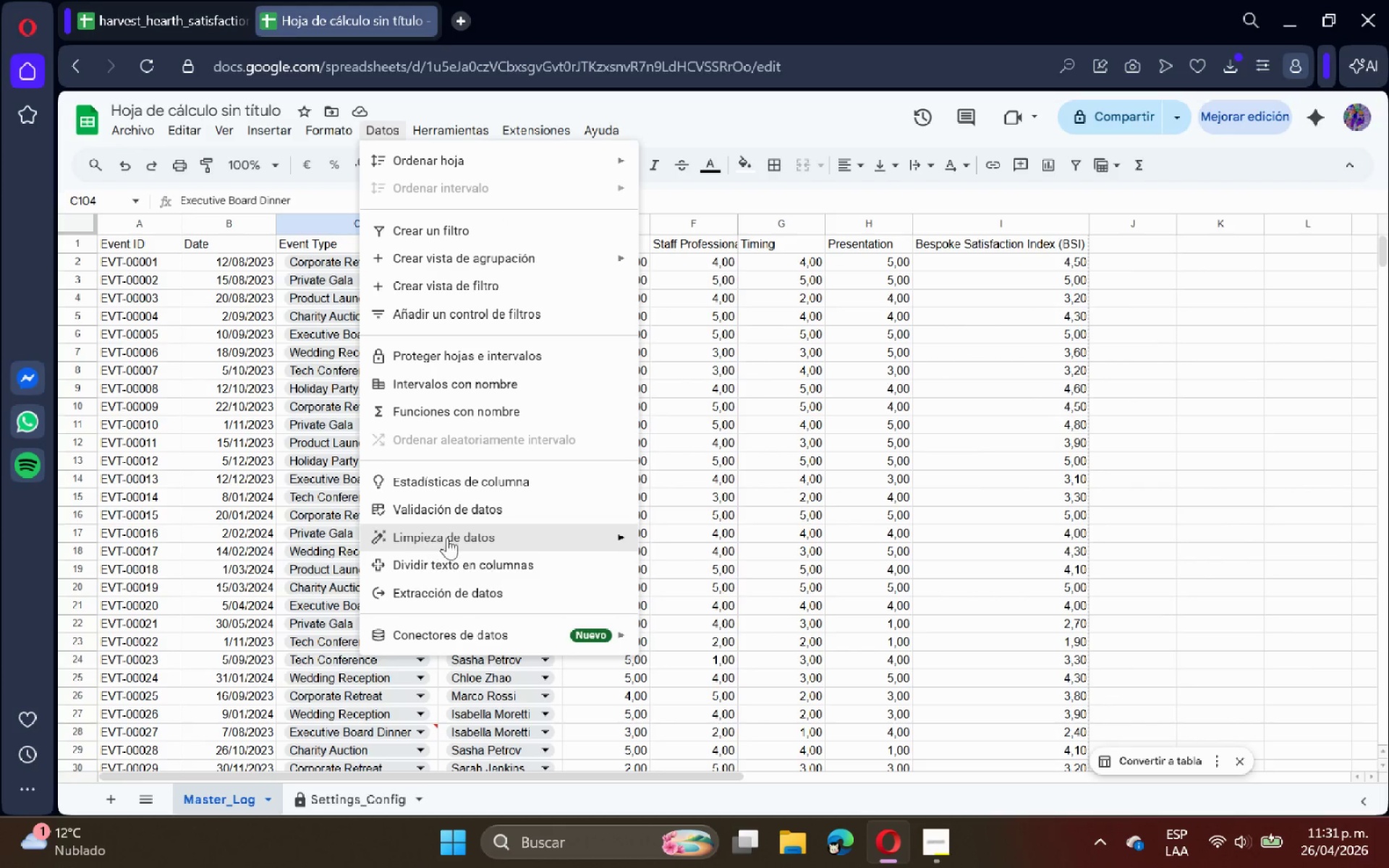 
left_click([465, 513])
 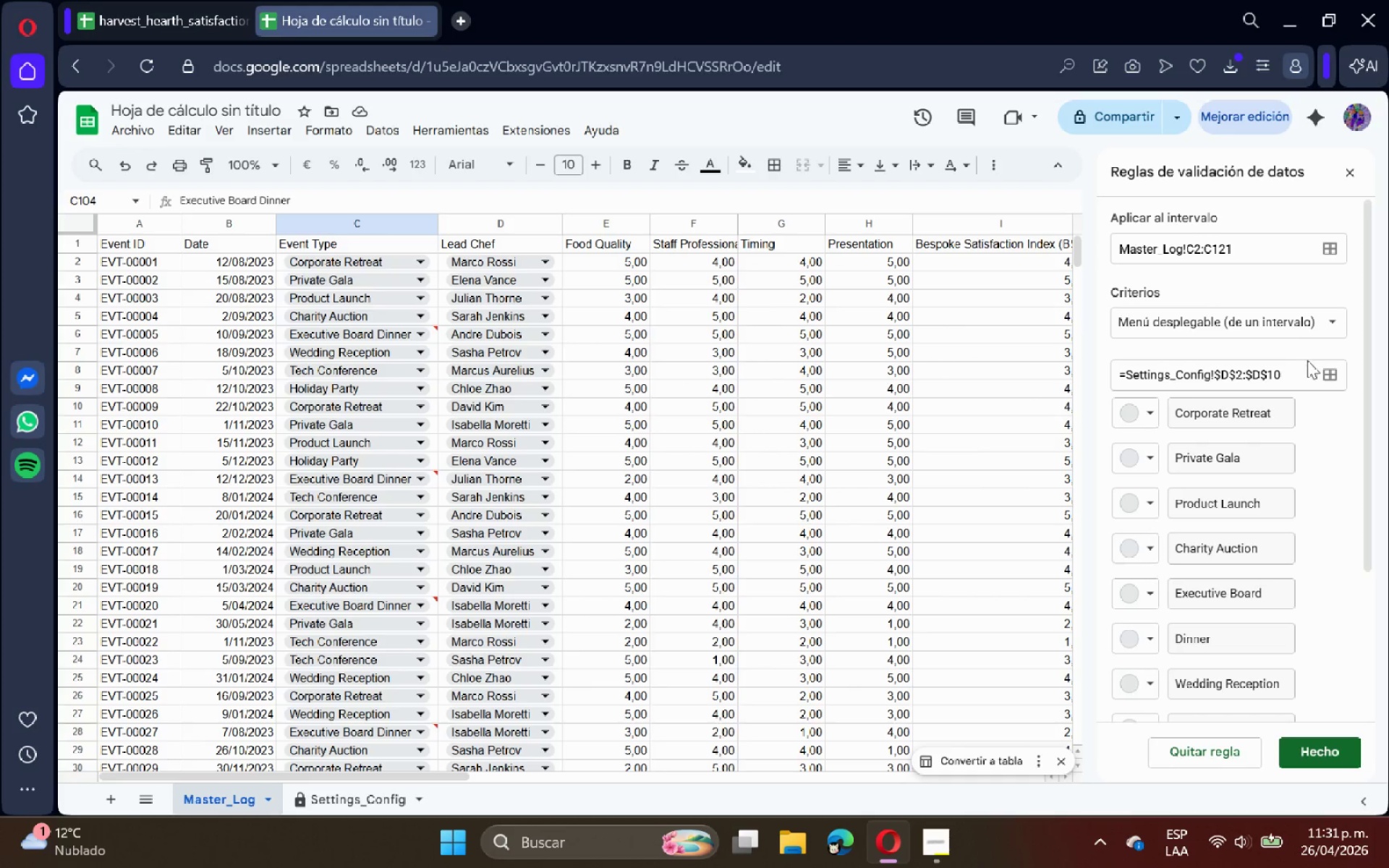 
left_click([1323, 370])
 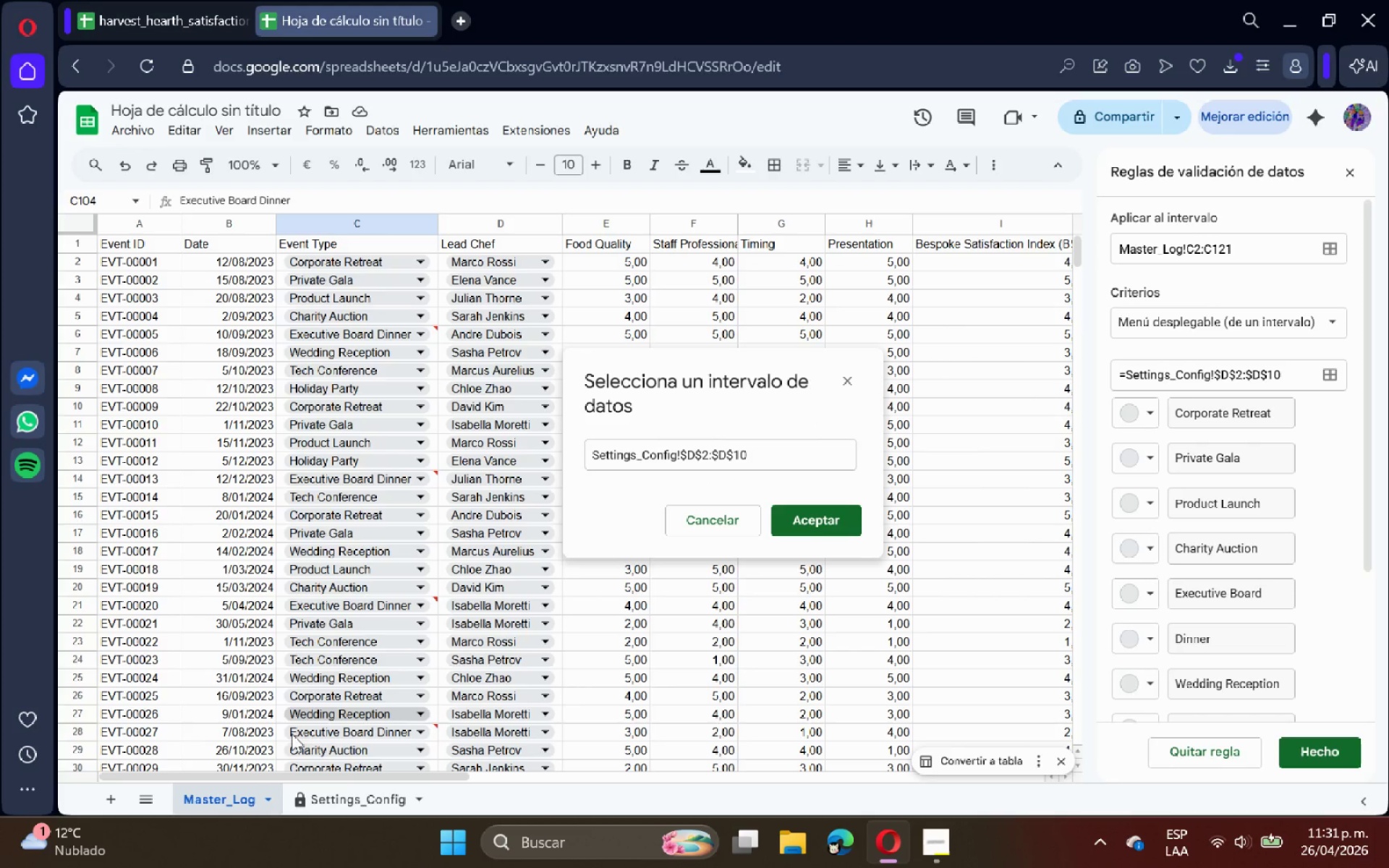 
left_click([309, 788])
 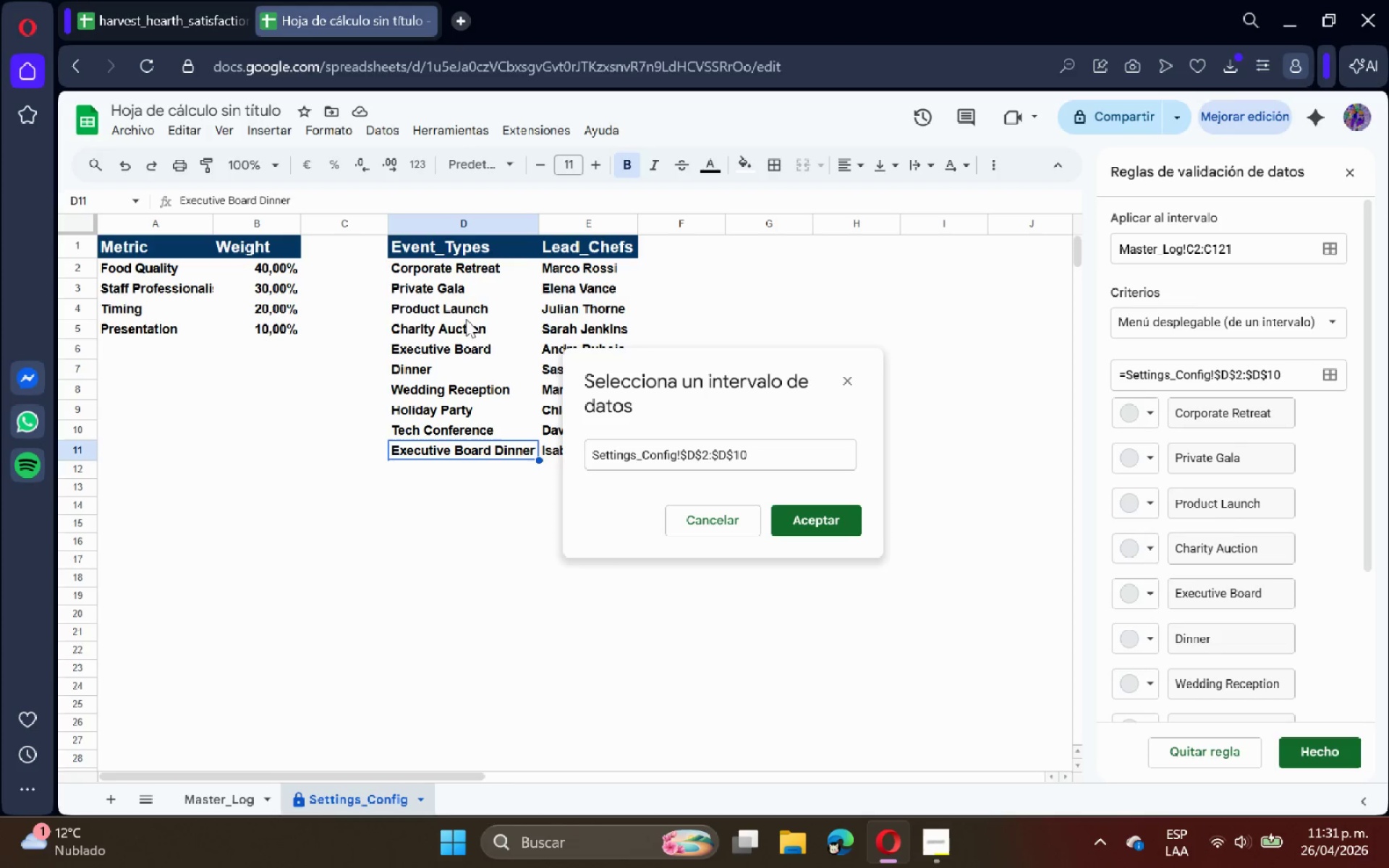 
left_click_drag(start_coordinate=[456, 271], to_coordinate=[441, 446])
 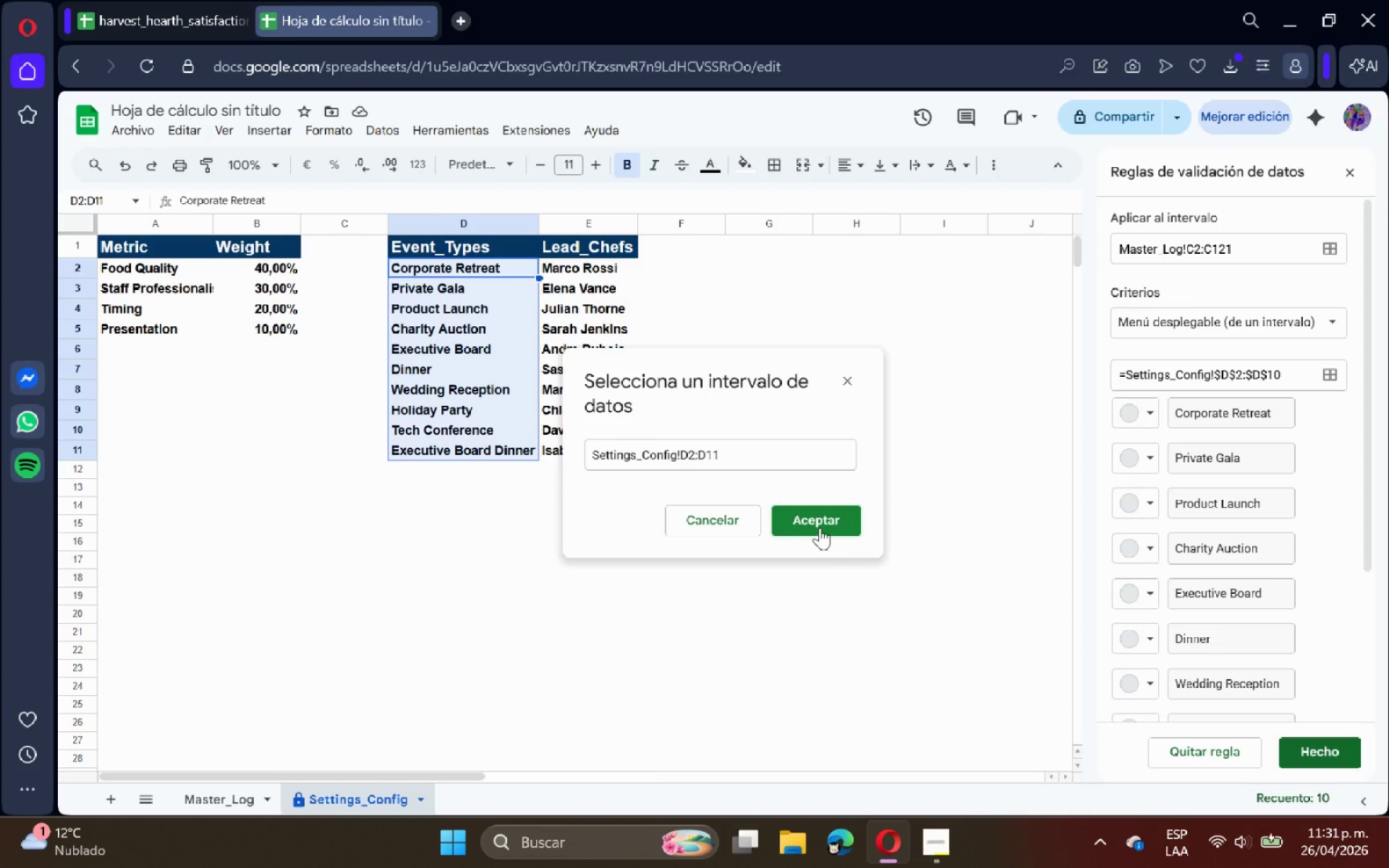 
left_click([820, 526])
 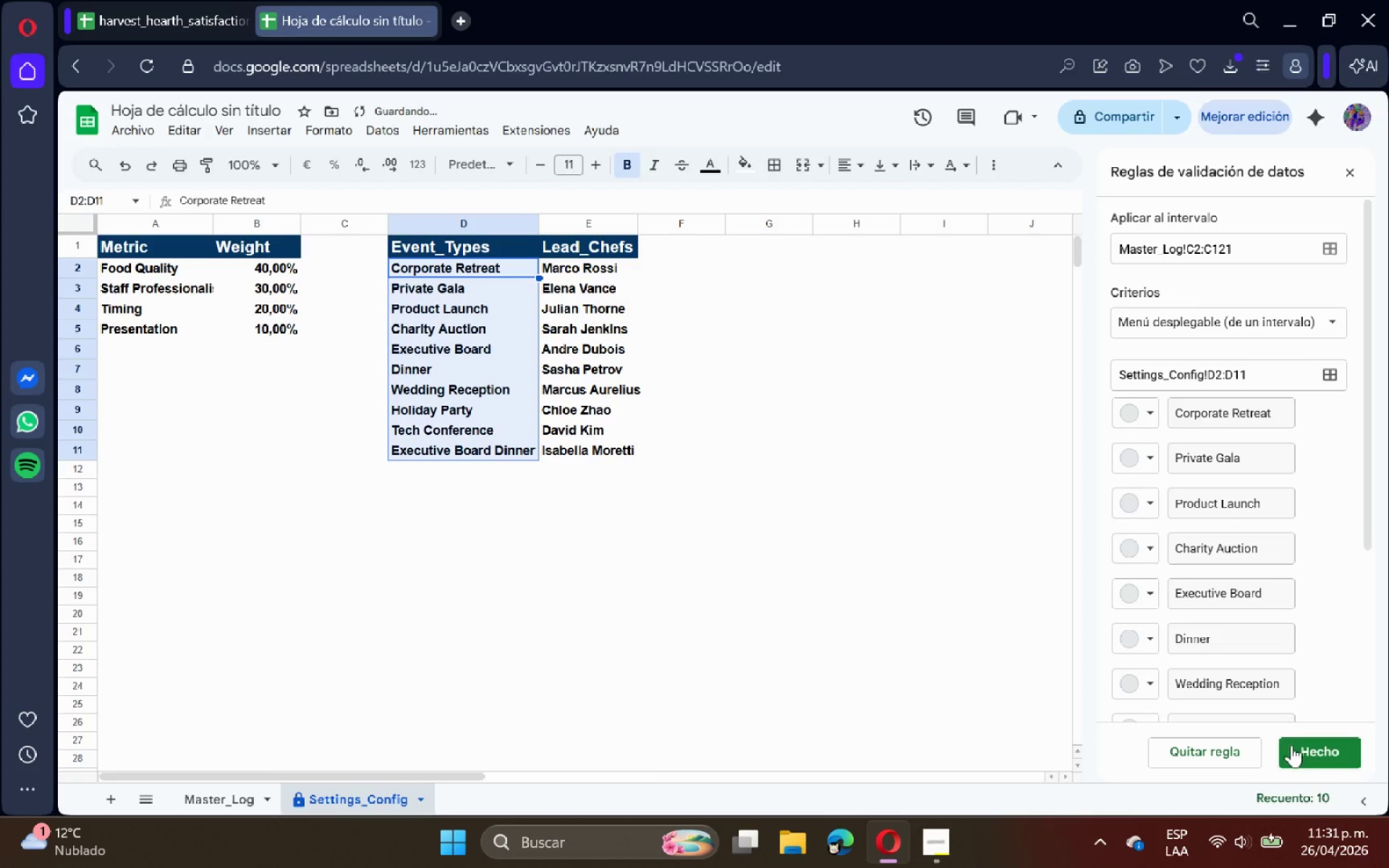 
double_click([1296, 745])
 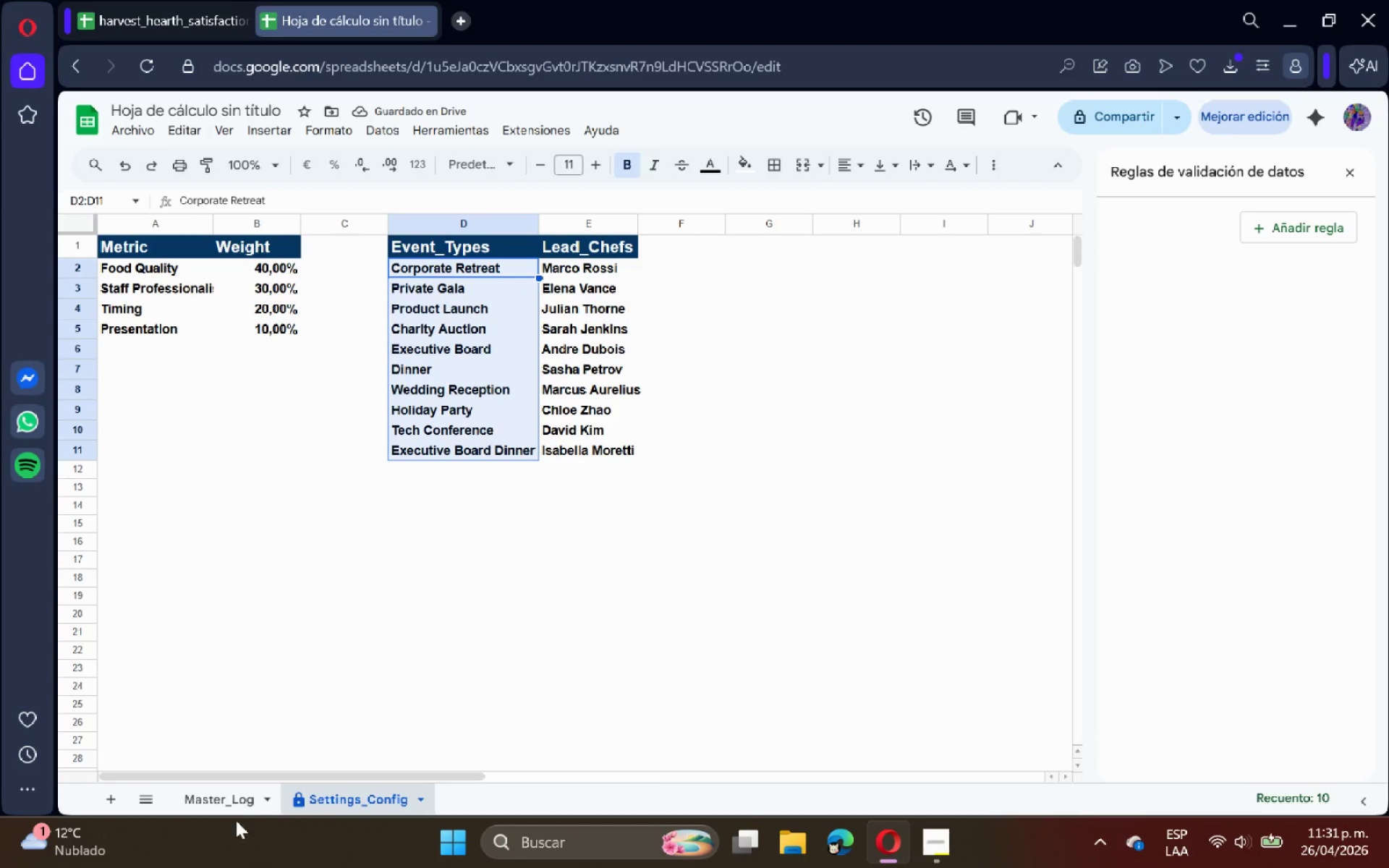 
left_click([216, 809])
 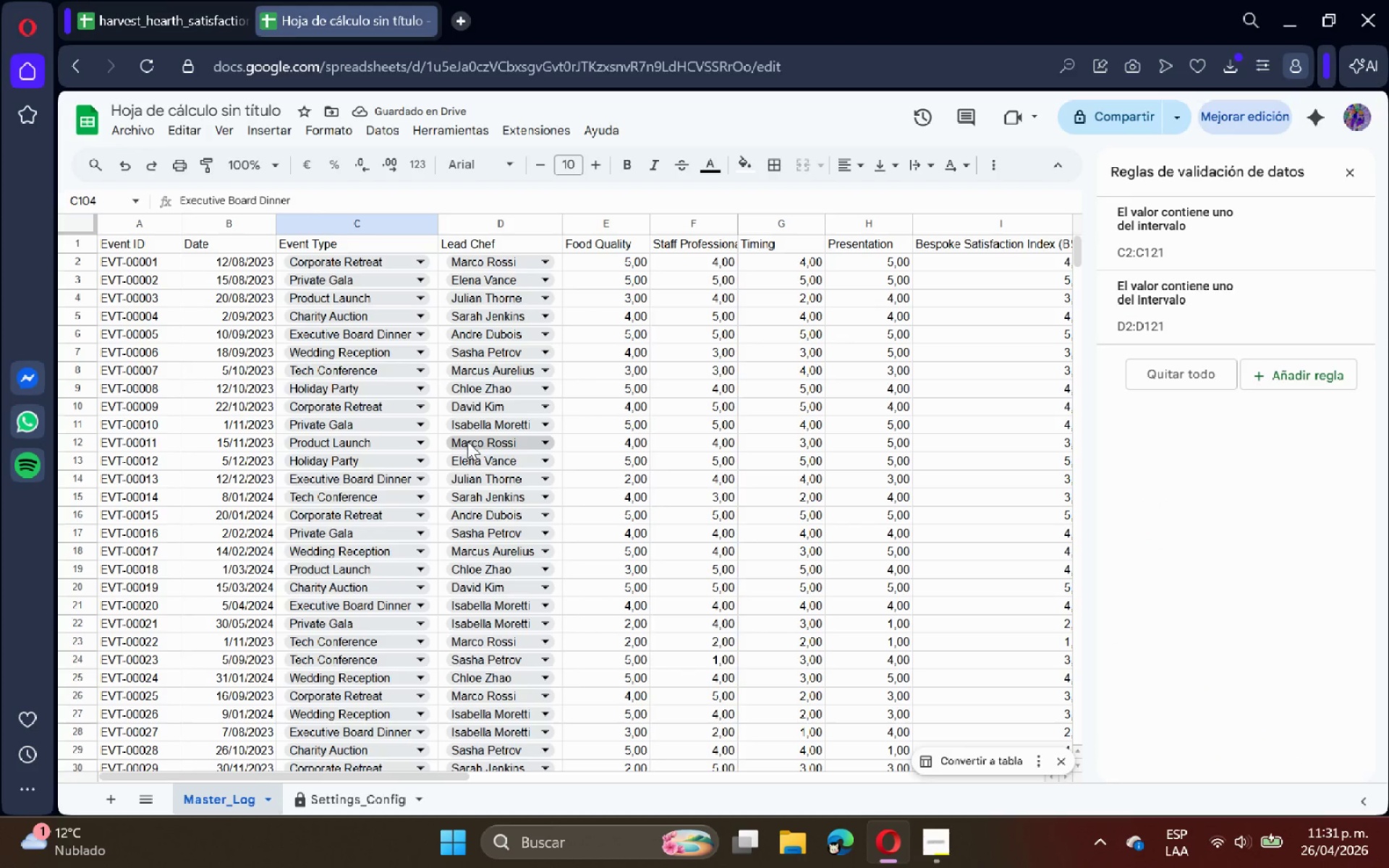 
scroll: coordinate [489, 454], scroll_direction: up, amount: 7.0
 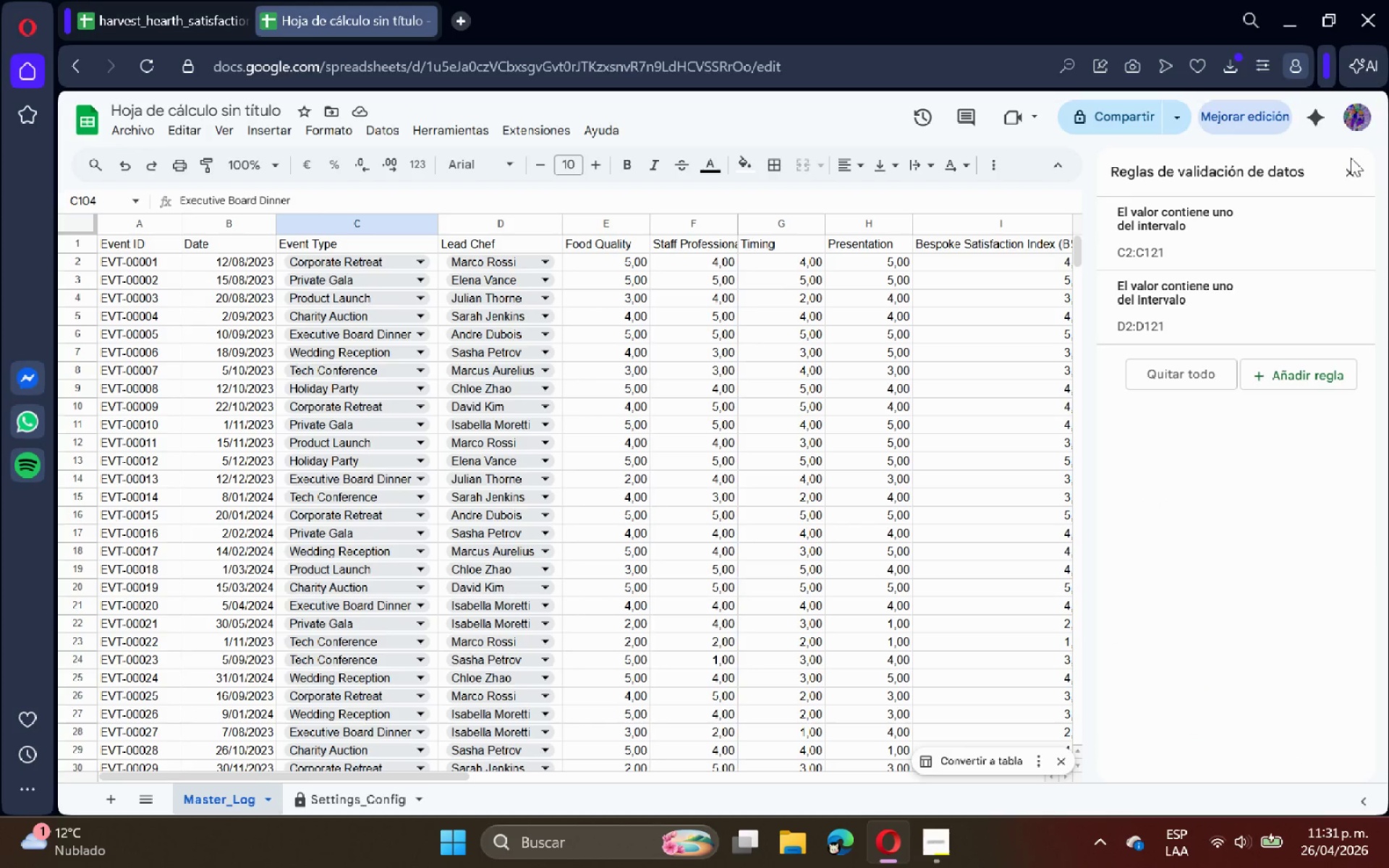 
left_click([1351, 166])
 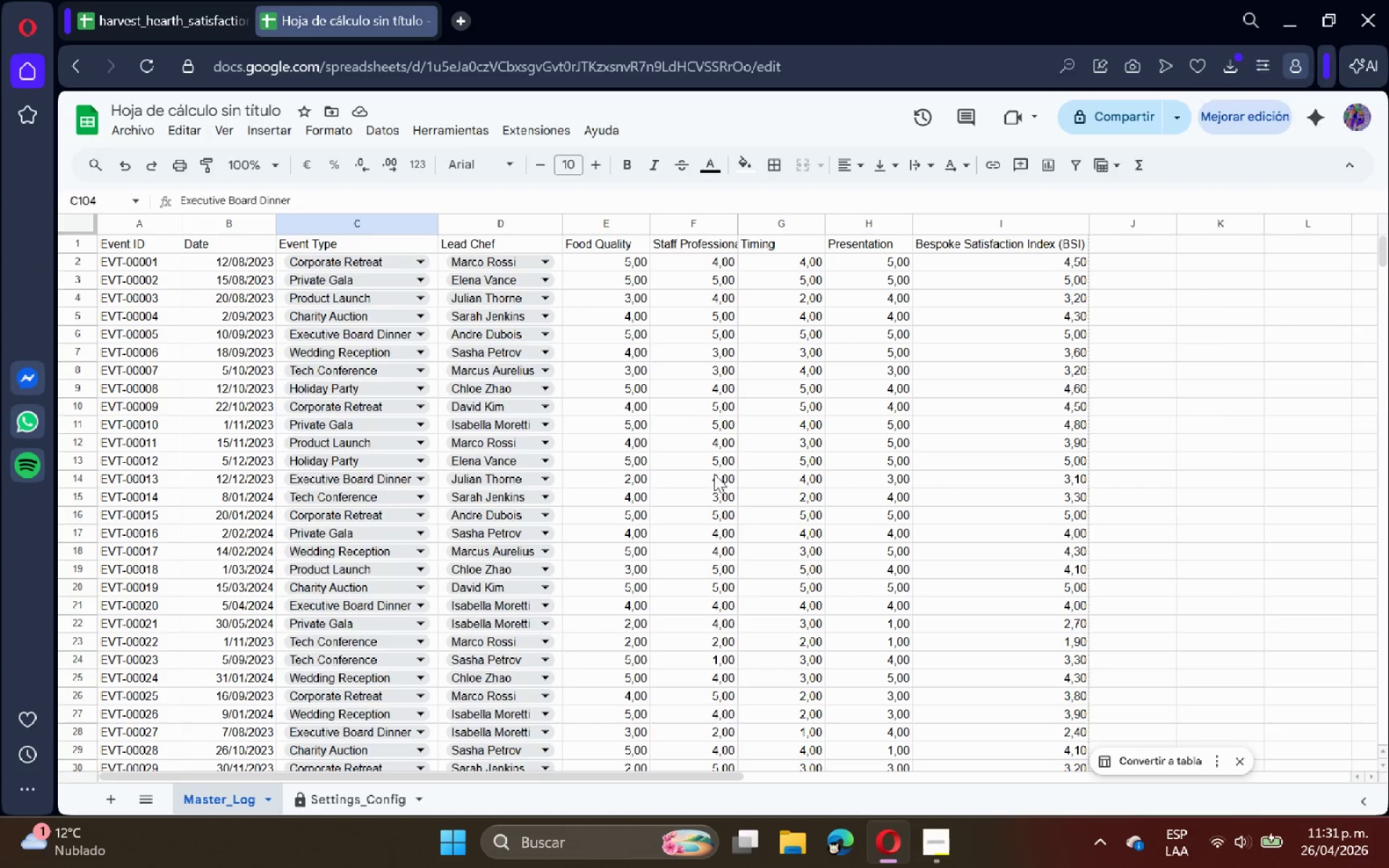 
scroll: coordinate [726, 490], scroll_direction: up, amount: 6.0
 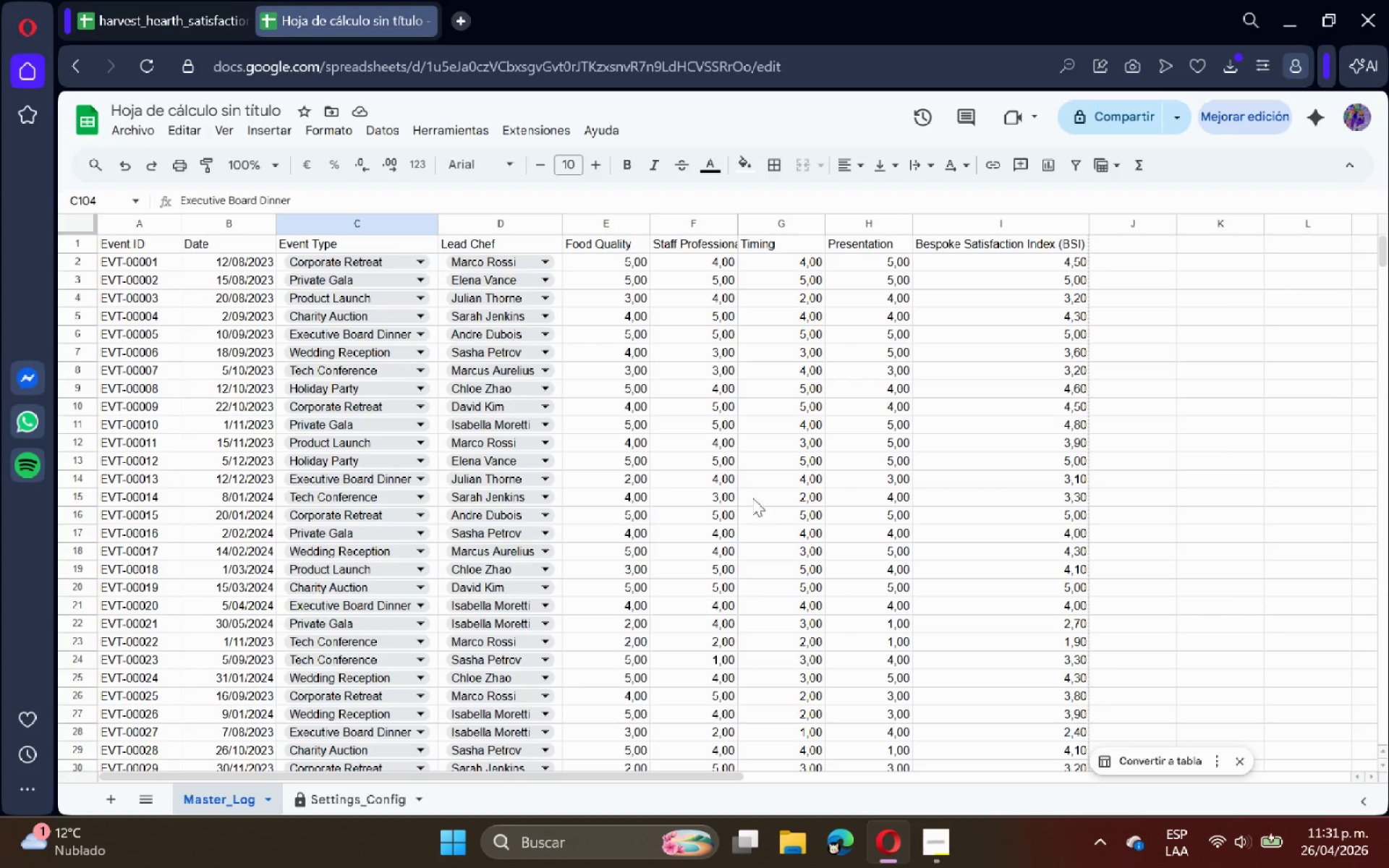 
left_click([592, 270])
 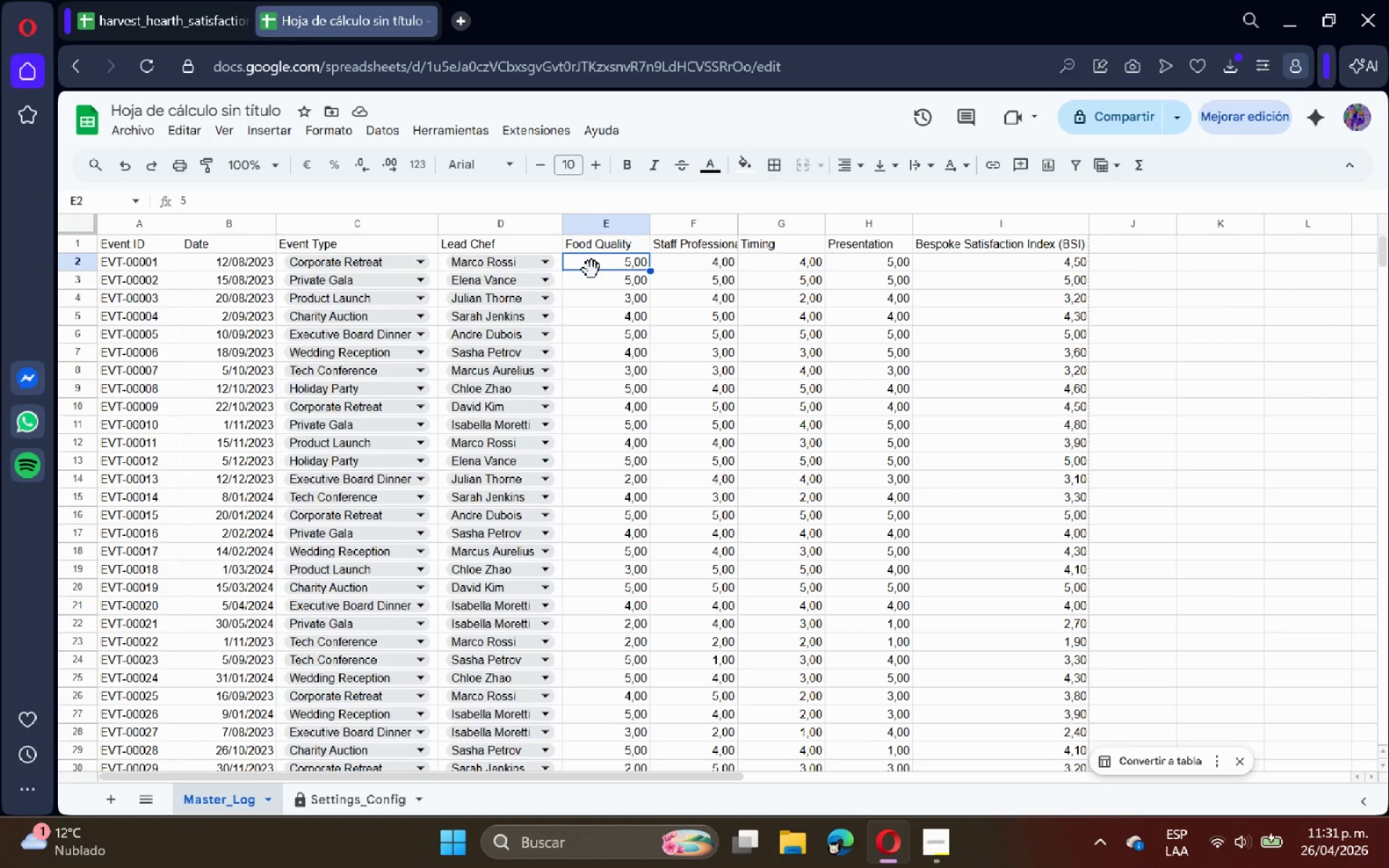 
key(Control+Shift+ArrowRight)
 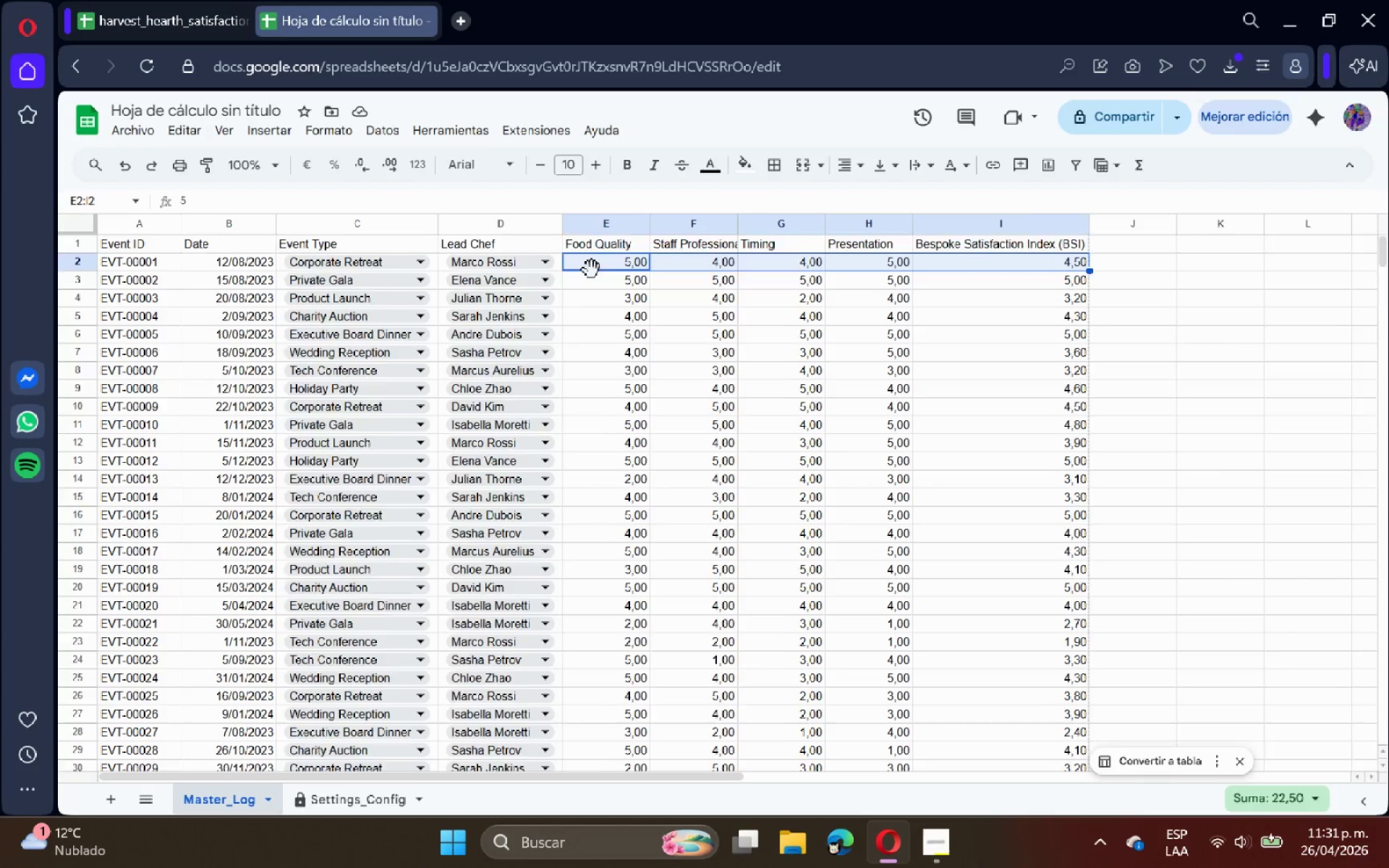 
key(Control+Shift+ArrowDown)
 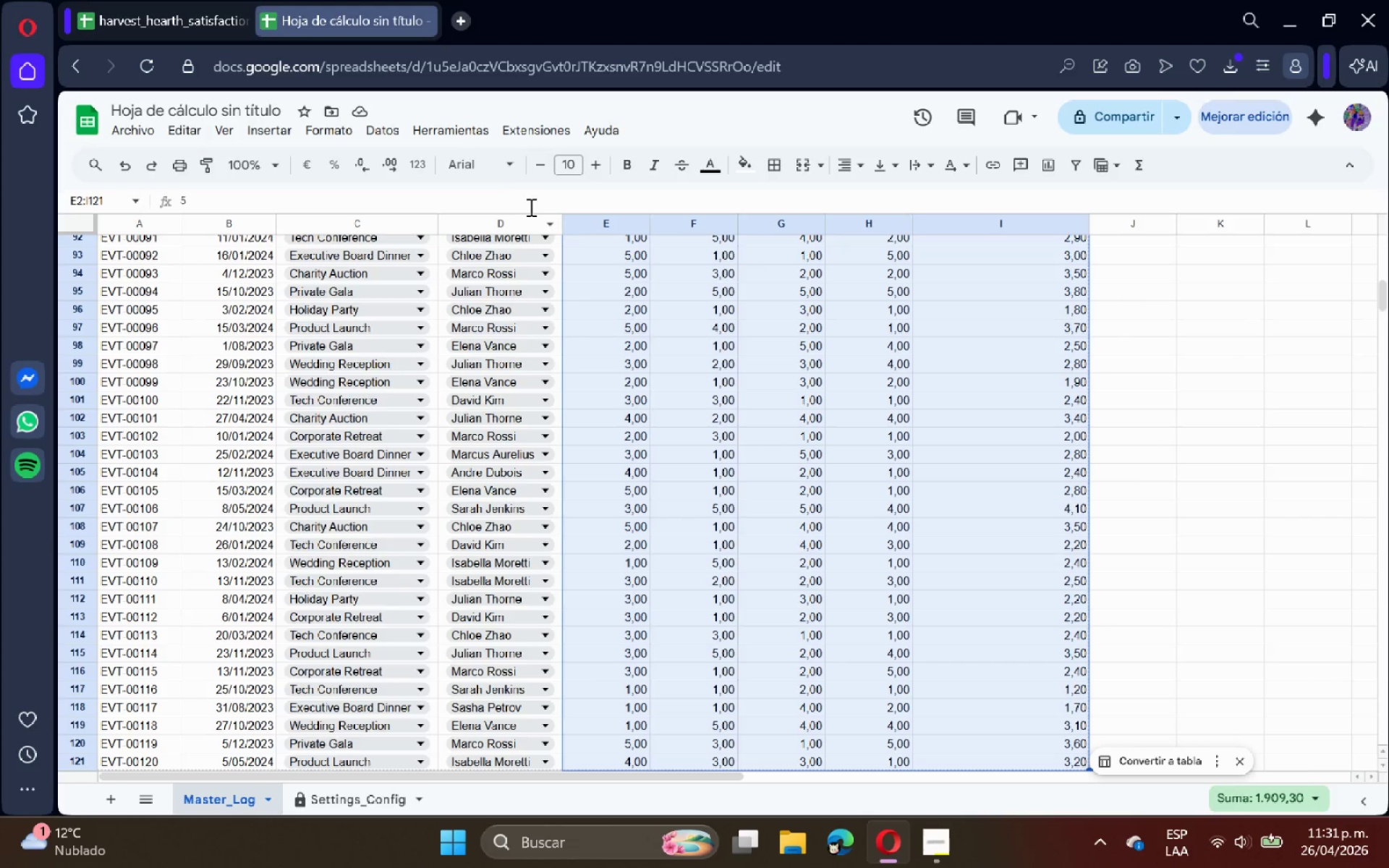 
left_click([341, 127])
 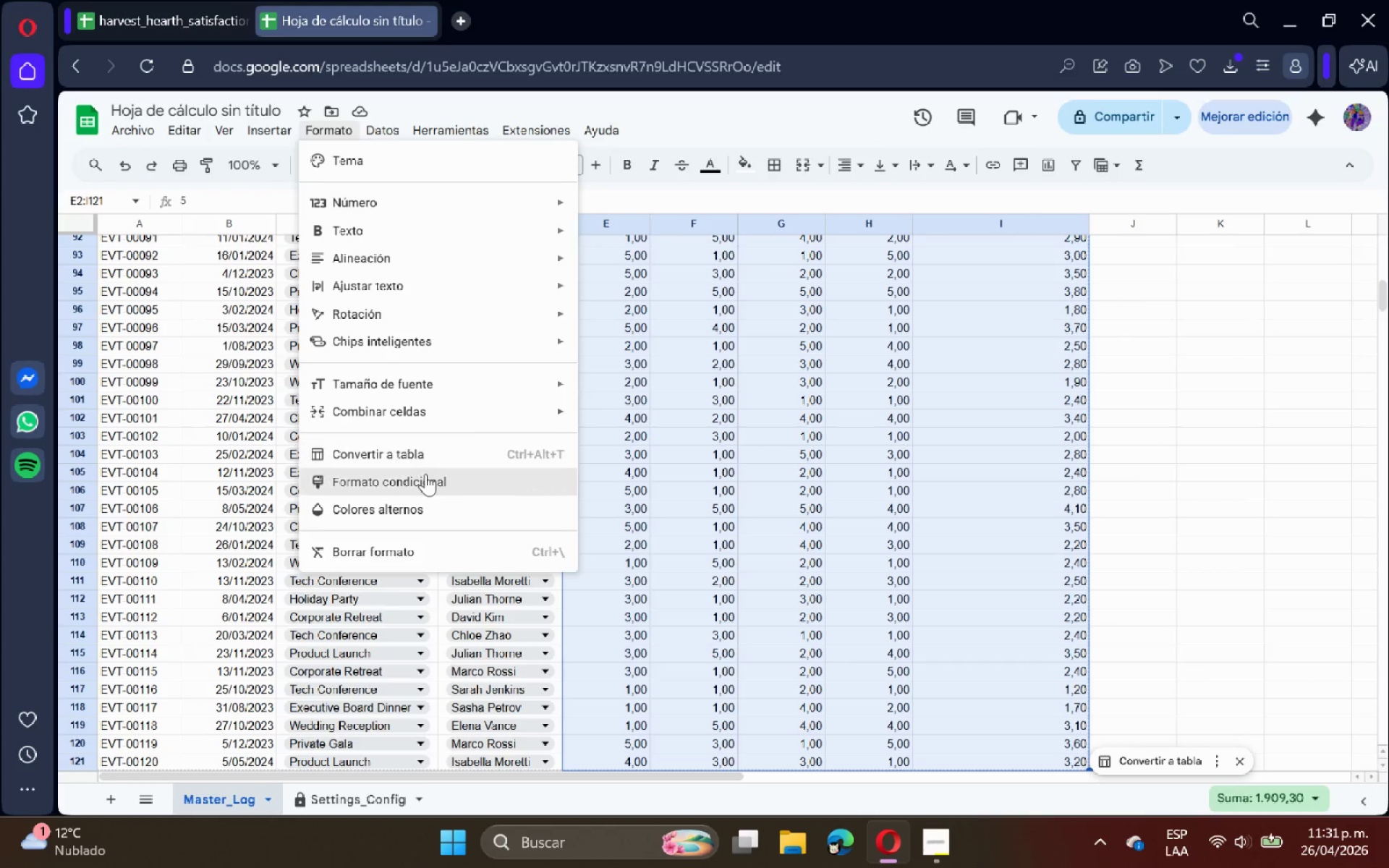 
left_click([428, 481])
 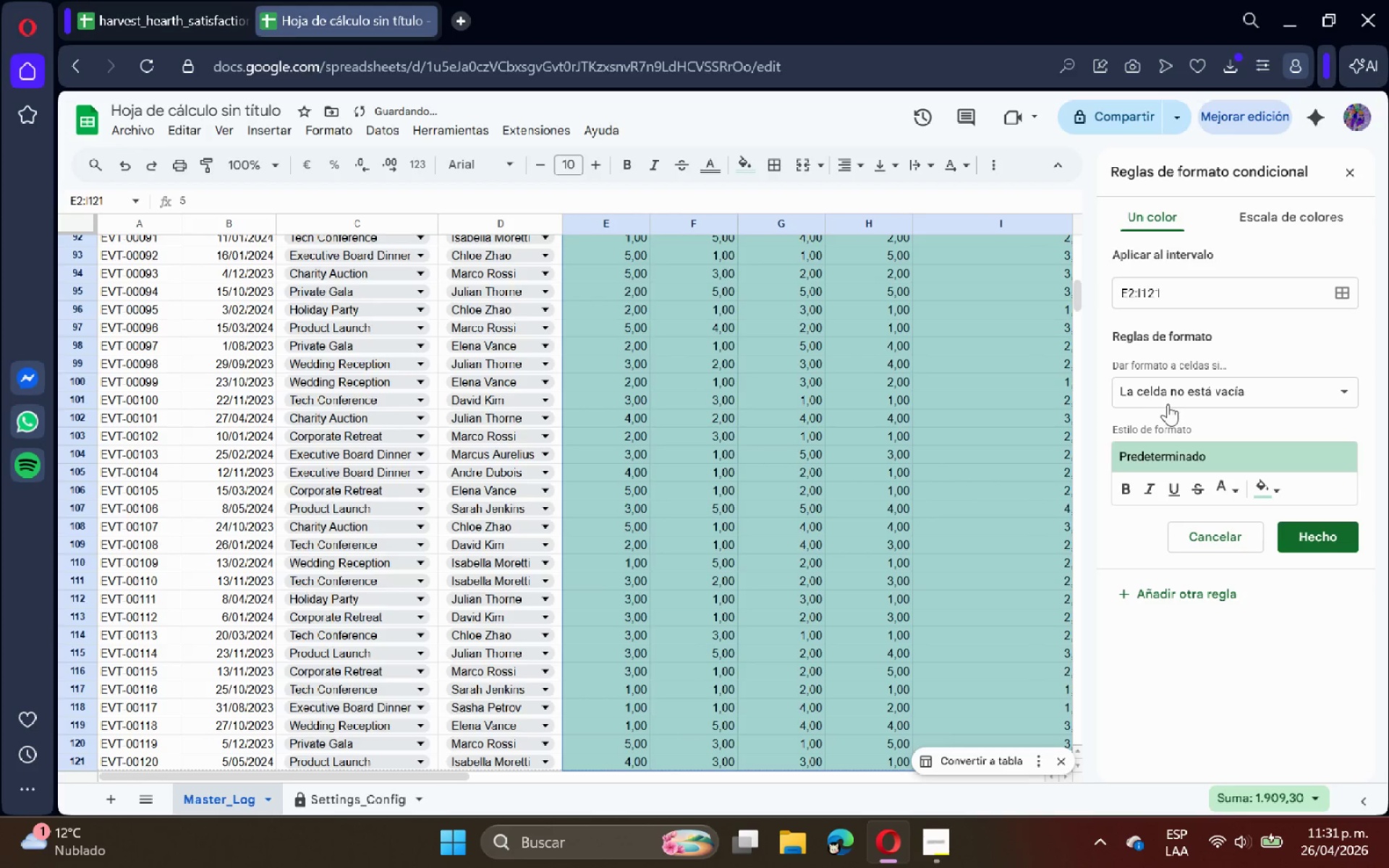 
left_click([1190, 394])
 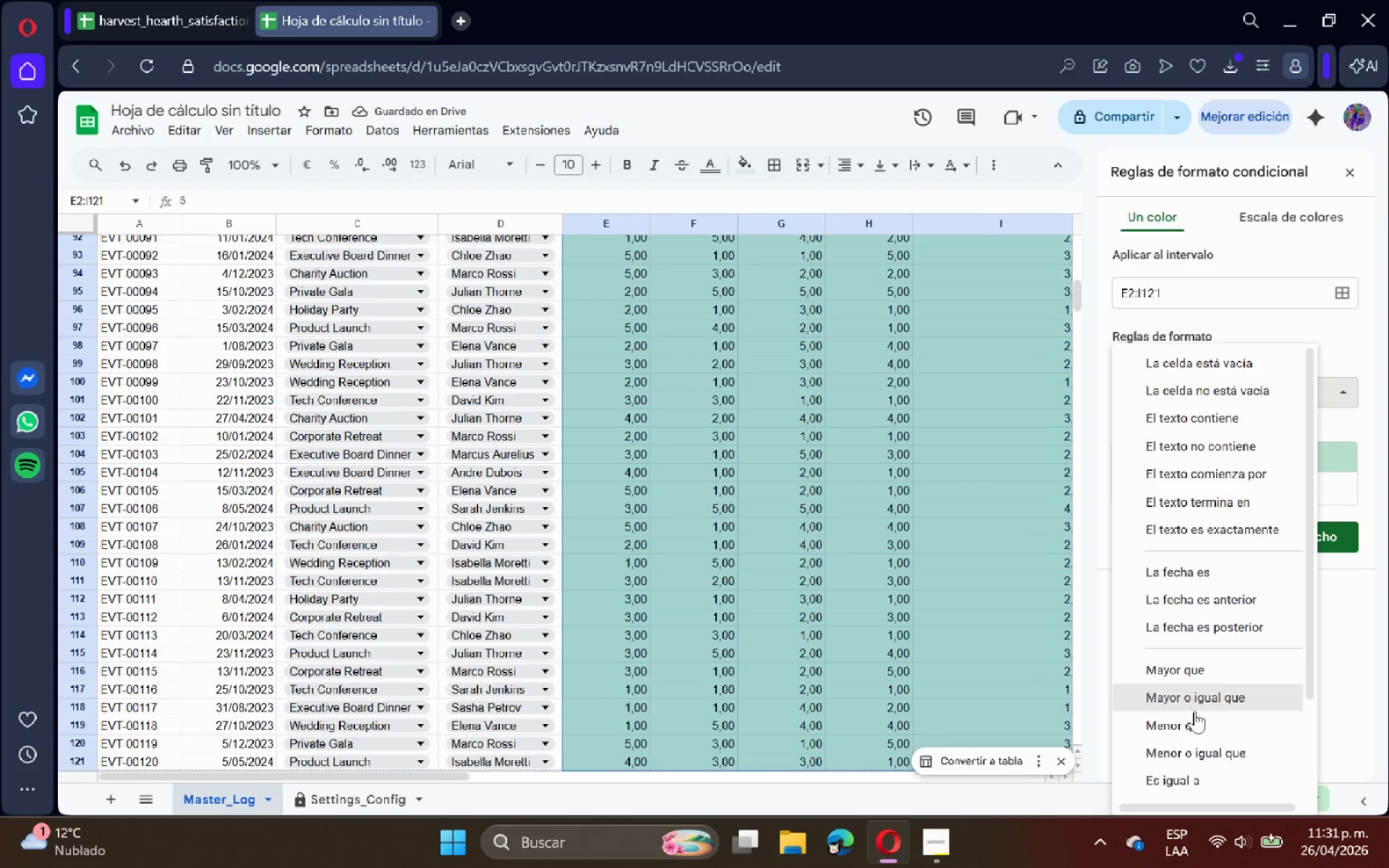 
left_click([1197, 720])
 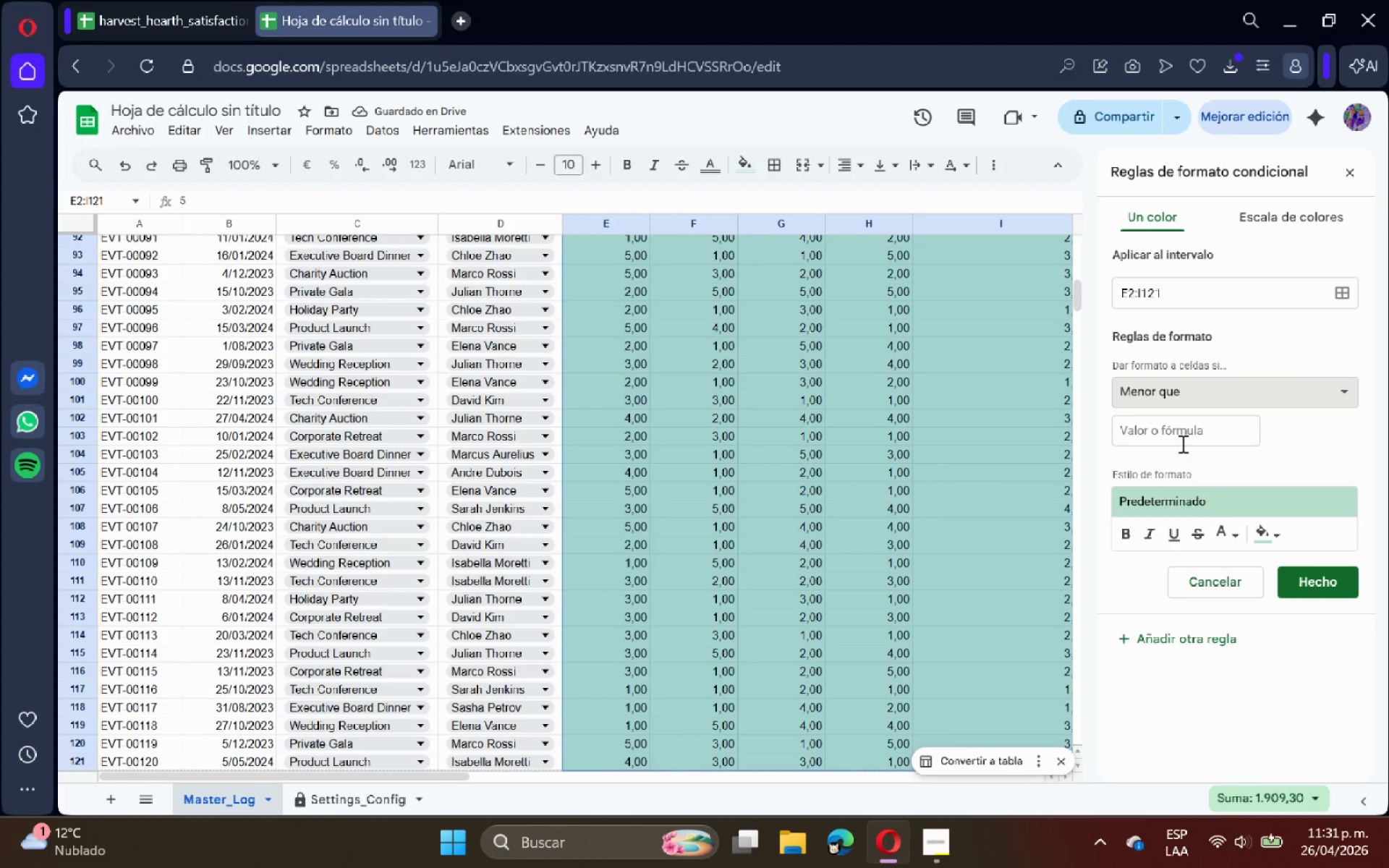 
left_click([1179, 441])
 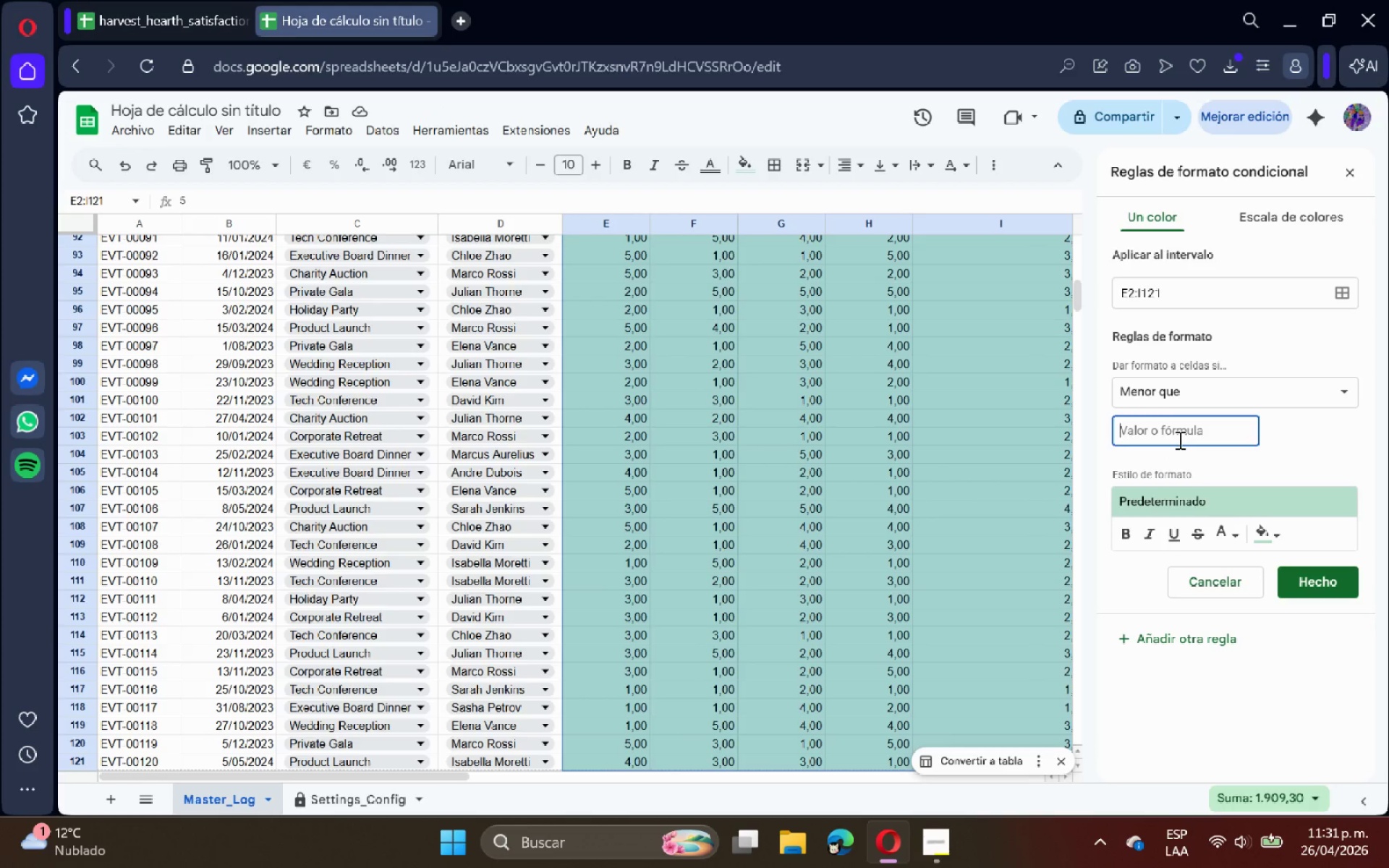 
key(3)
 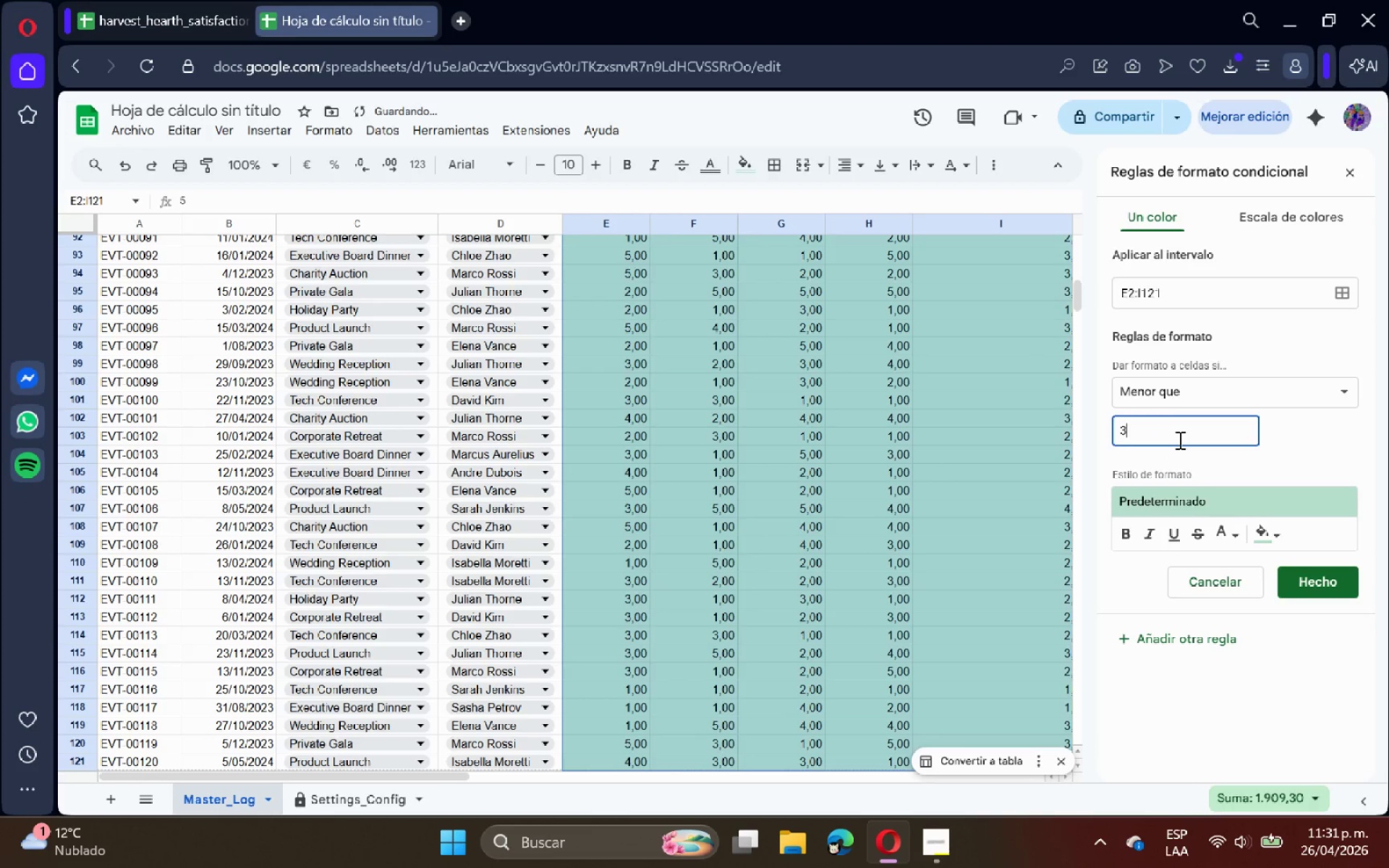 
key(Comma)
 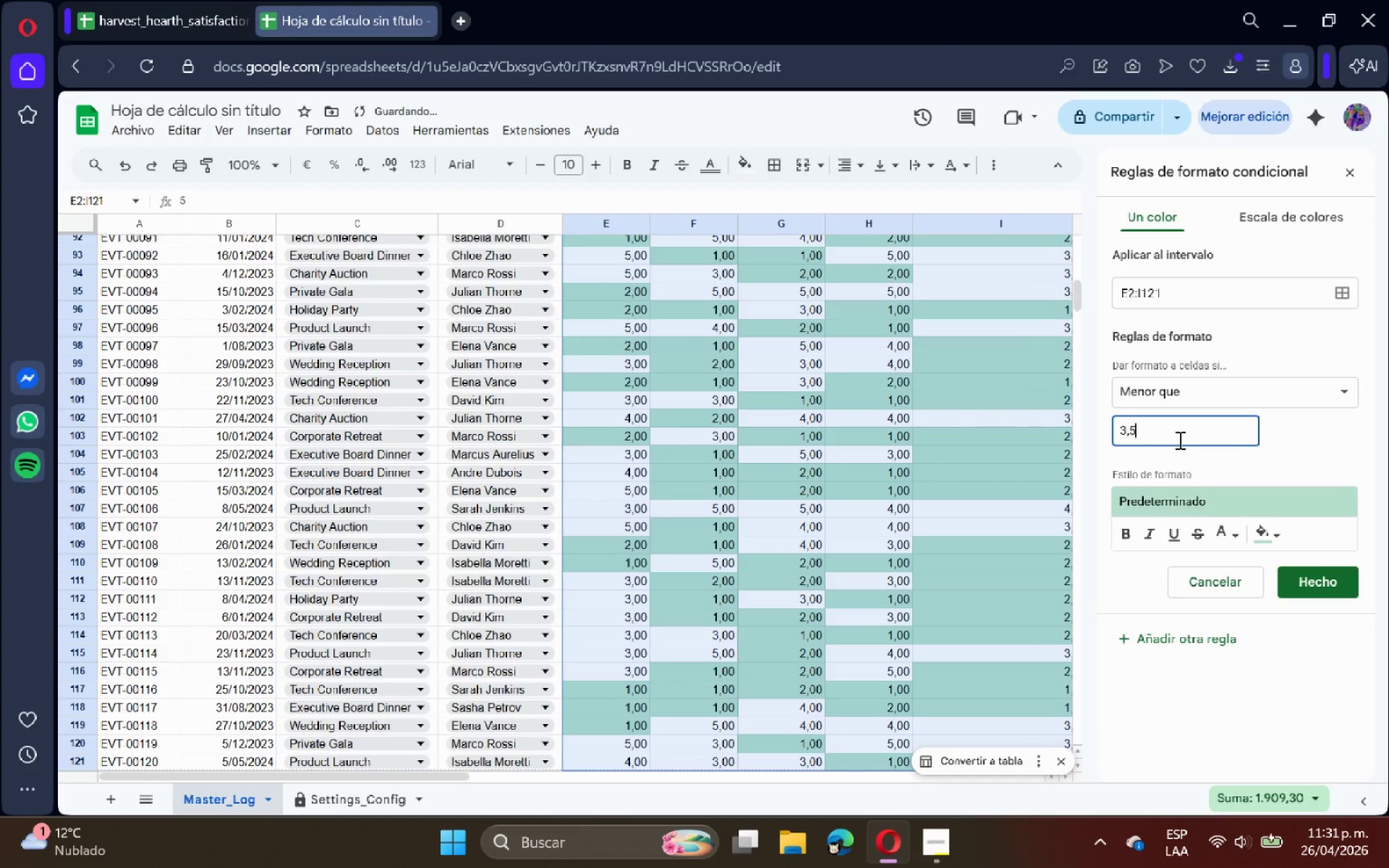 
key(5)
 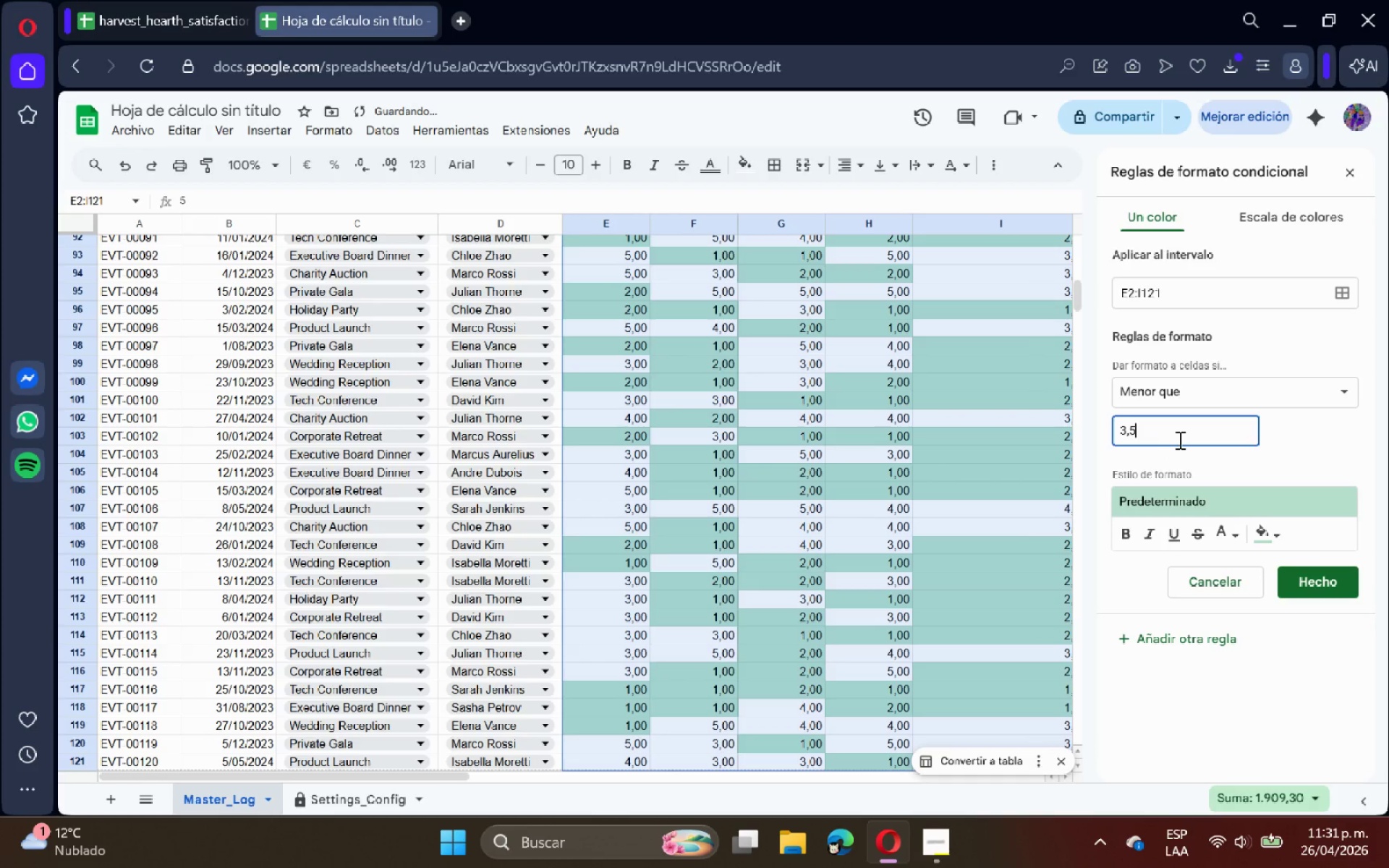 
key(Enter)
 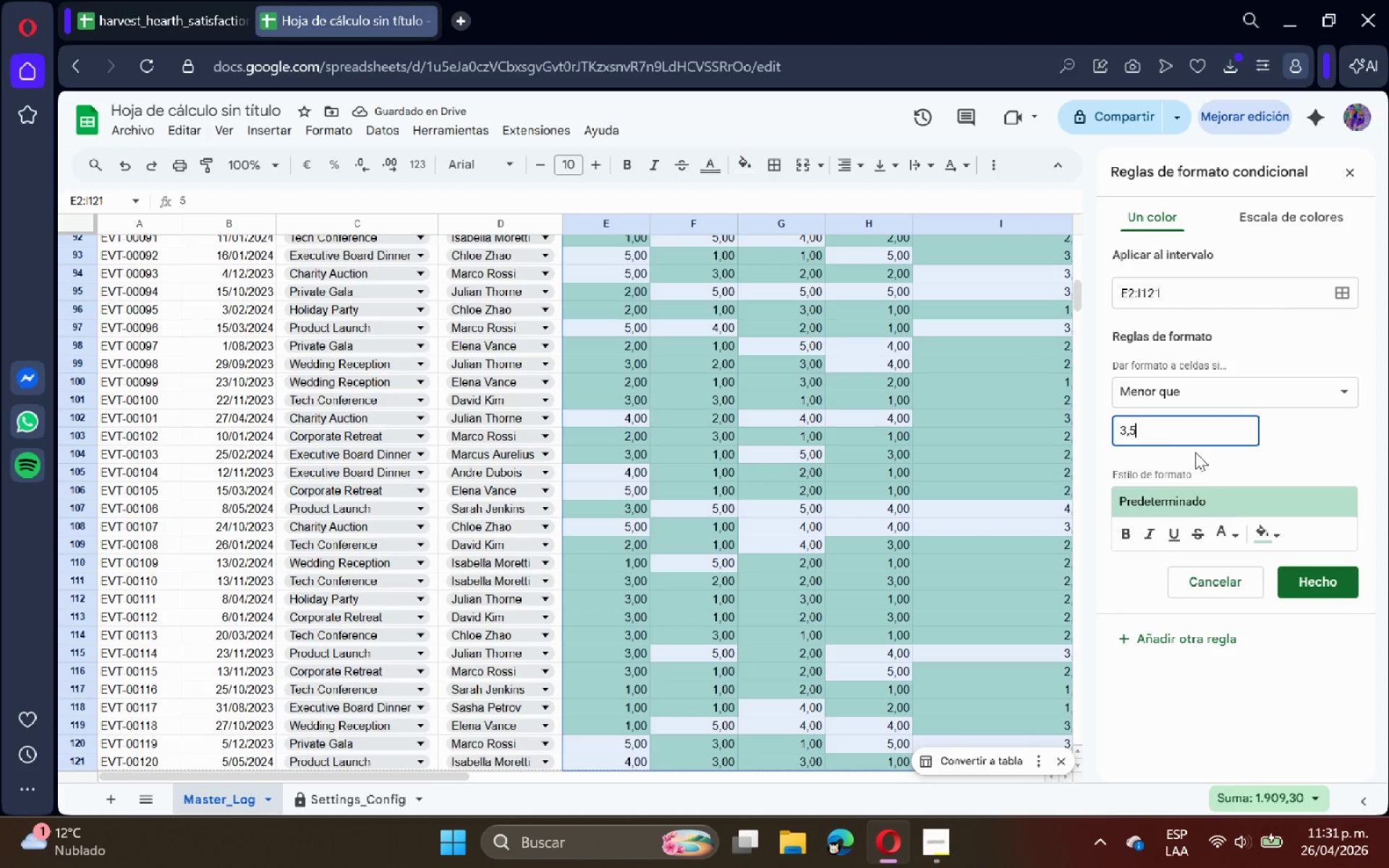 
left_click([1265, 519])
 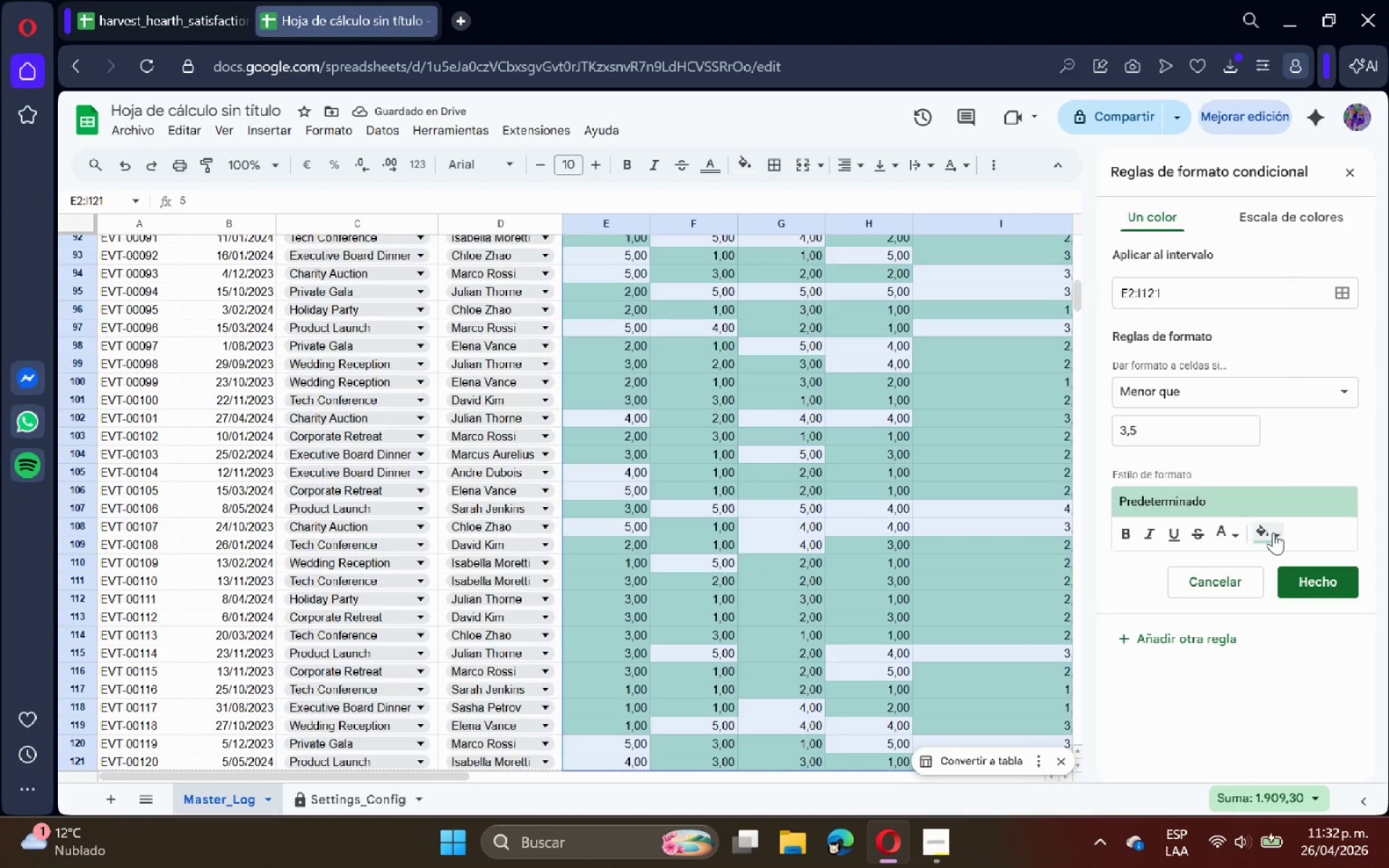 
left_click([1273, 532])
 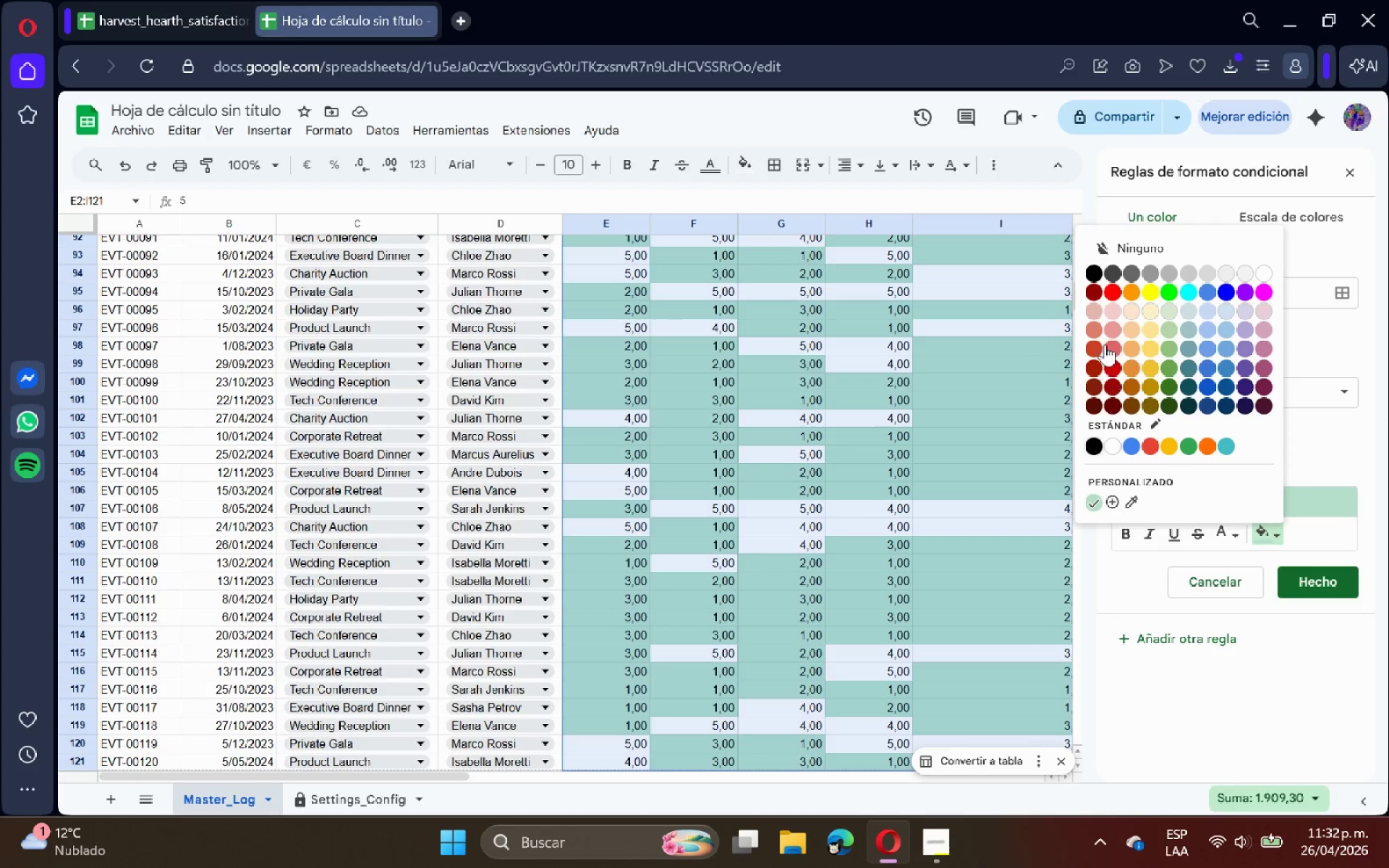 
left_click([1111, 344])
 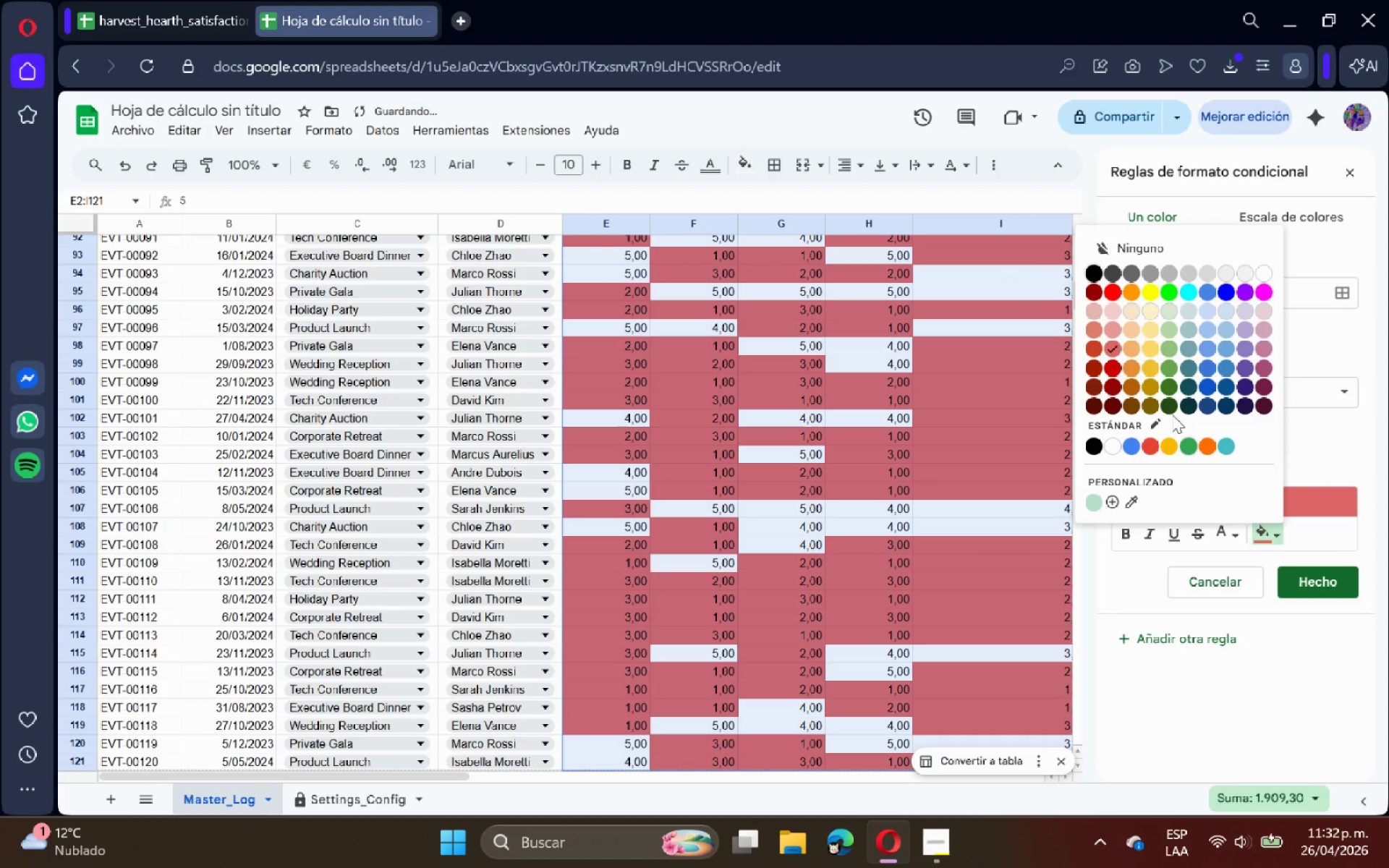 
left_click([1111, 334])
 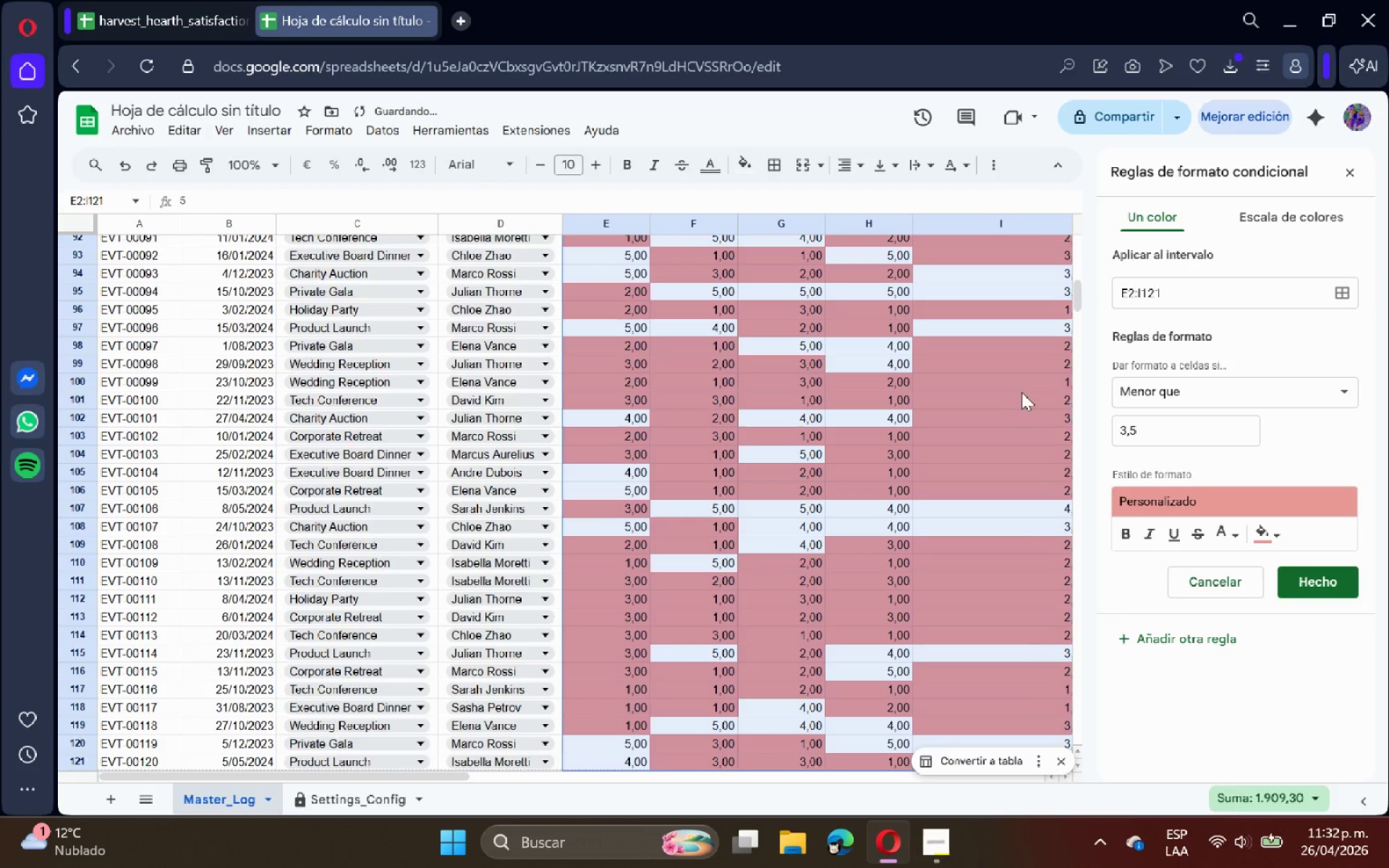 
scroll: coordinate [1016, 460], scroll_direction: up, amount: 19.0
 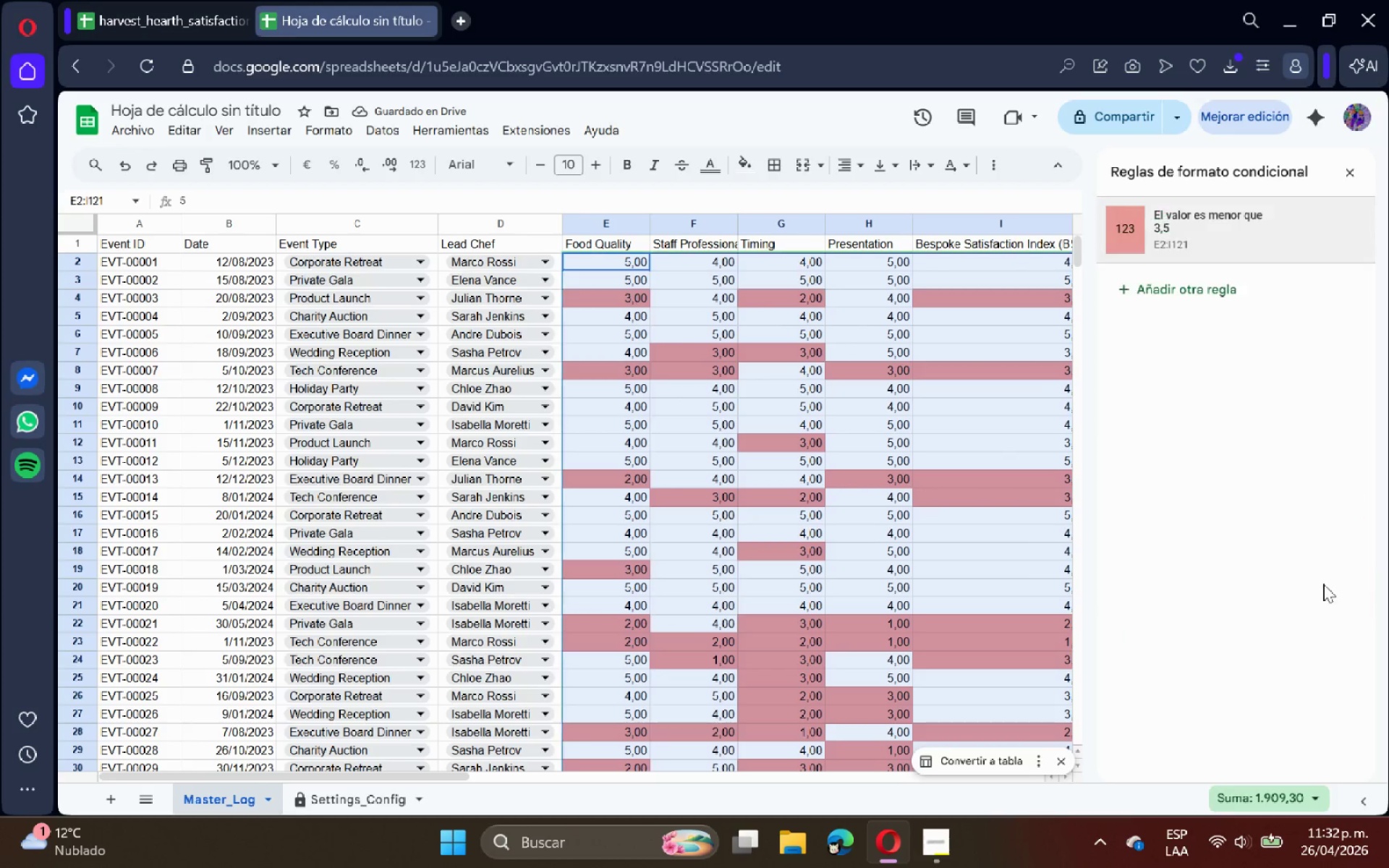 
double_click([1294, 649])
 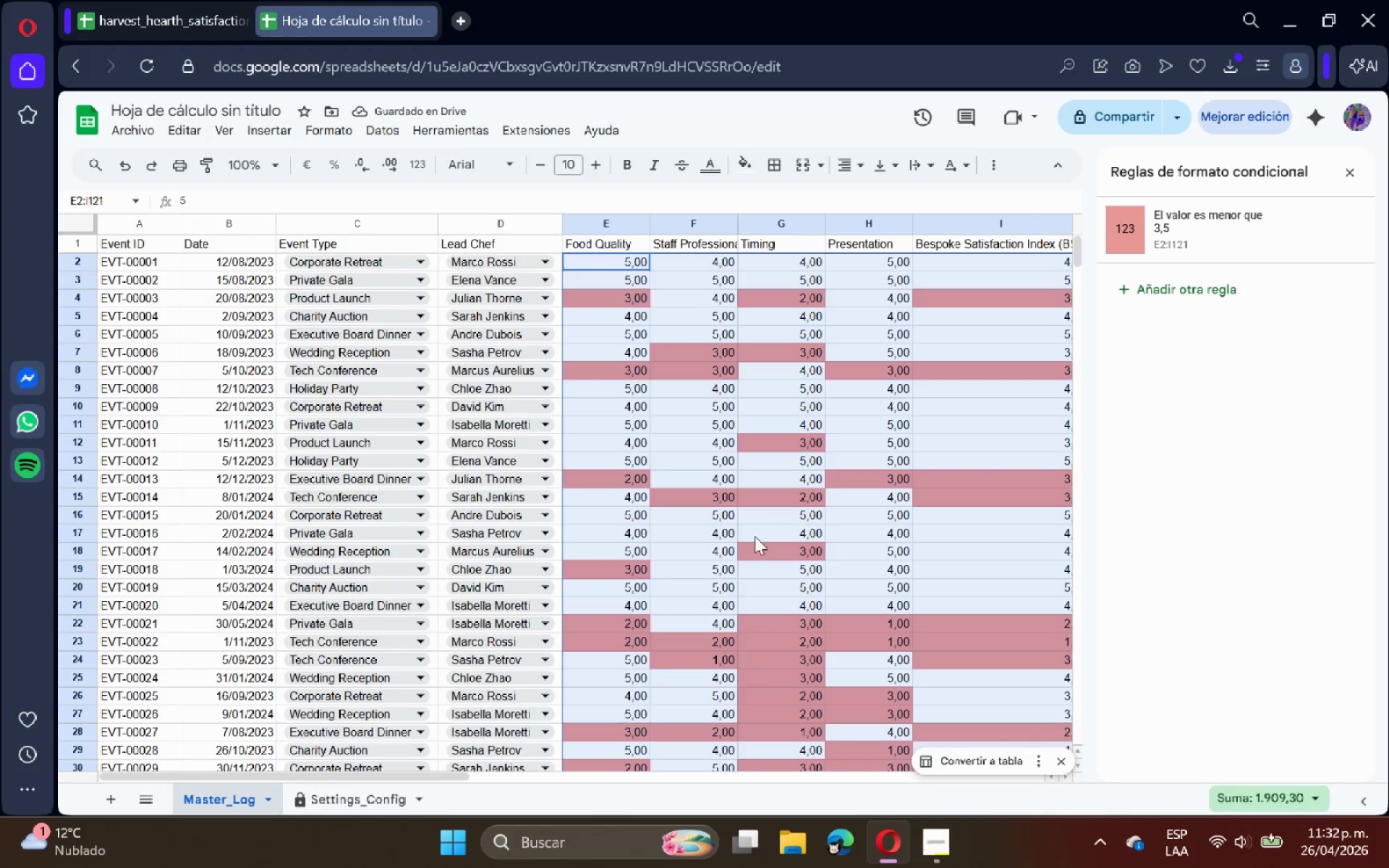 
triple_click([752, 535])
 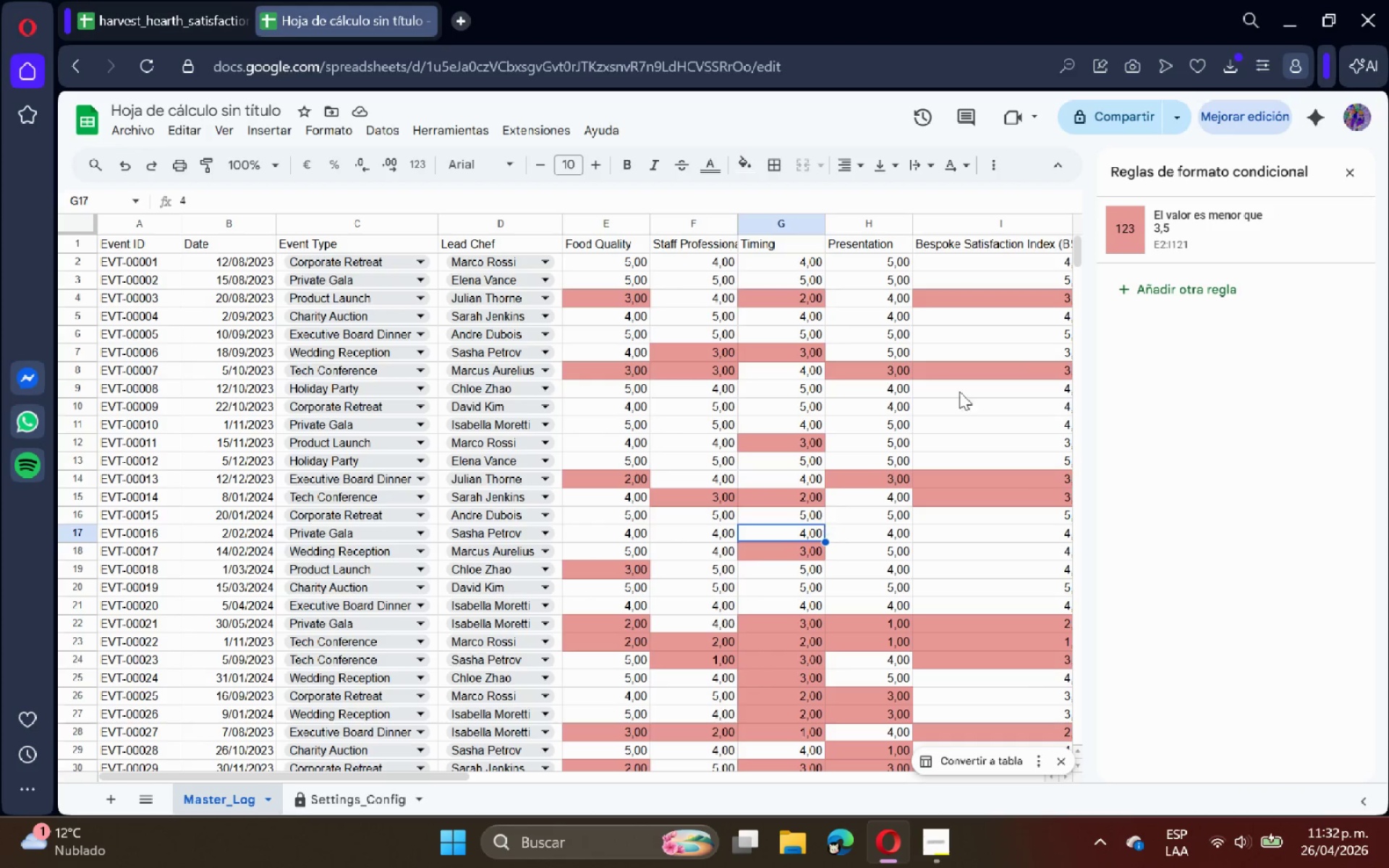 
left_click([1332, 176])
 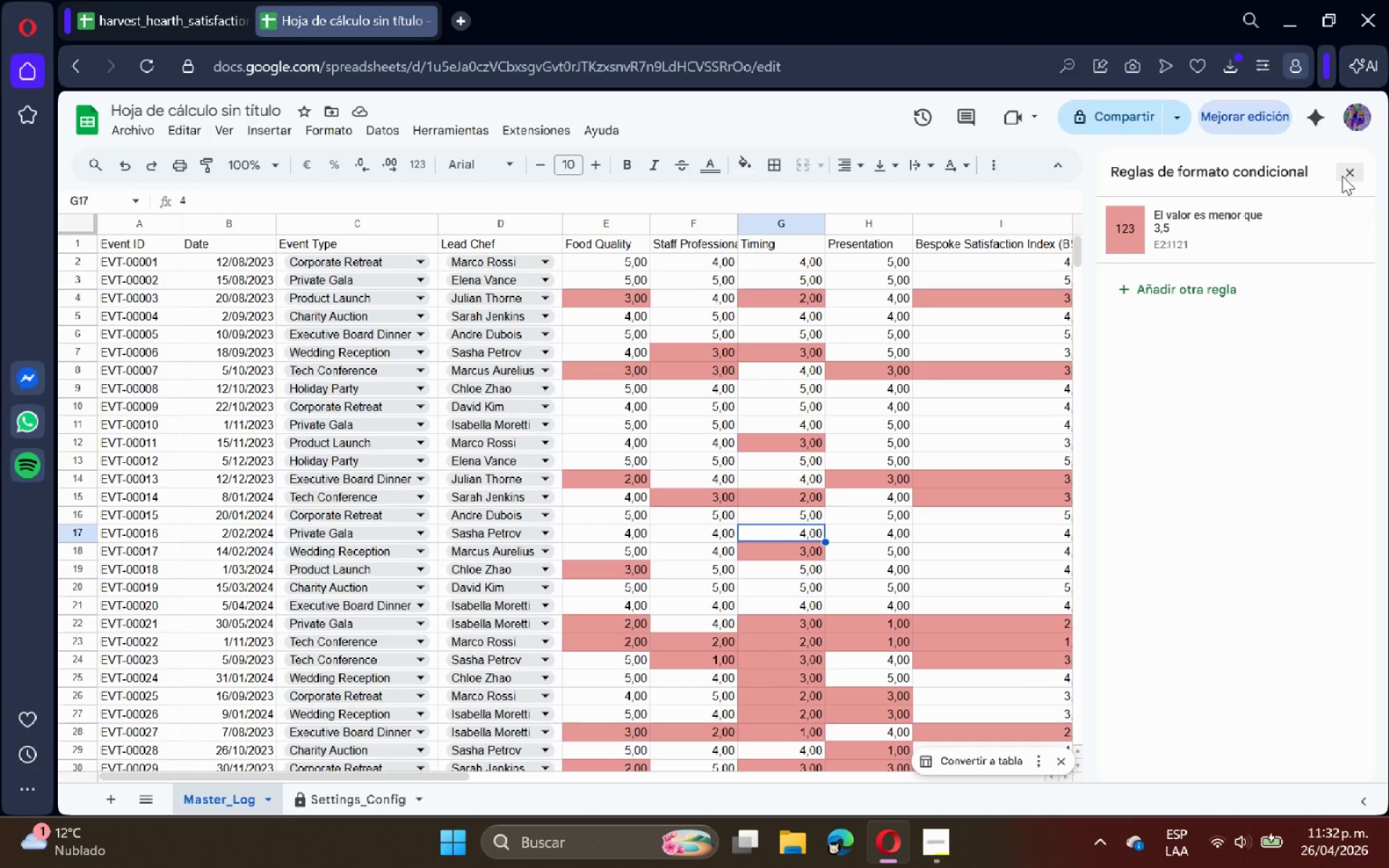 
left_click([1342, 176])
 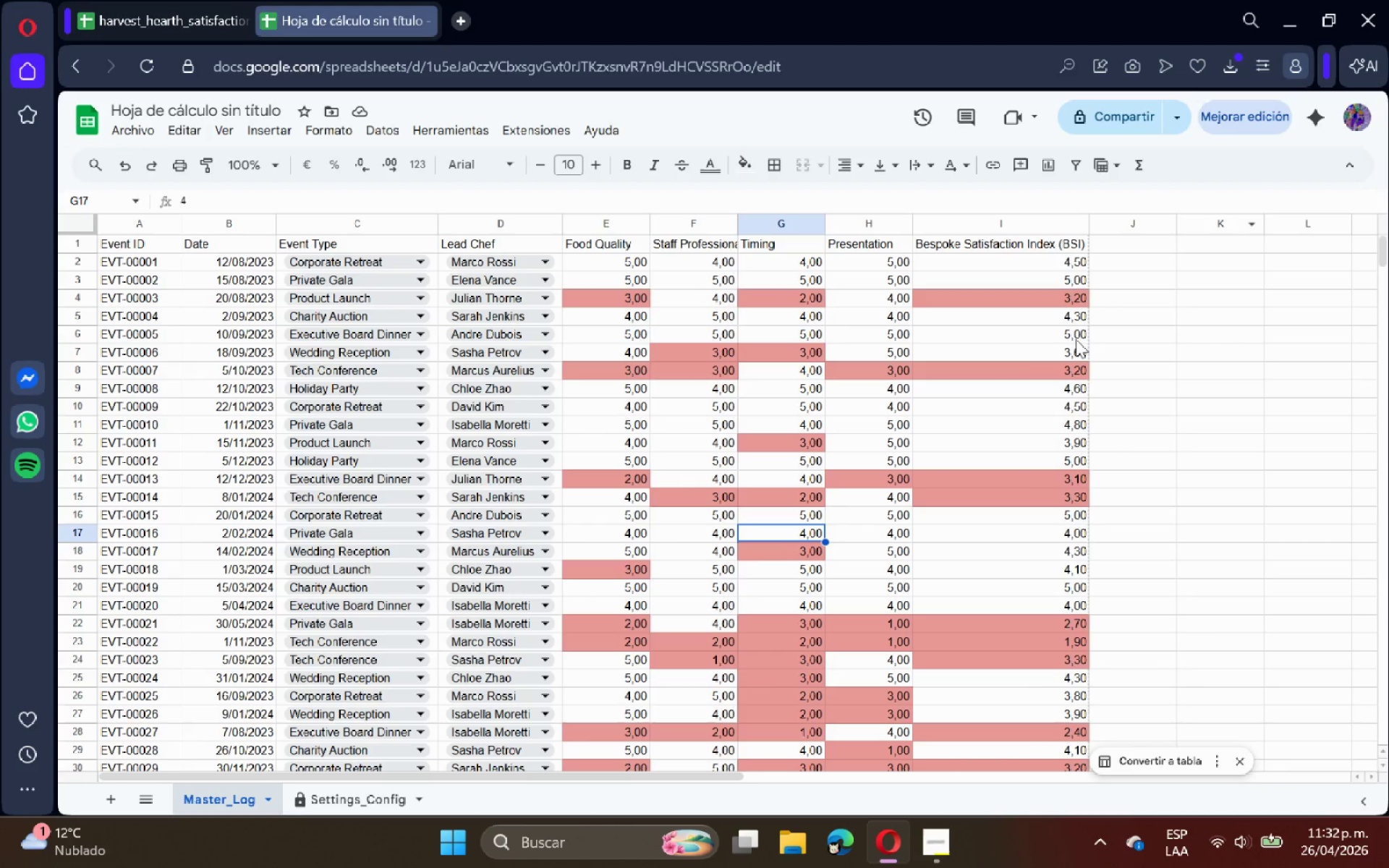 
scroll: coordinate [1039, 355], scroll_direction: up, amount: 2.0
 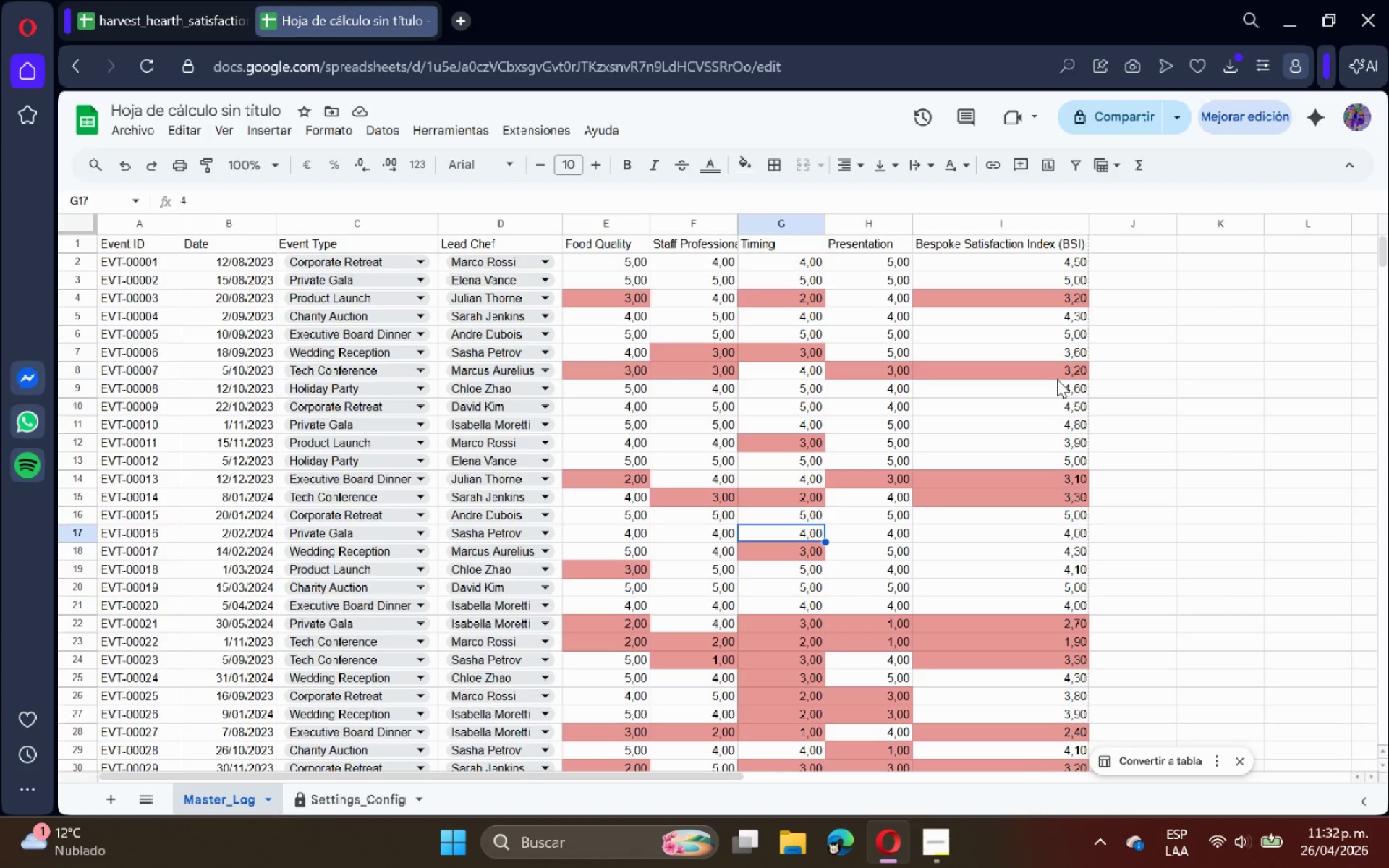 
wait(5.2)
 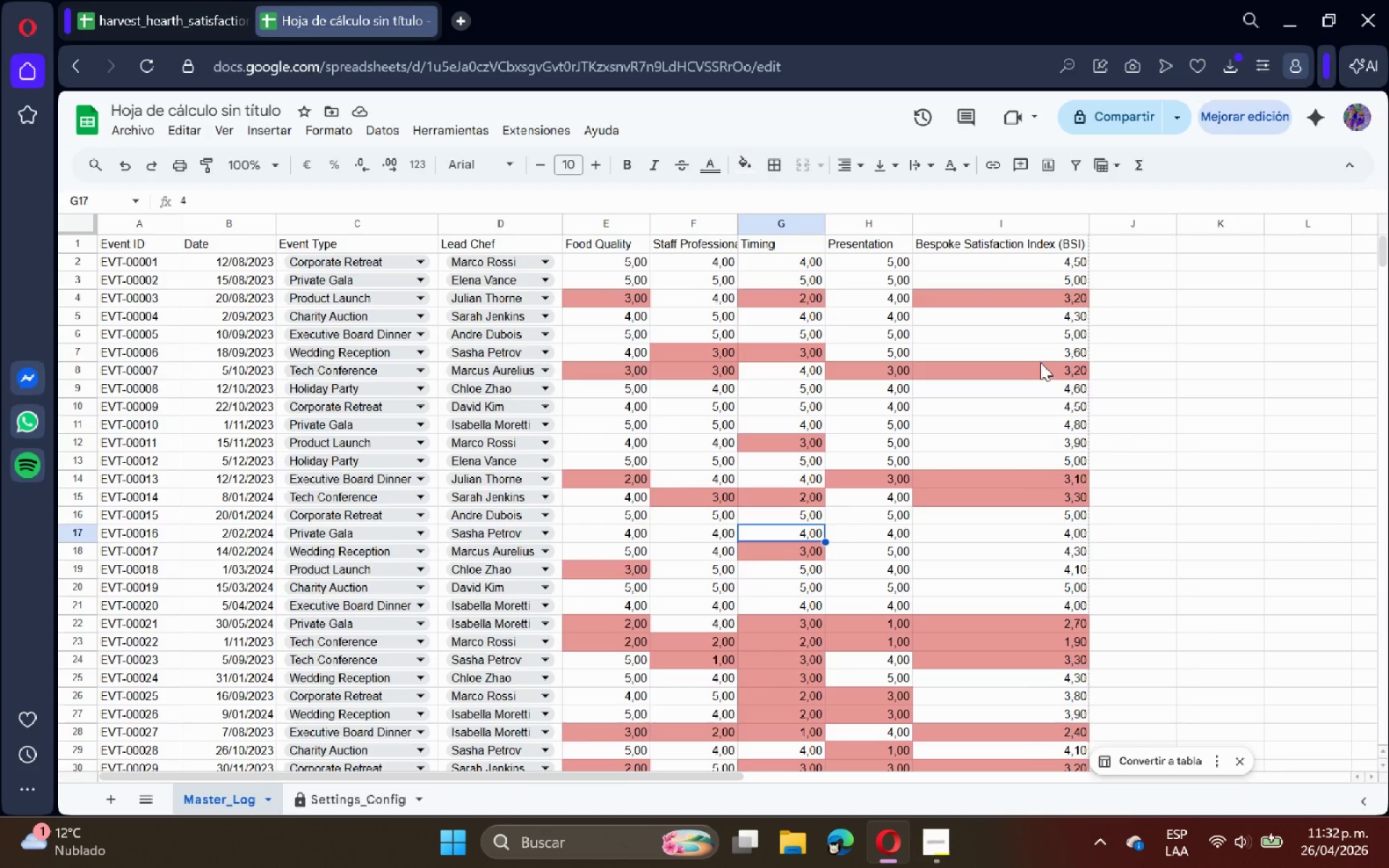 
scroll: coordinate [694, 317], scroll_direction: up, amount: 4.0
 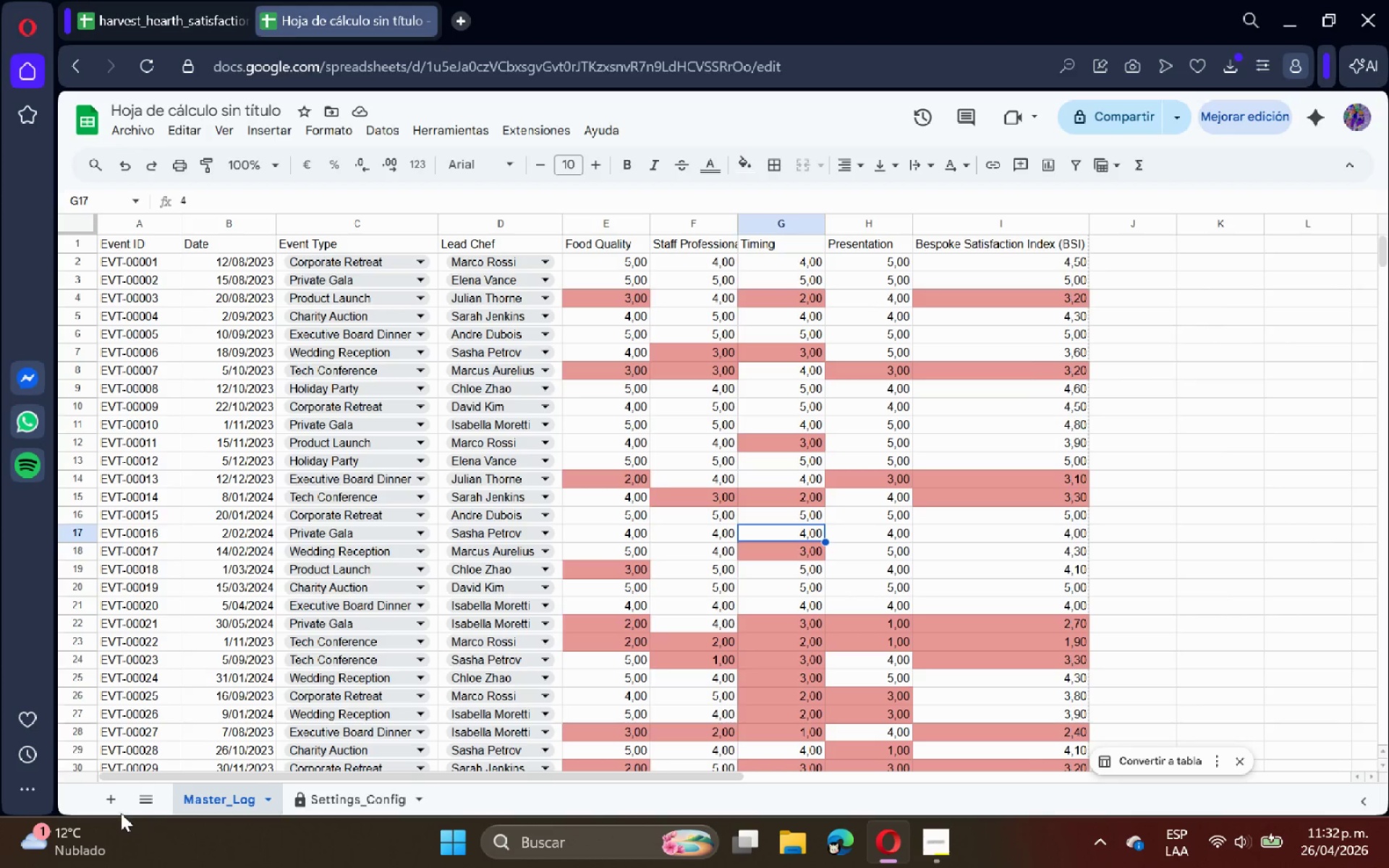 
left_click([101, 806])
 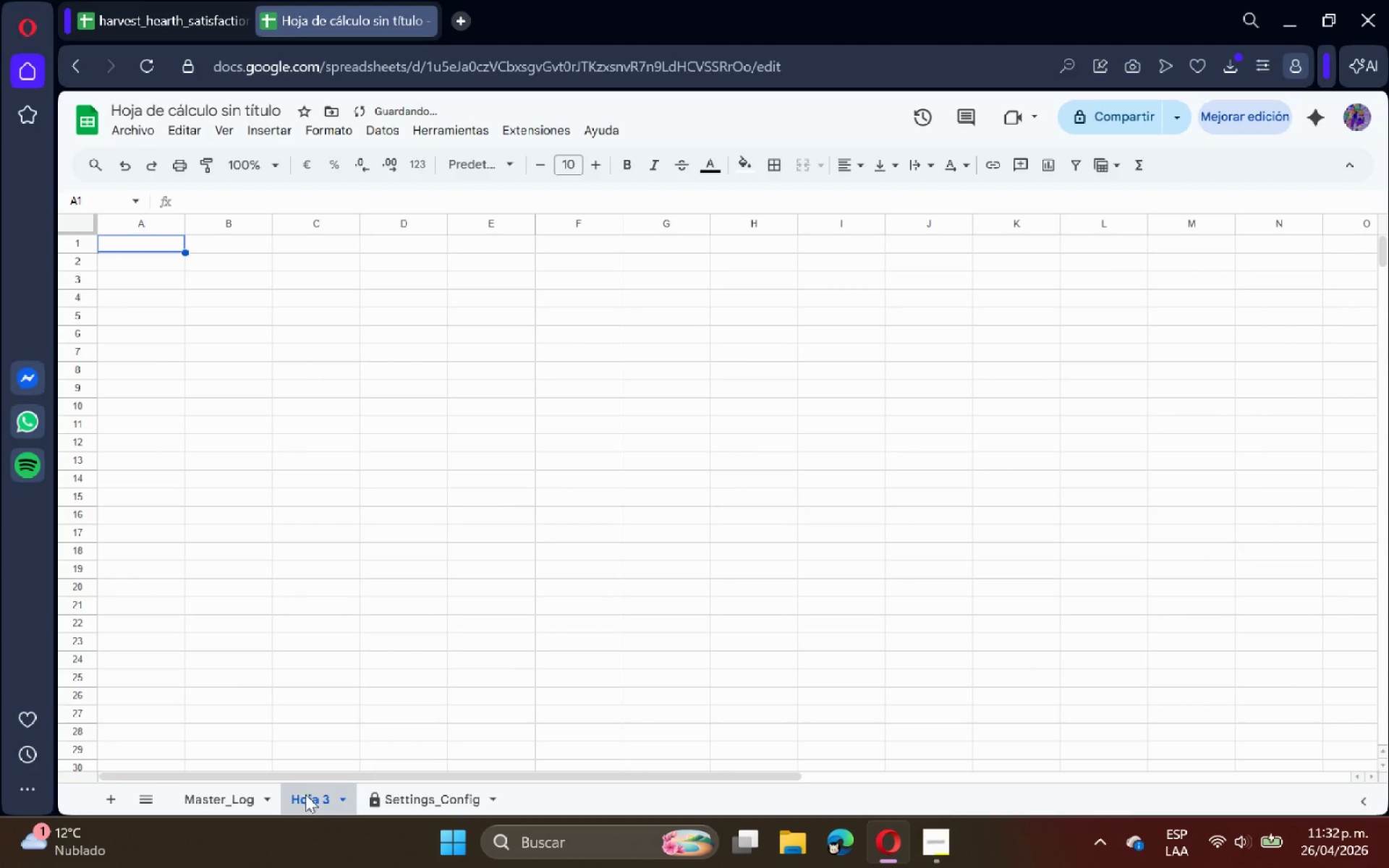 
left_click_drag(start_coordinate=[308, 797], to_coordinate=[446, 797])
 